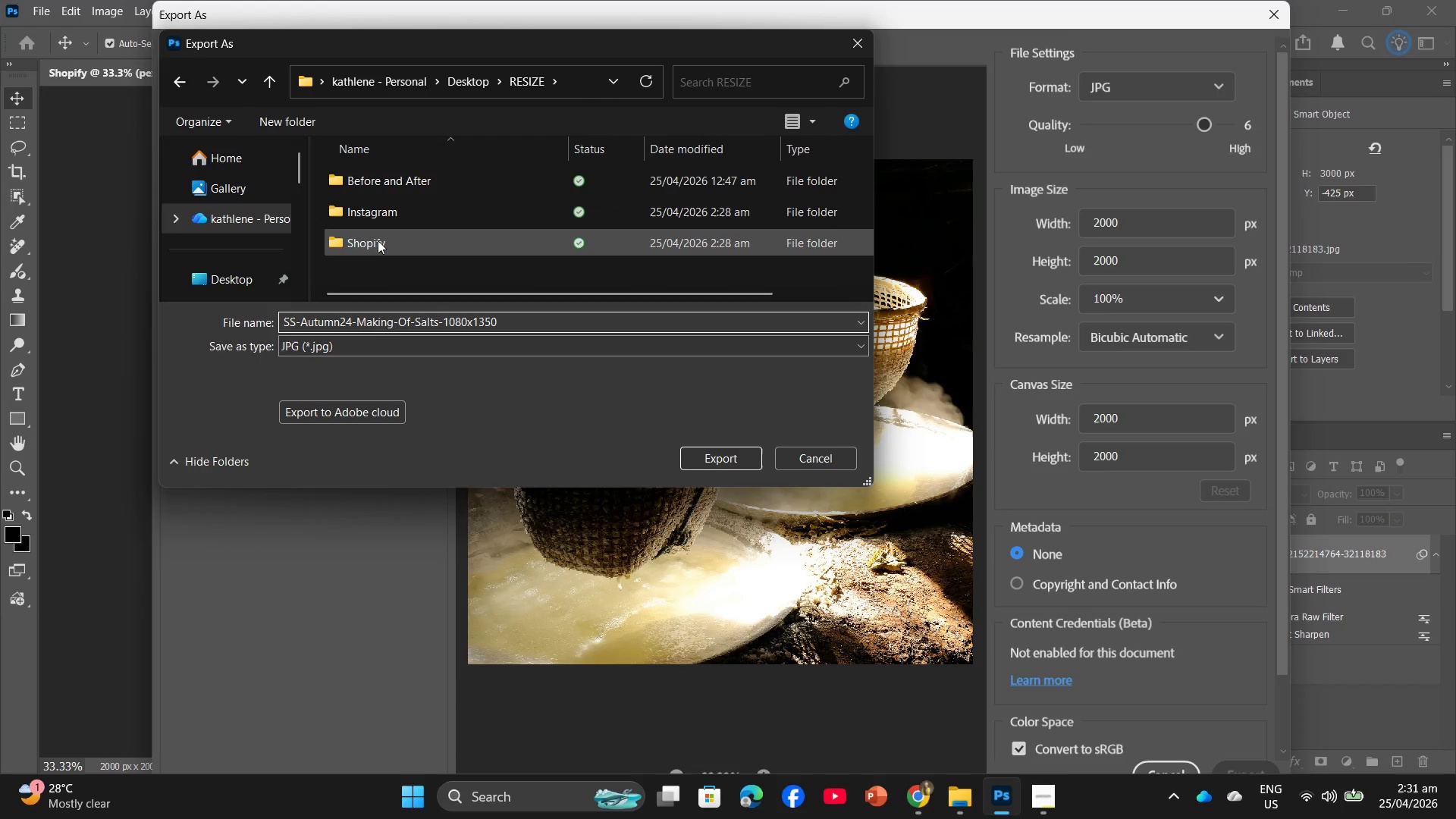 
double_click([378, 246])
 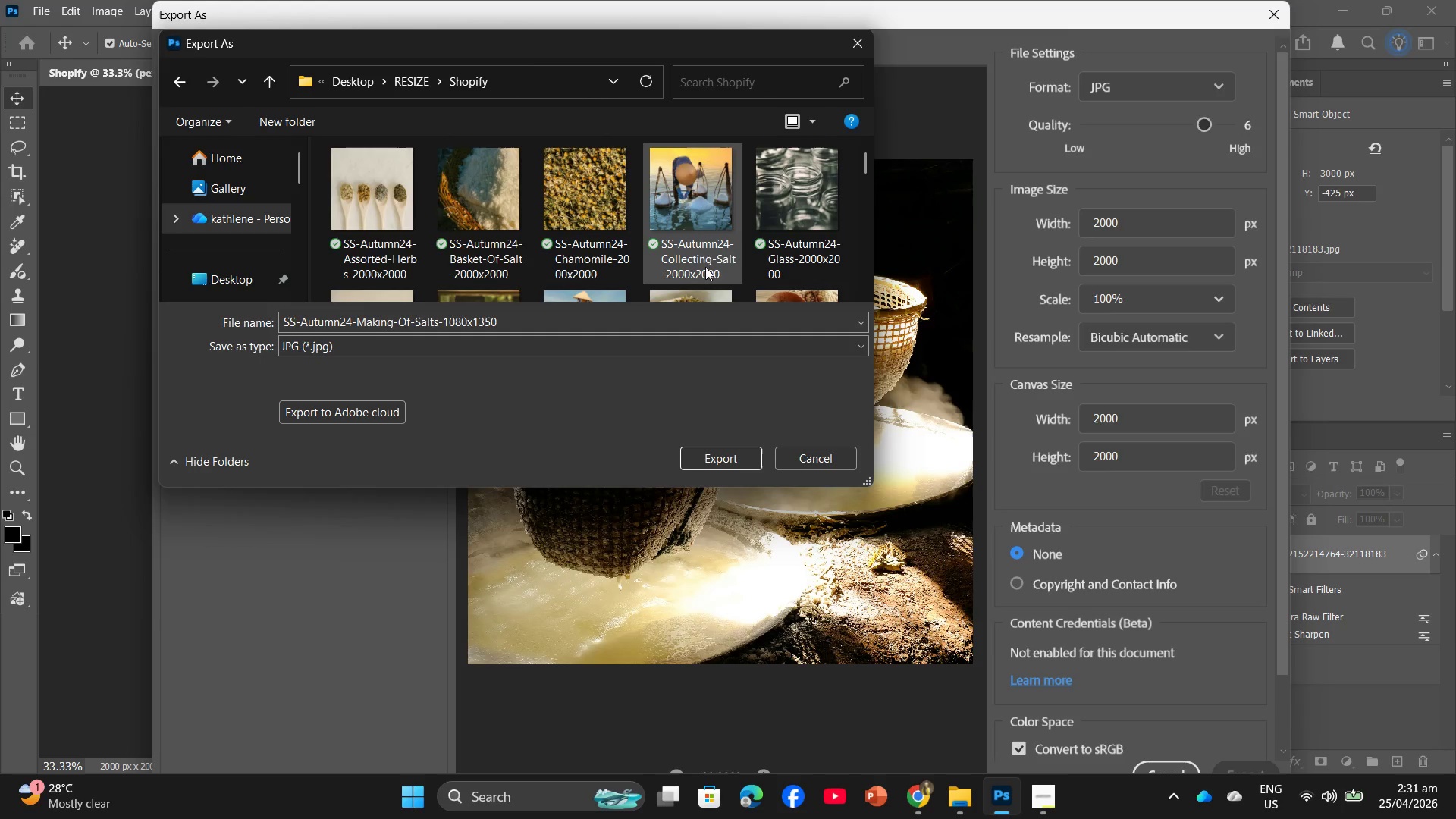 
scroll: coordinate [763, 218], scroll_direction: down, amount: 3.0
 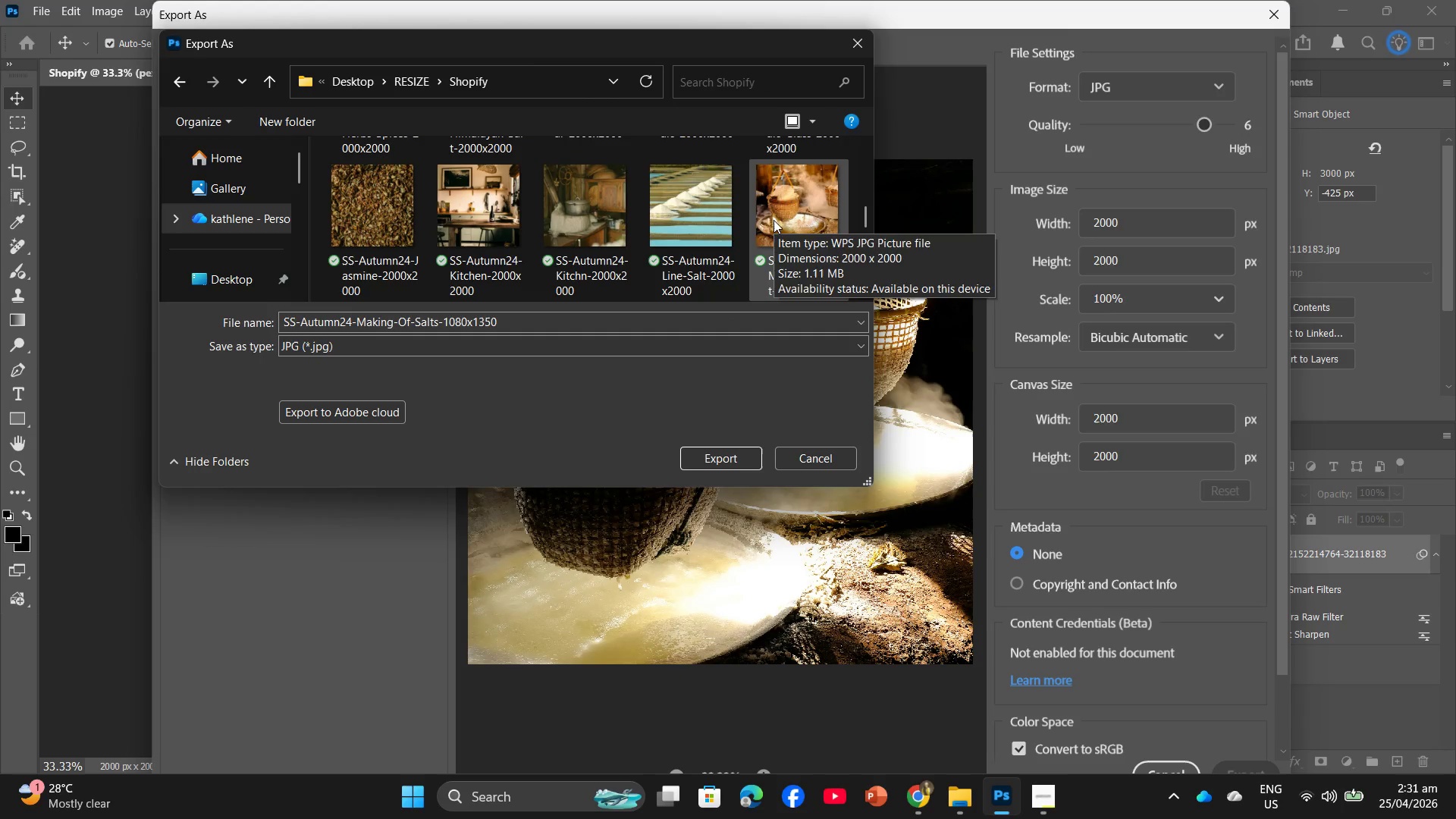 
left_click([778, 221])
 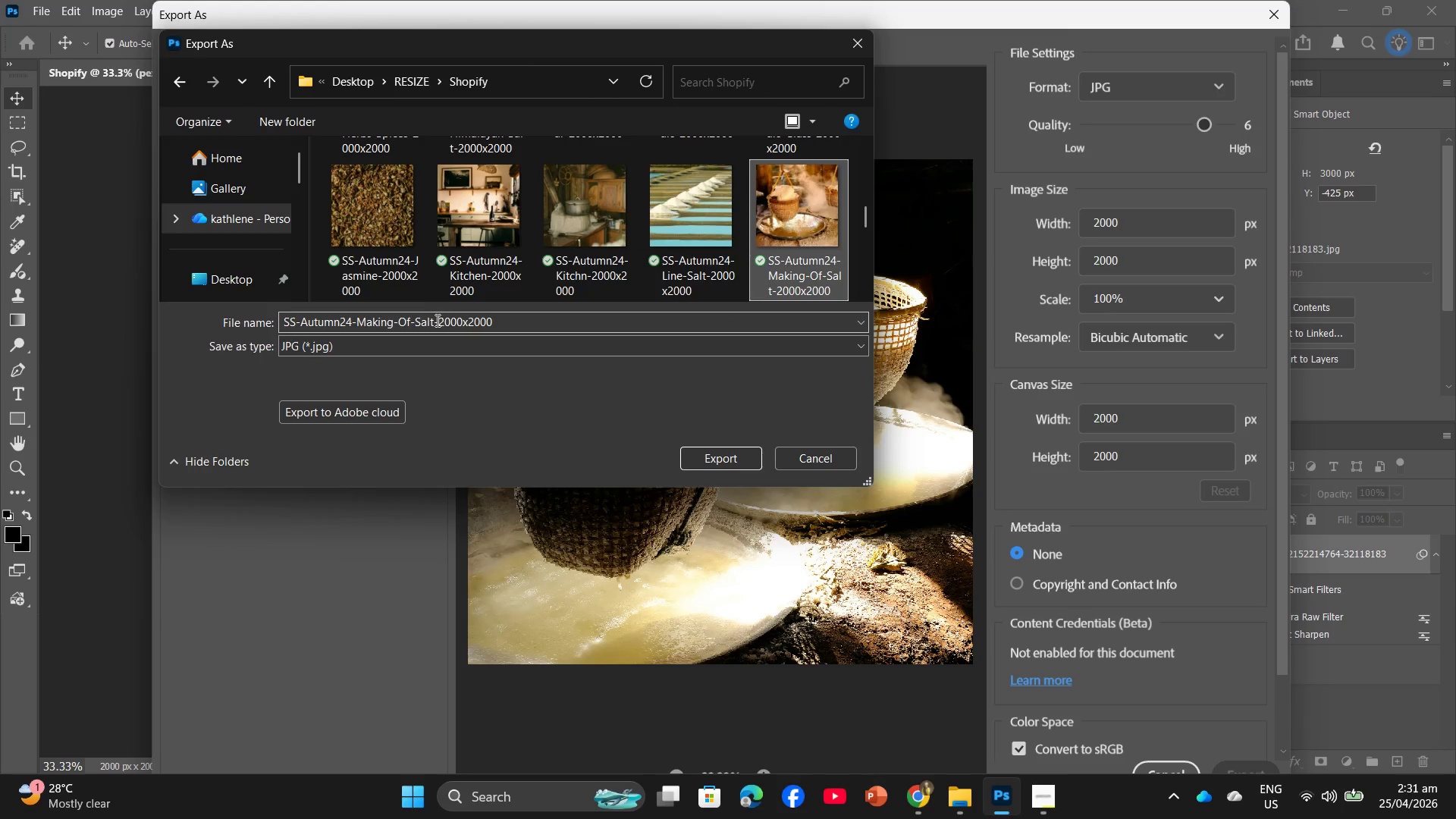 
double_click([435, 320])
 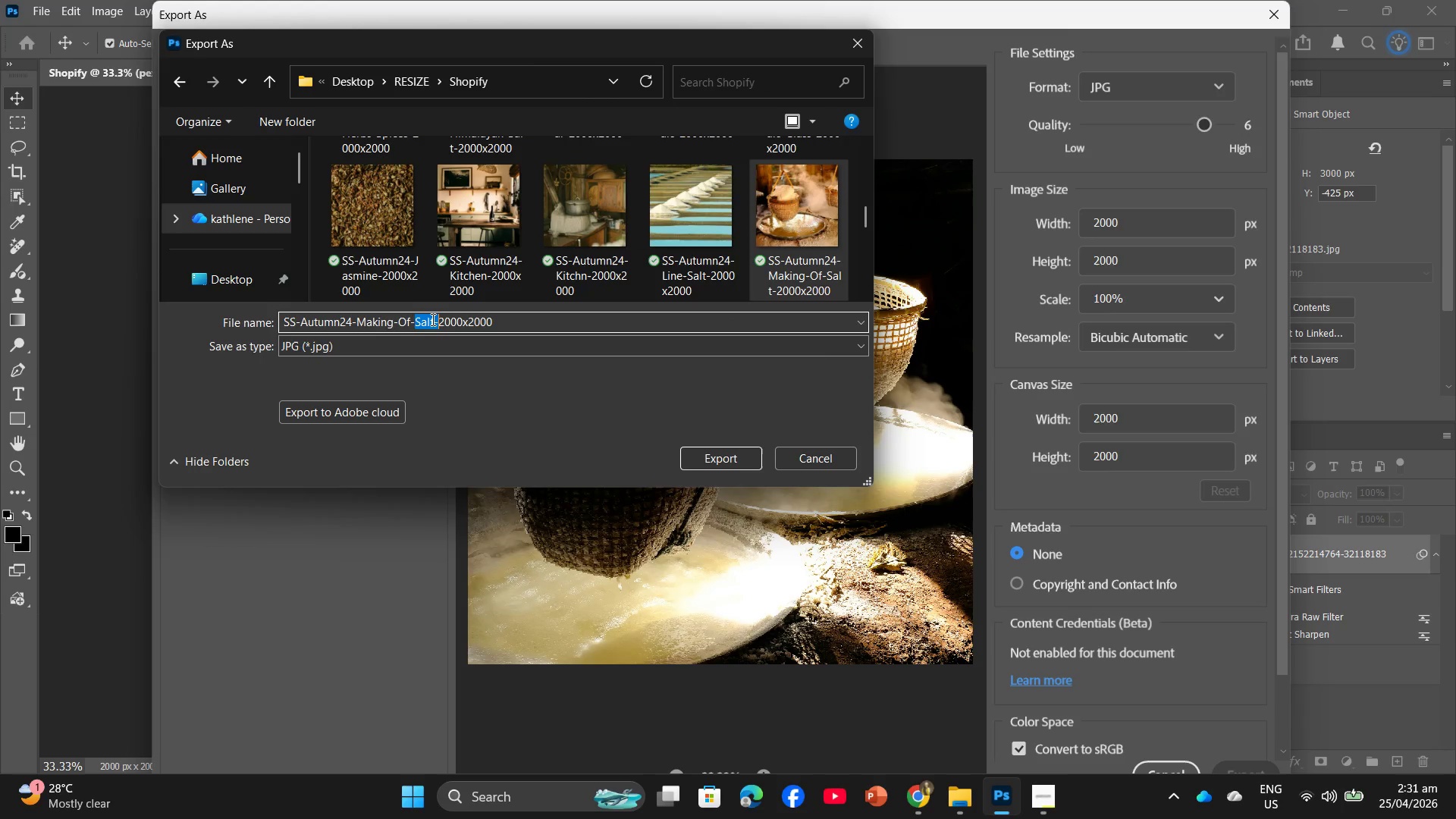 
left_click([431, 319])
 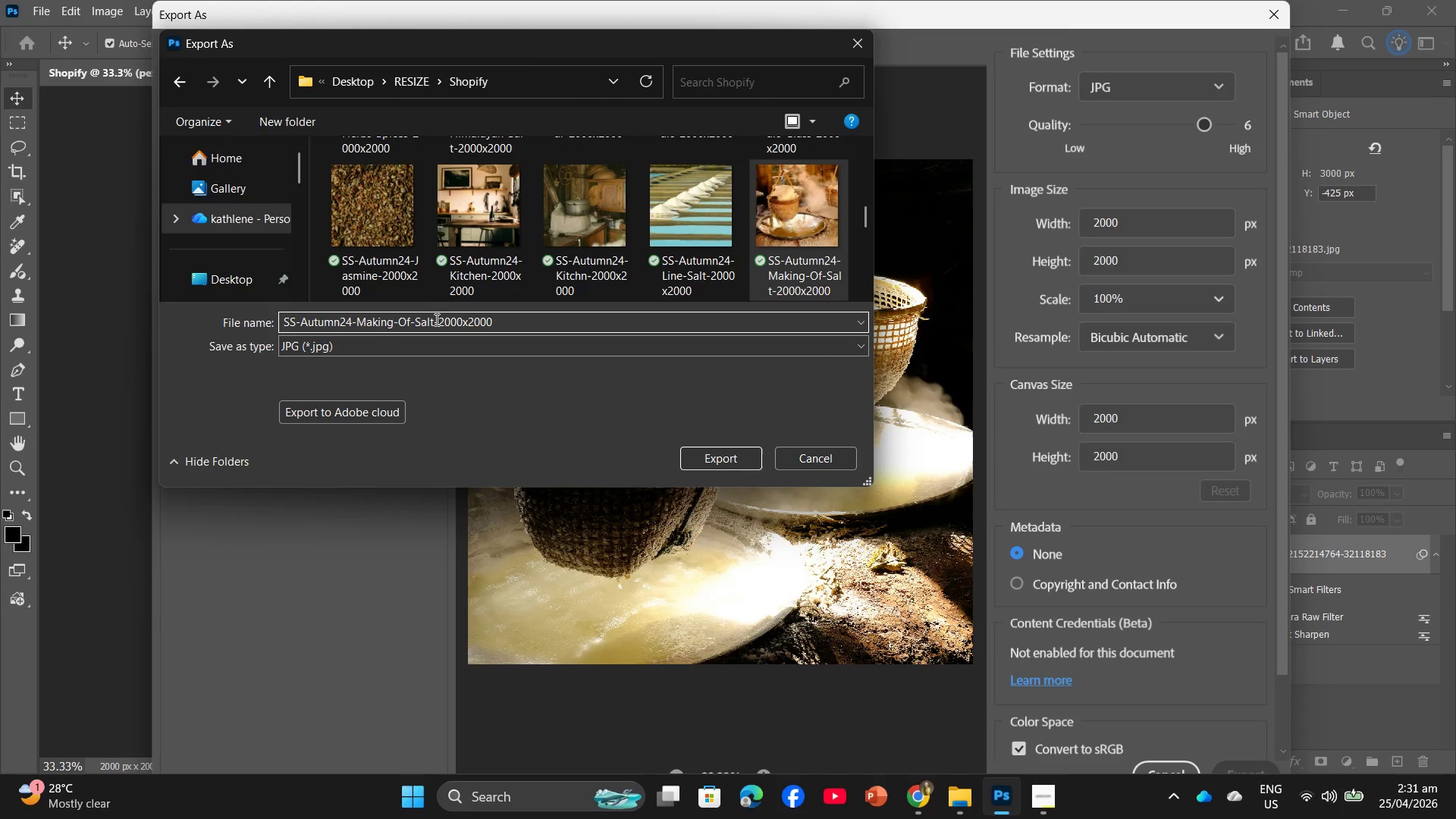 
left_click([435, 319])
 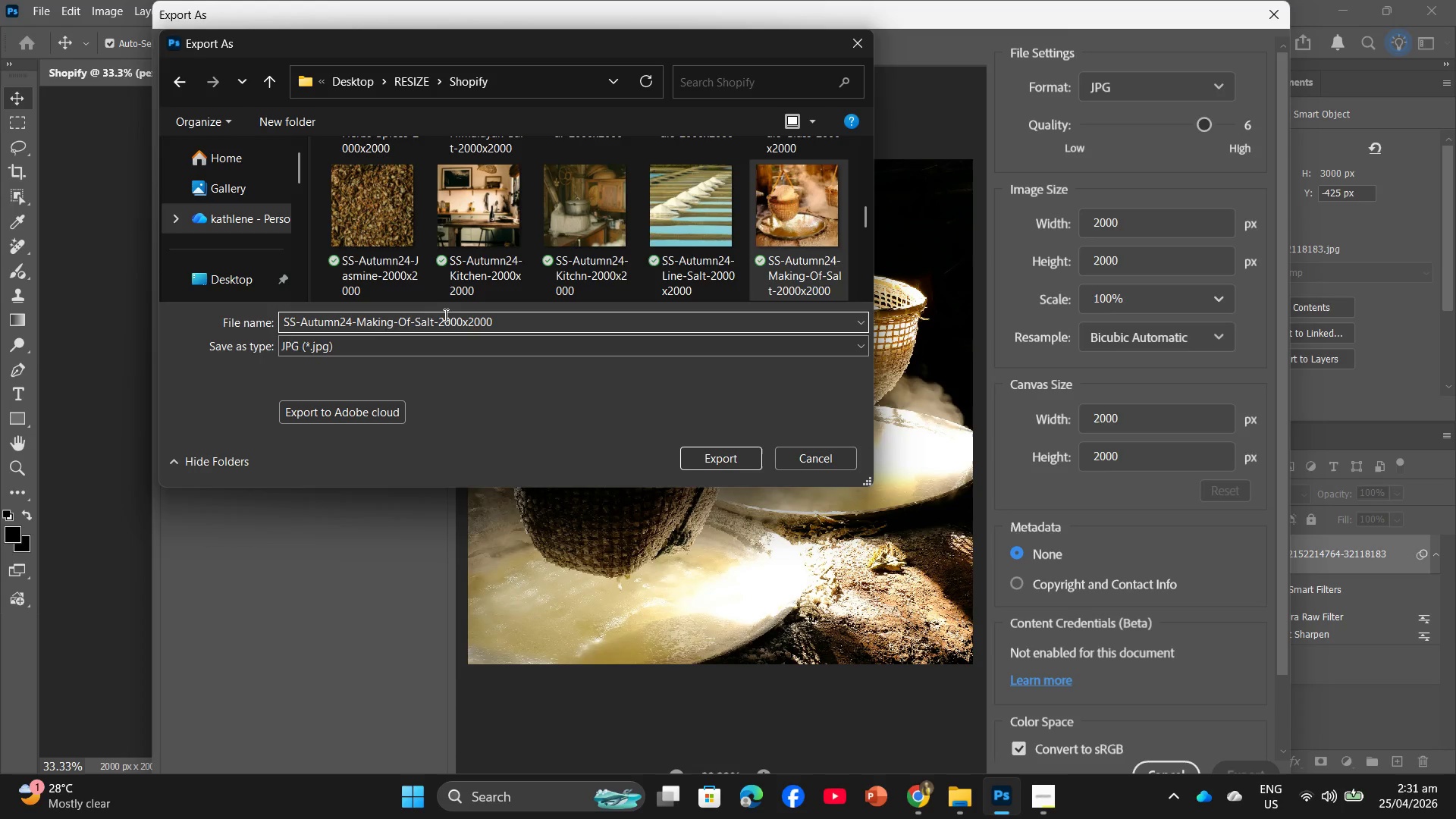 
key(S)
 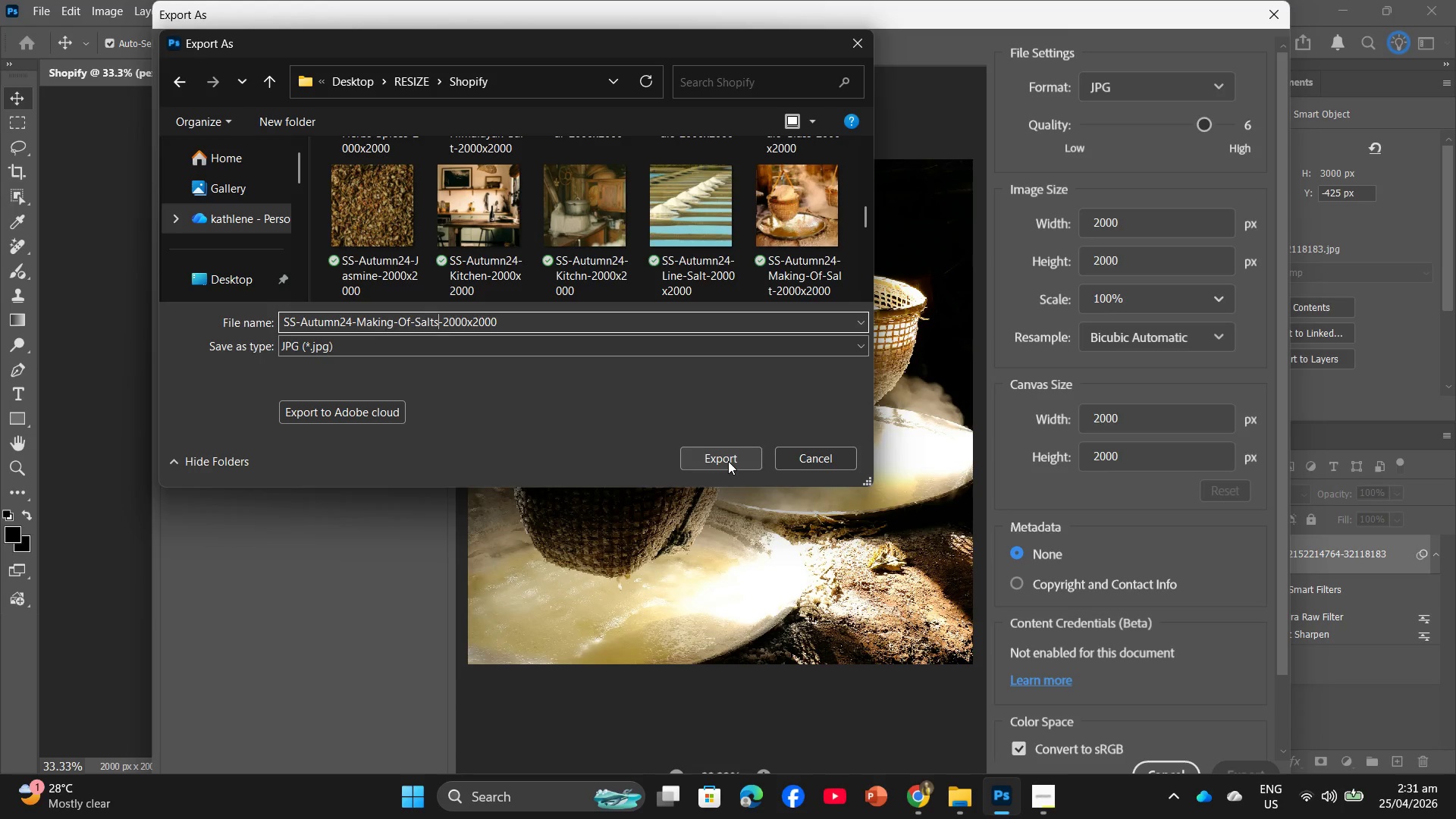 
left_click([730, 456])
 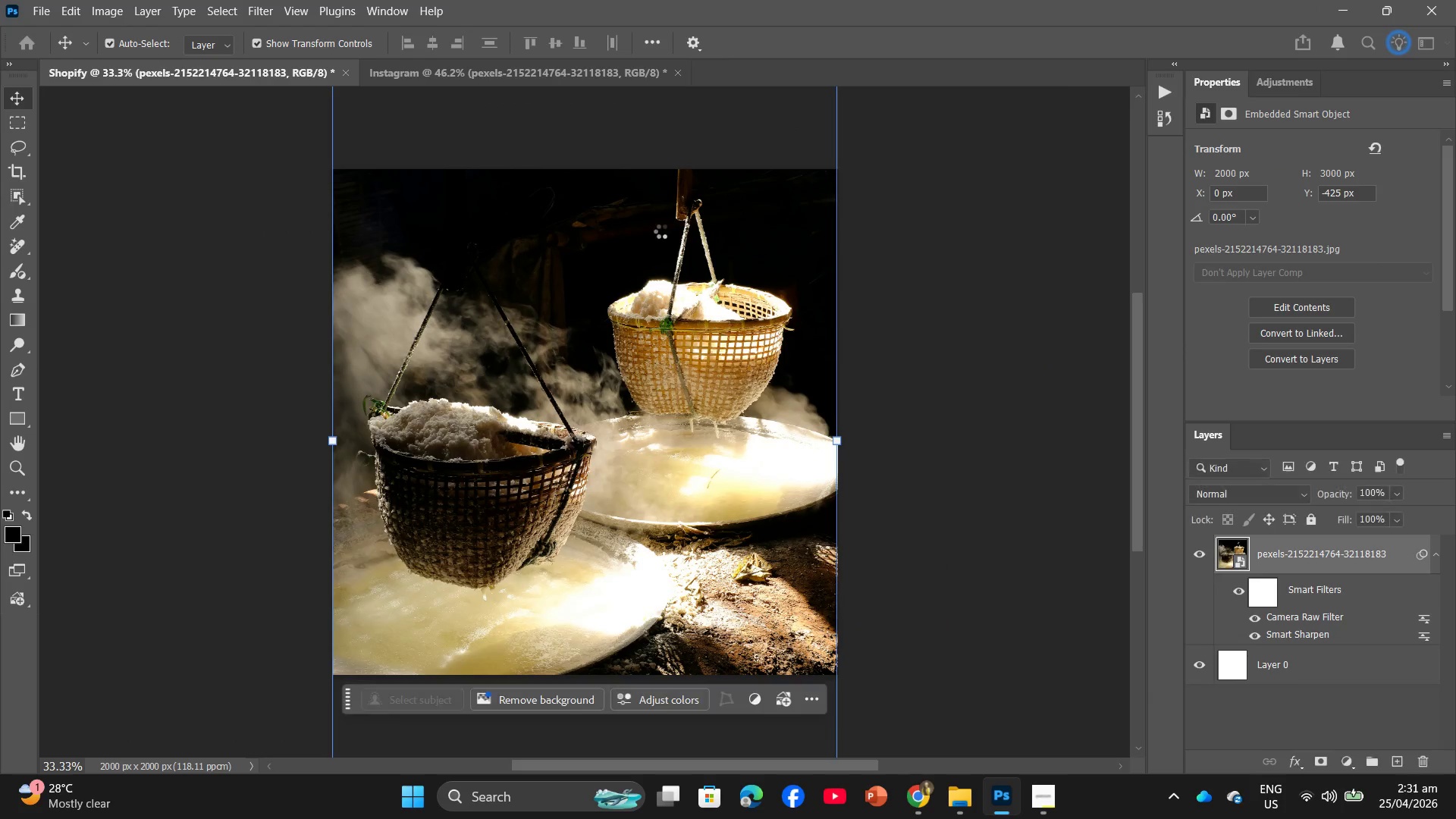 
left_click([559, 77])
 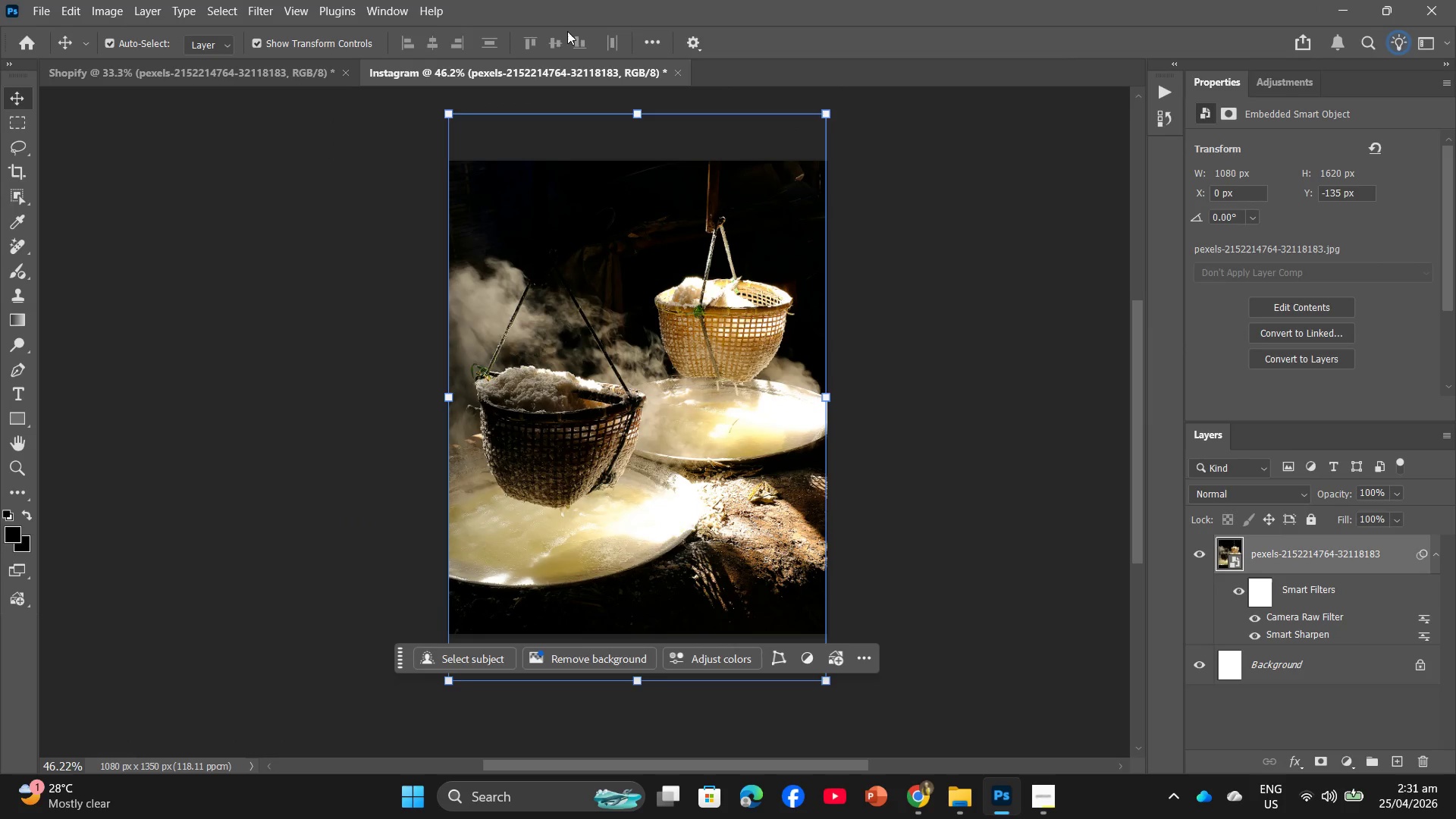 
left_click([37, 0])
 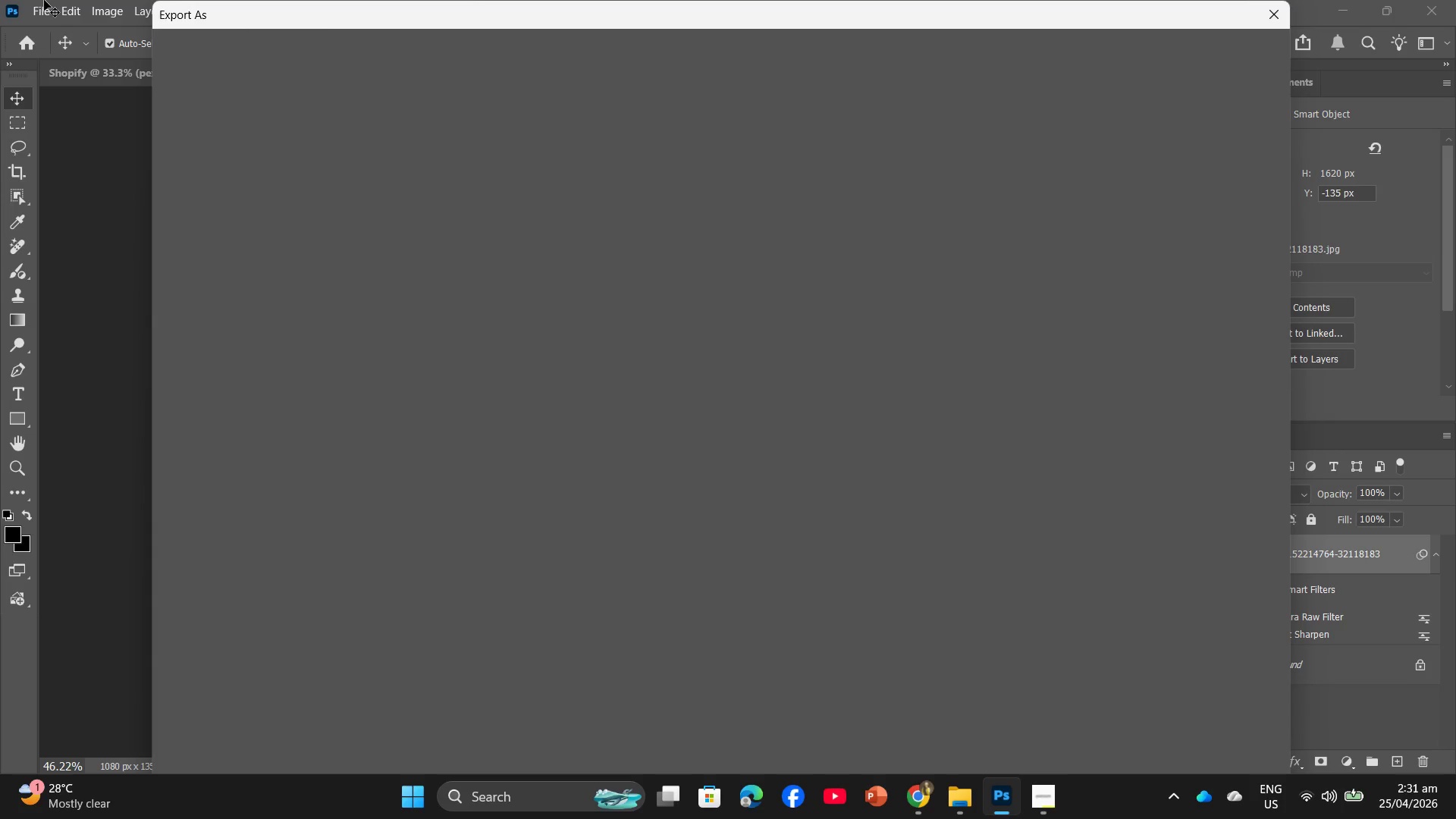 
left_click([1286, 11])
 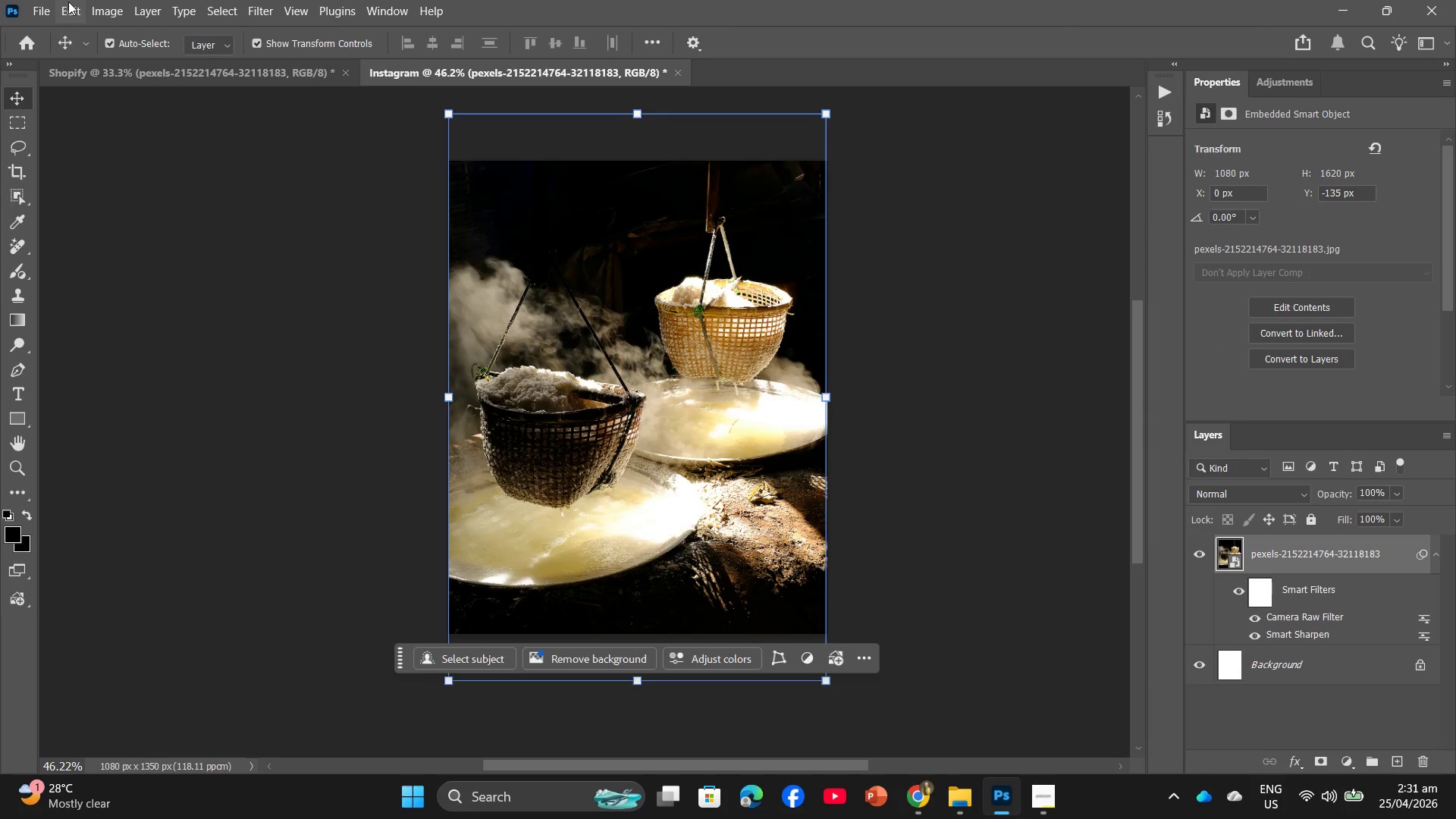 
left_click([40, 1])
 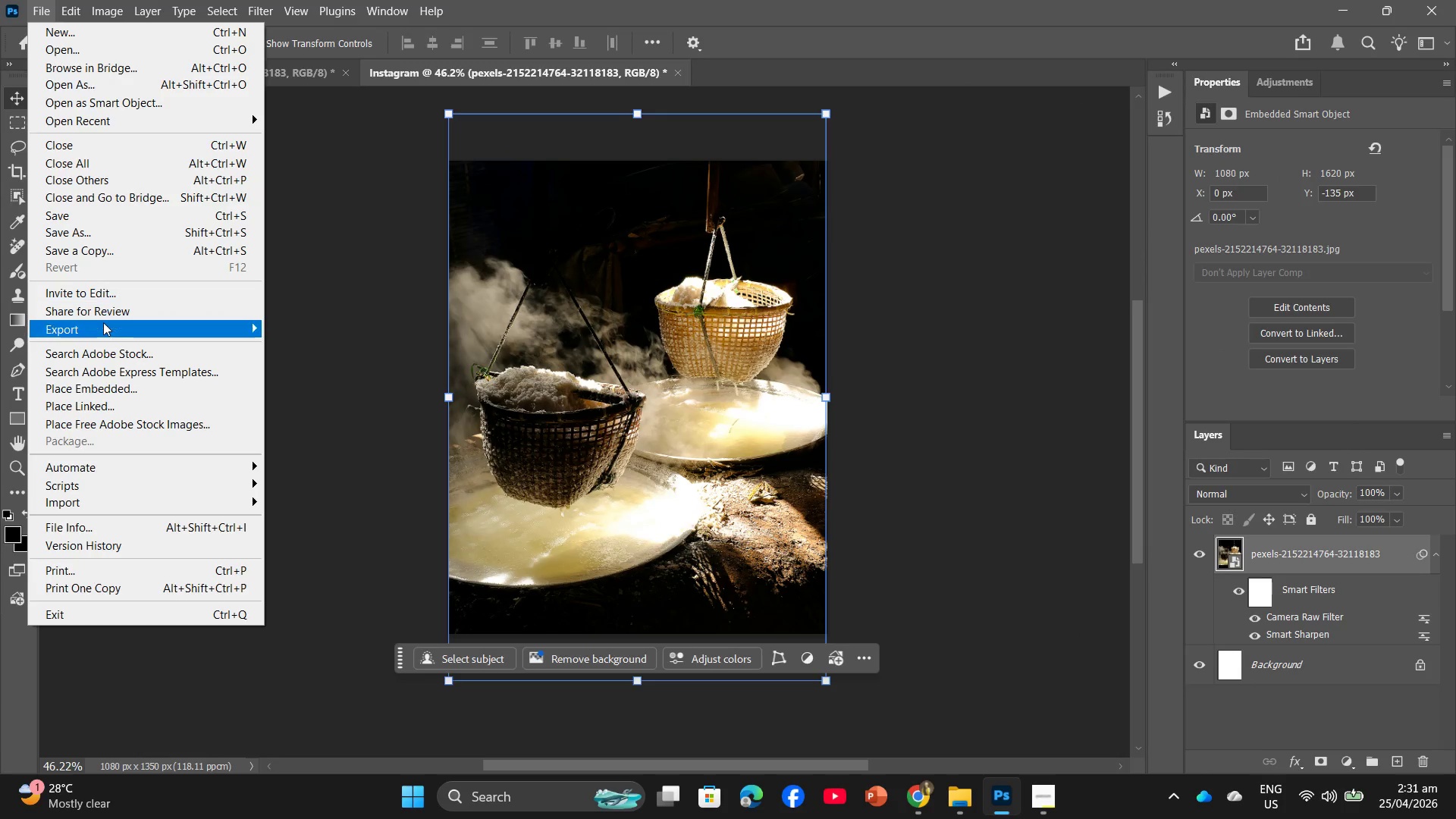 
left_click_drag(start_coordinate=[106, 324], to_coordinate=[116, 323])
 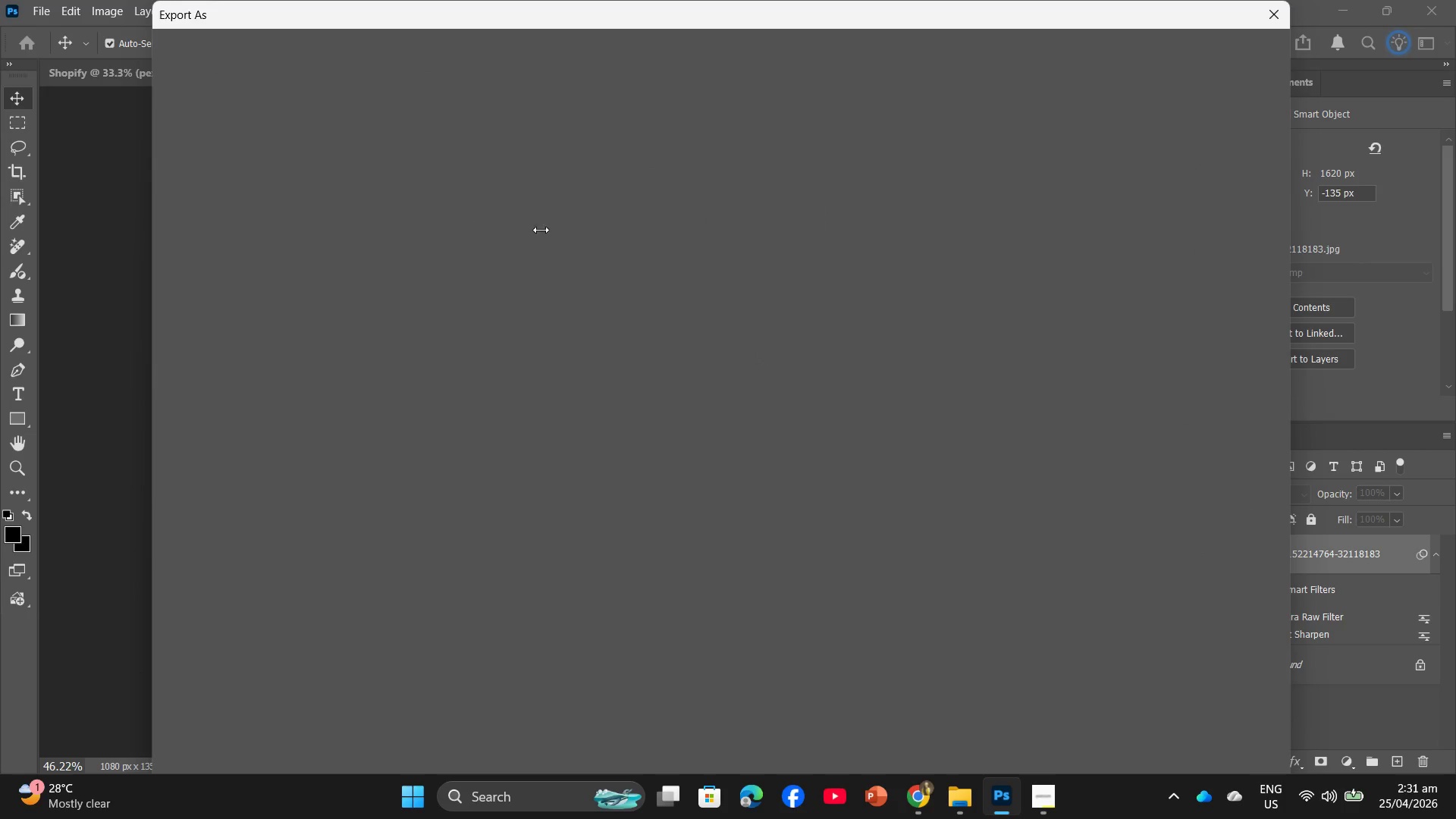 
wait(7.11)
 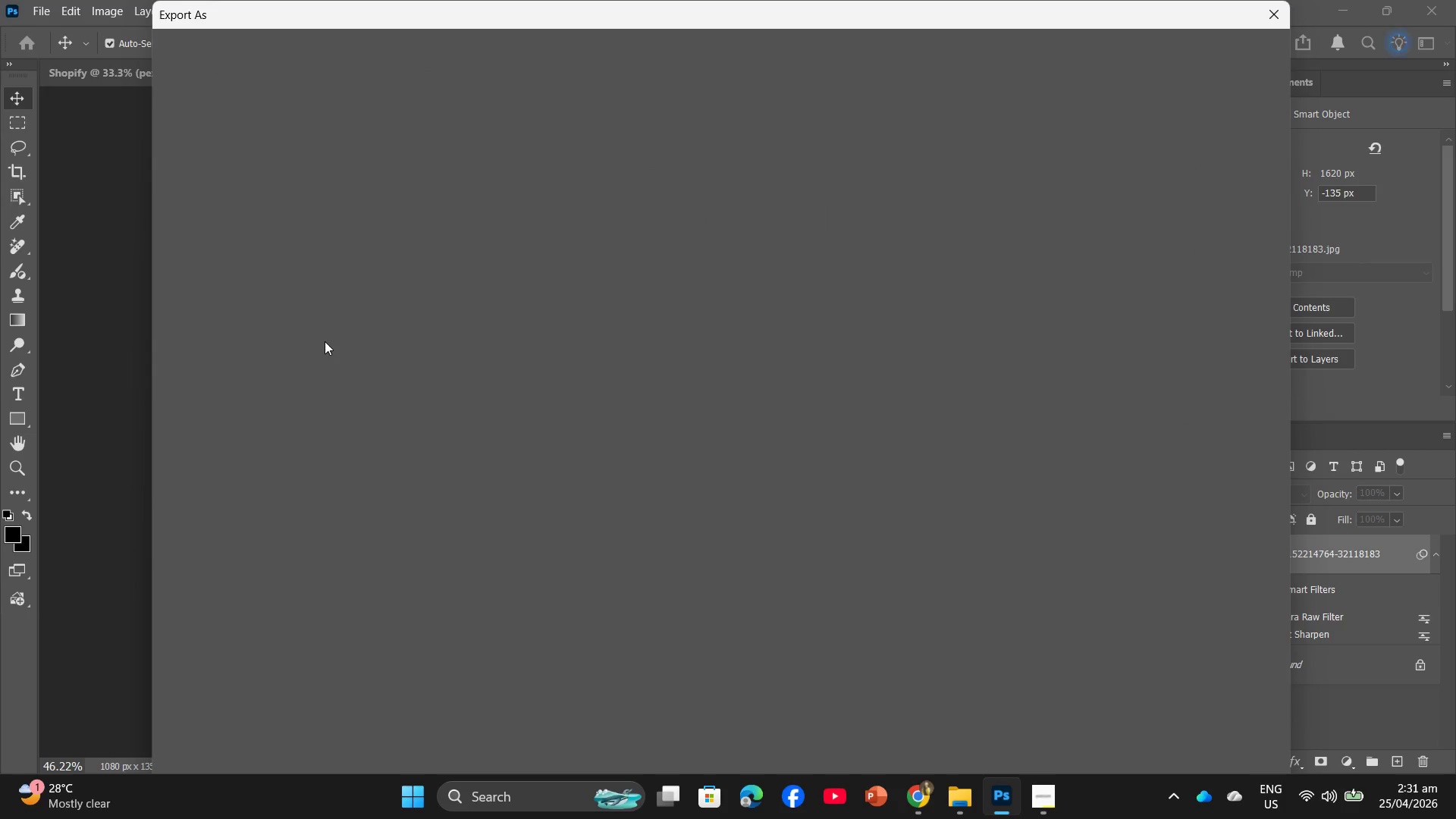 
left_click([1269, 8])
 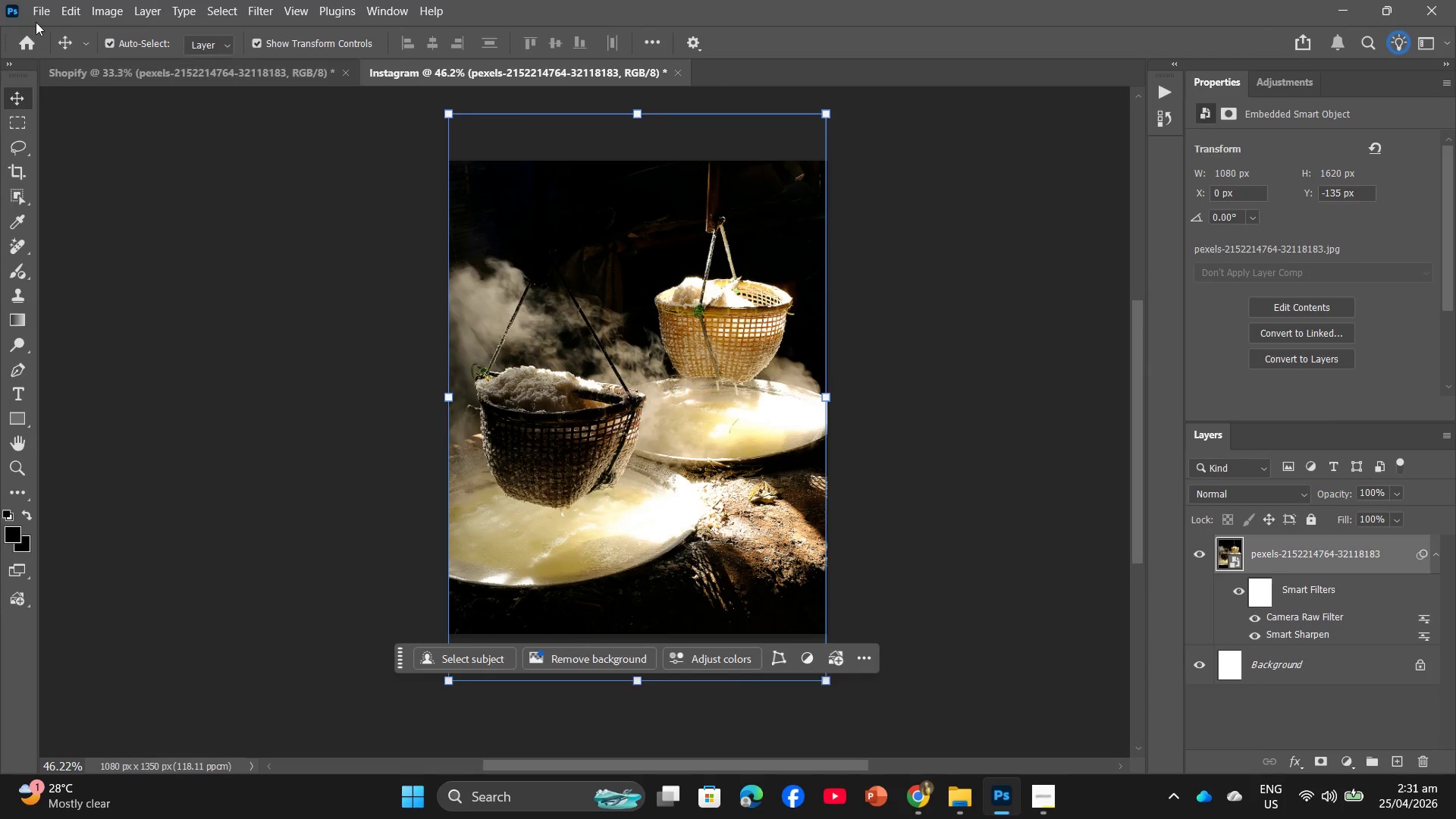 
left_click([42, 0])
 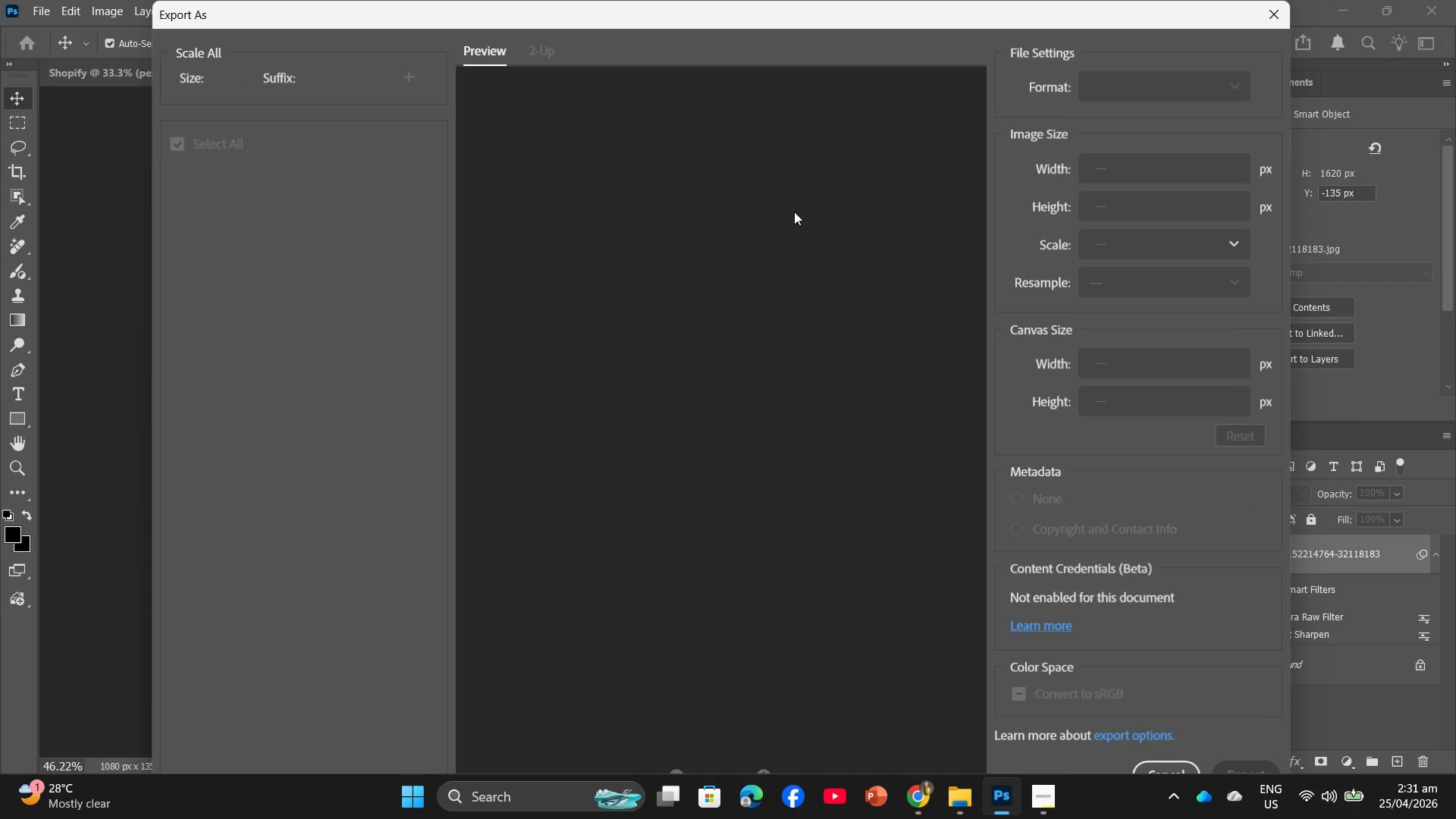 
left_click([1246, 766])
 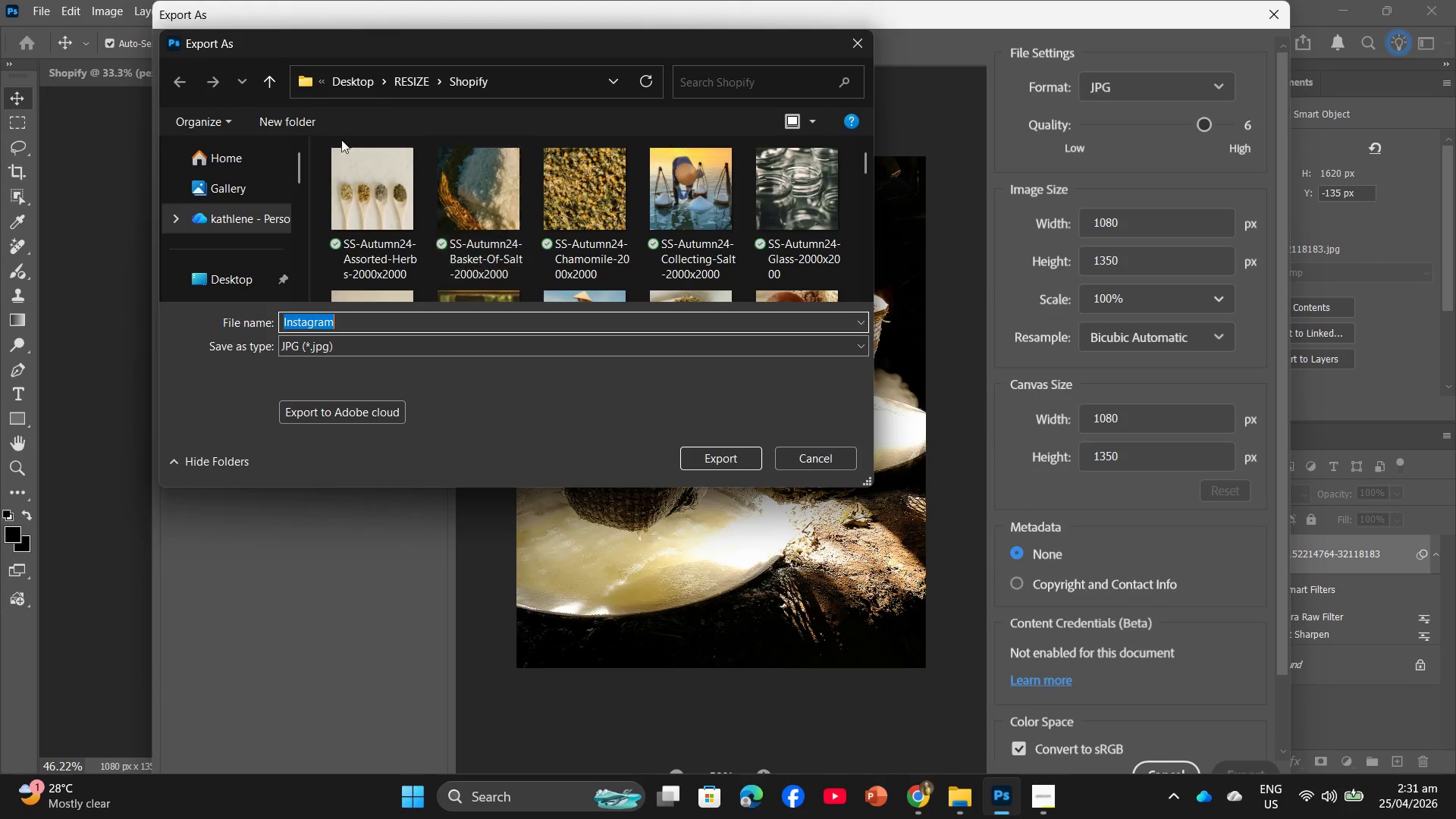 
left_click([412, 76])
 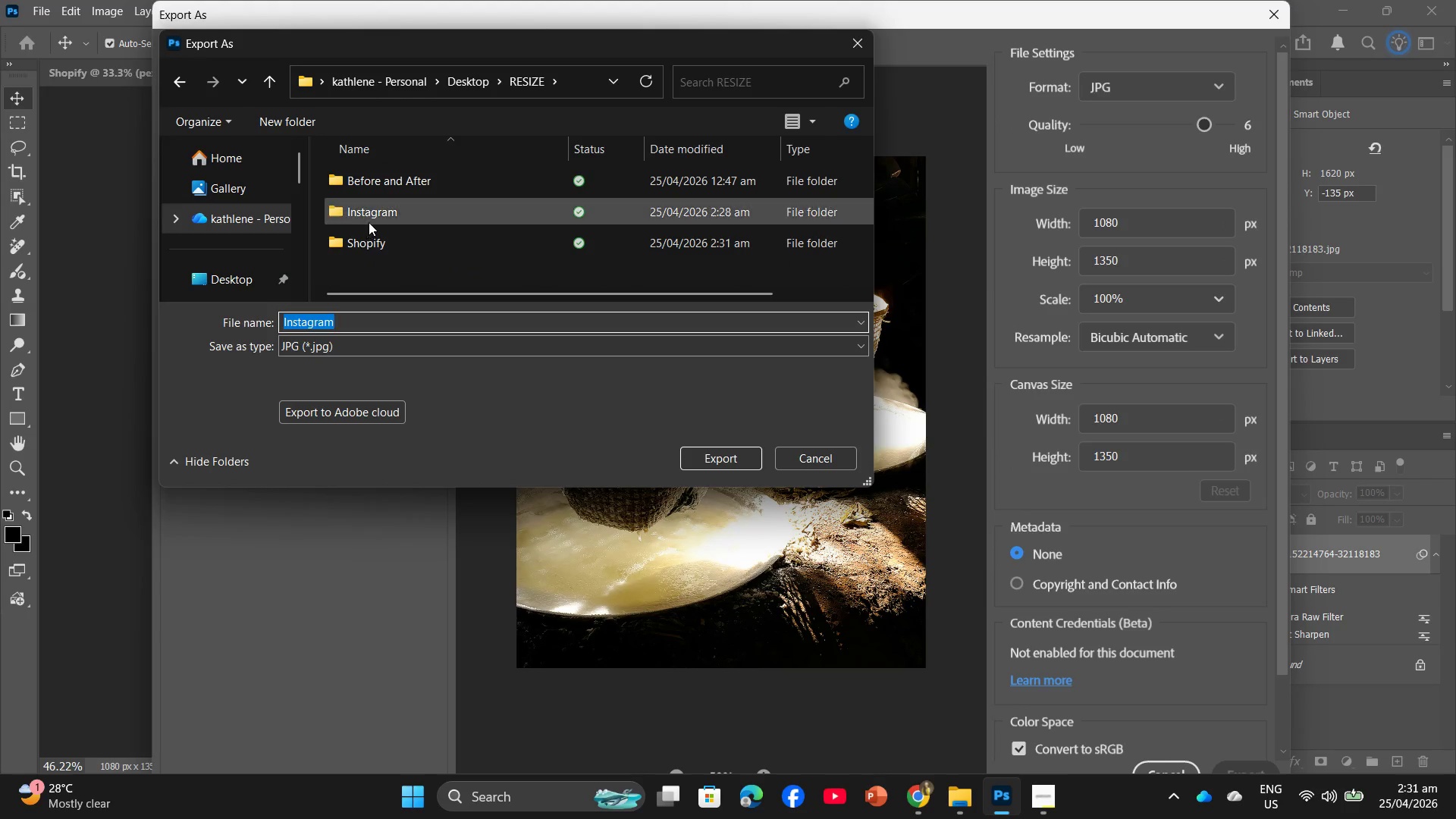 
double_click([374, 217])
 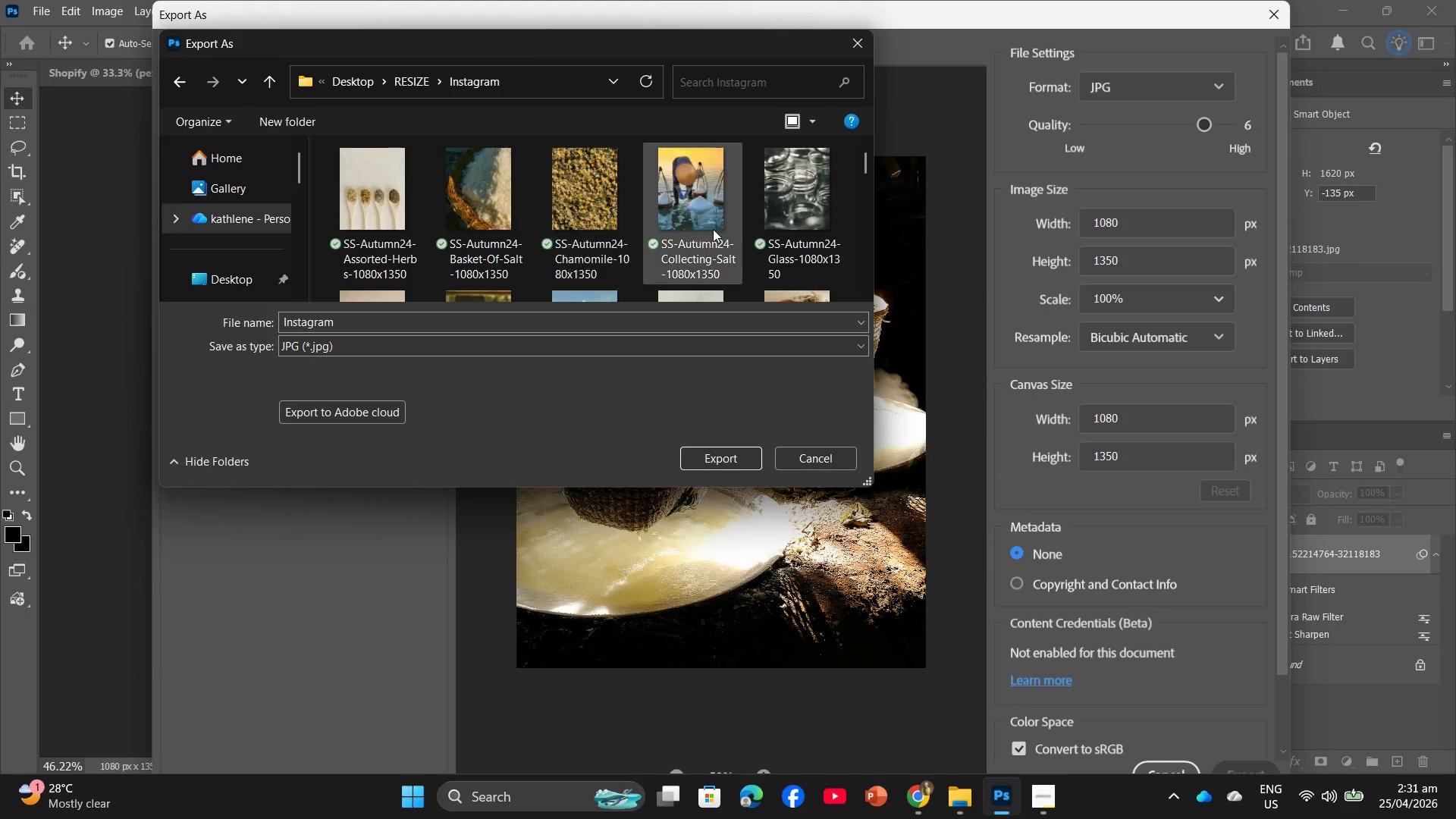 
scroll: coordinate [783, 213], scroll_direction: down, amount: 3.0
 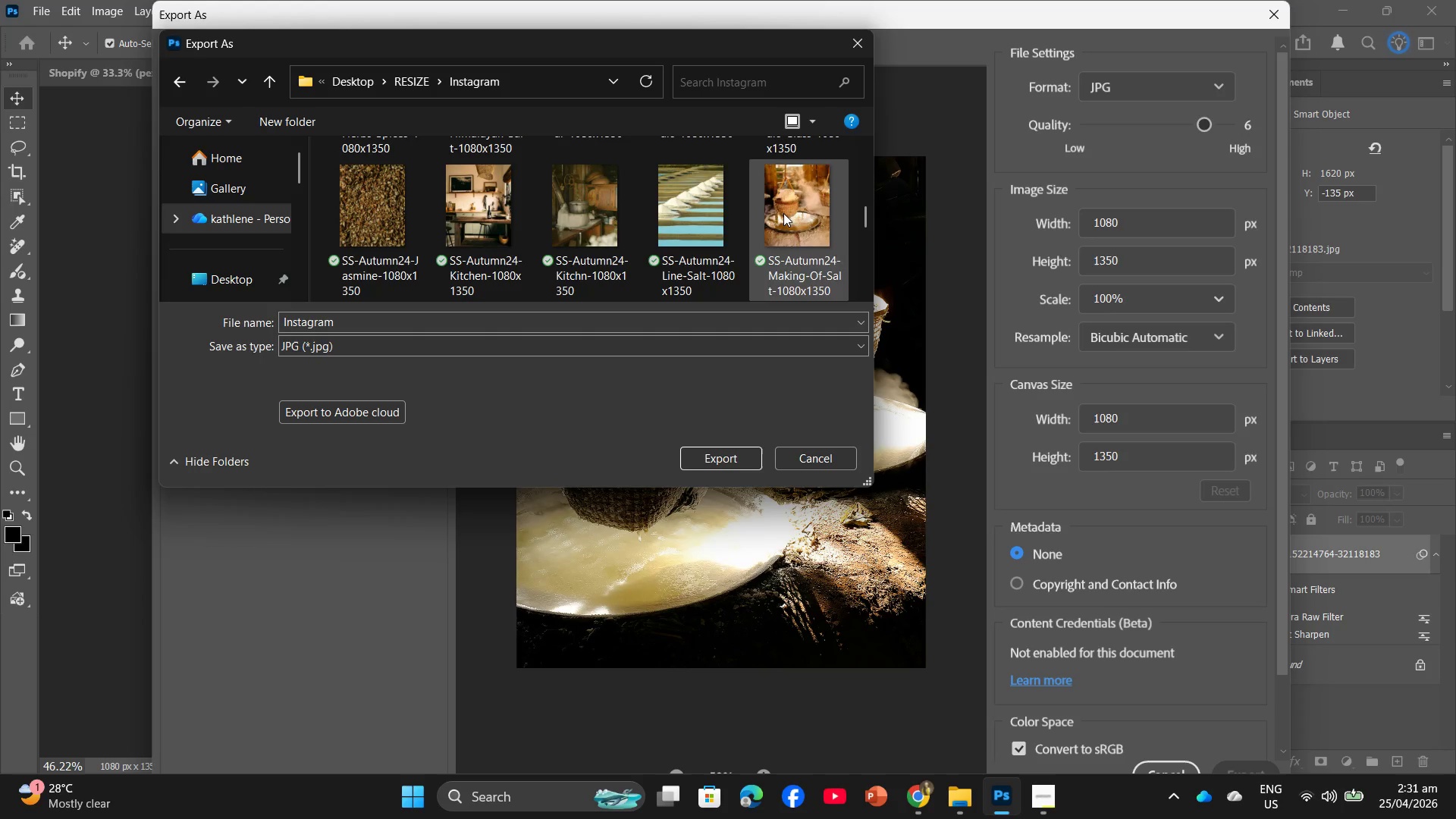 
left_click([784, 212])
 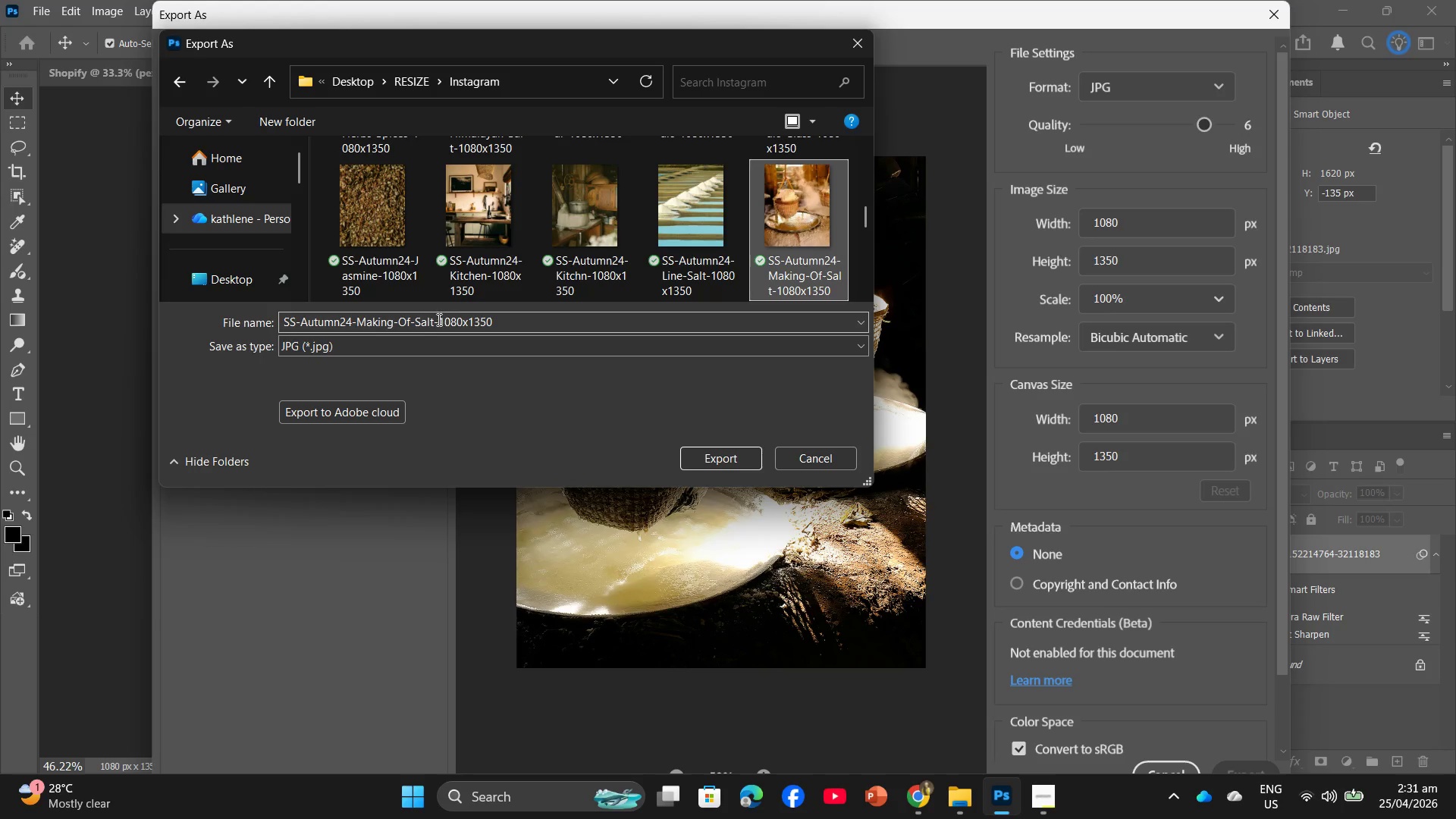 
left_click([435, 321])
 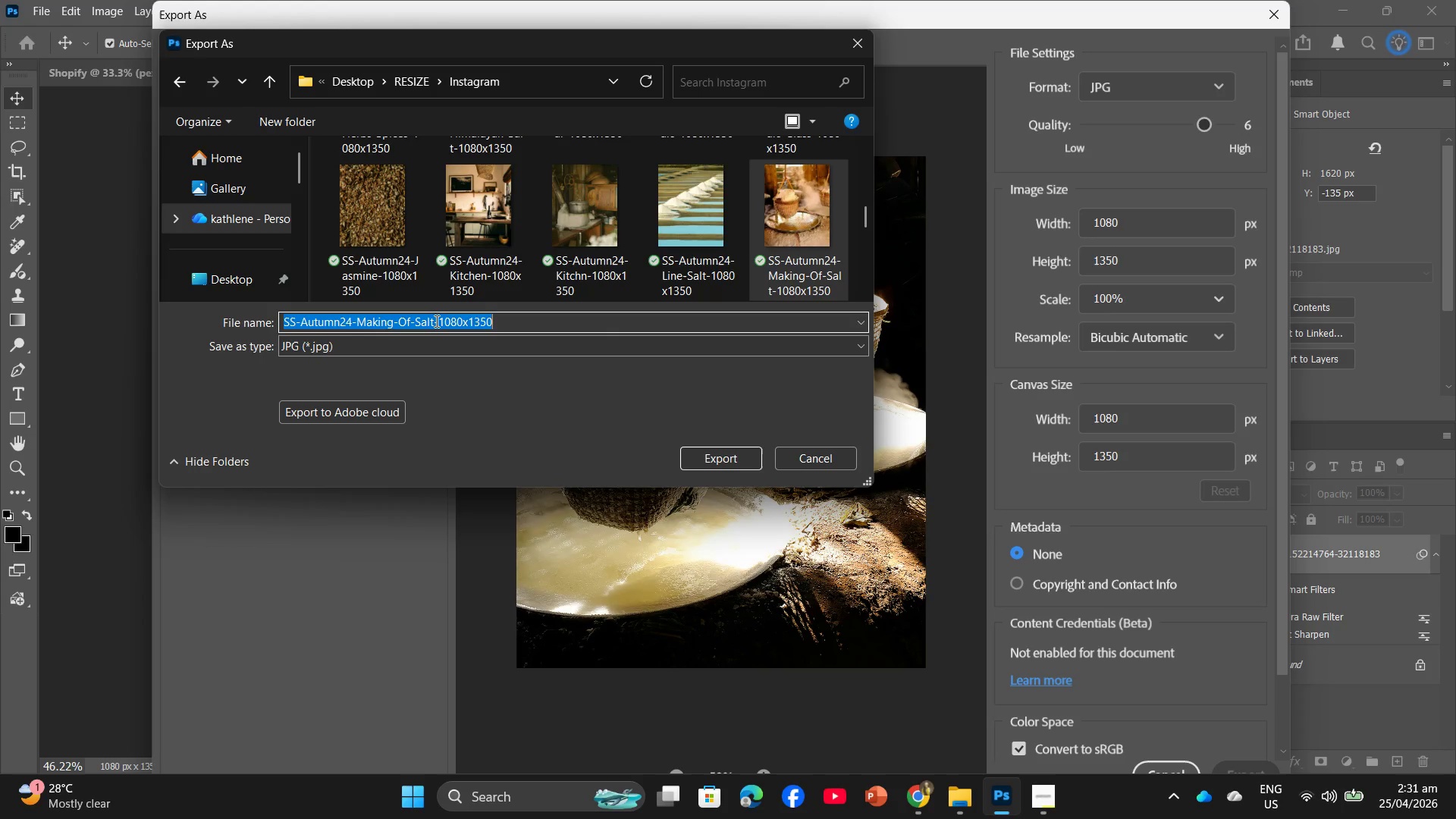 
left_click([435, 321])
 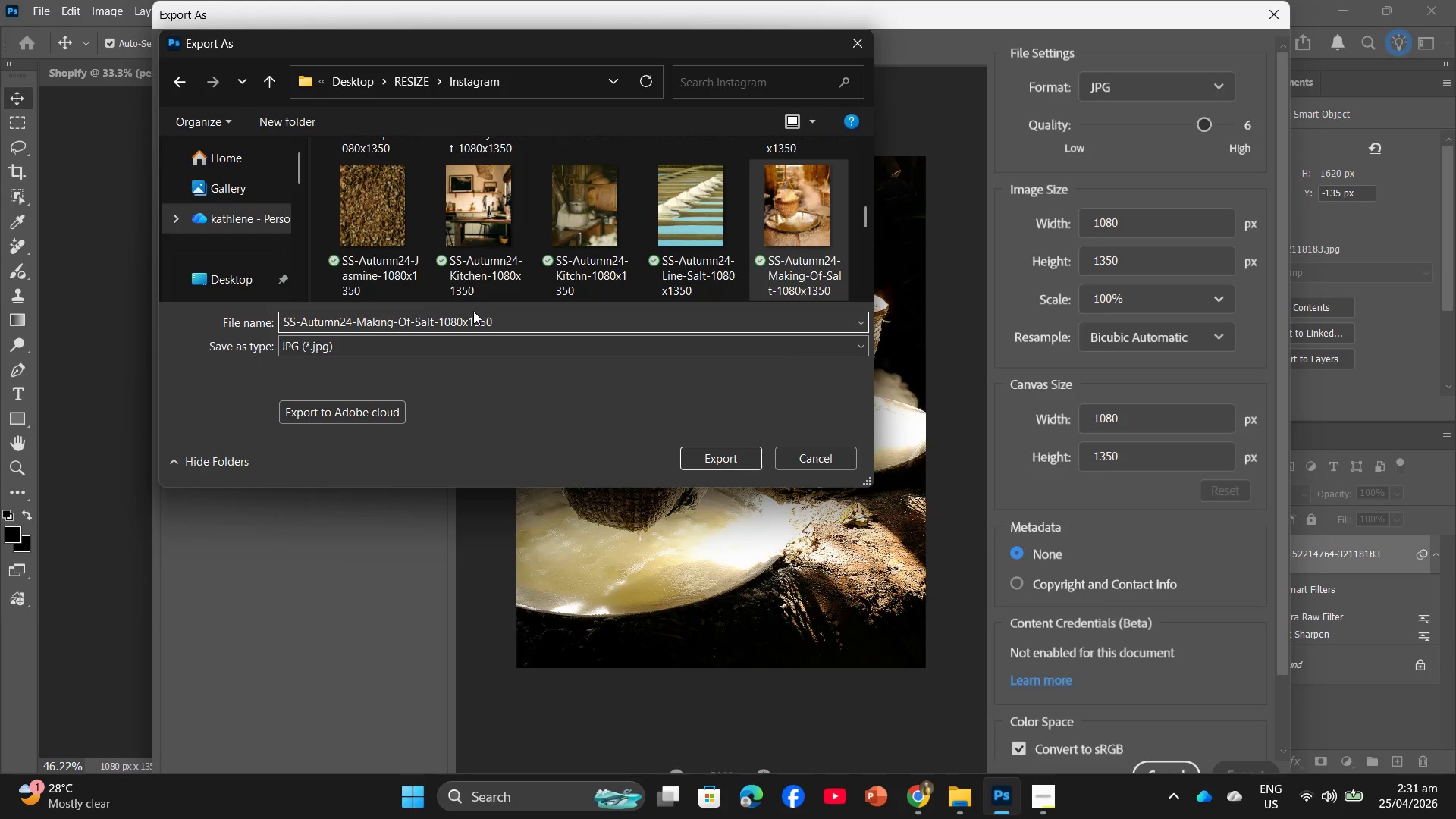 
key(S)
 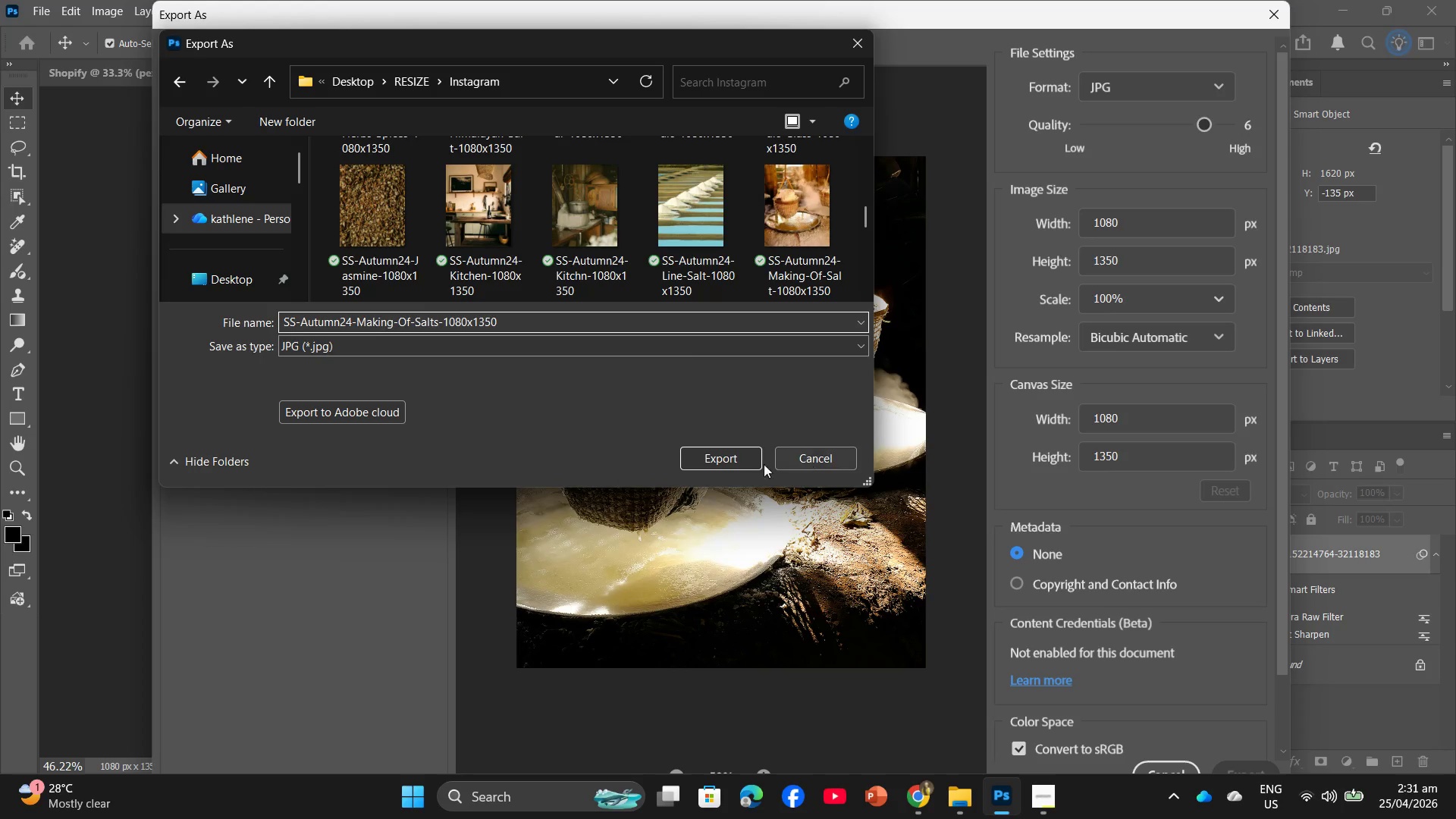 
left_click([727, 453])
 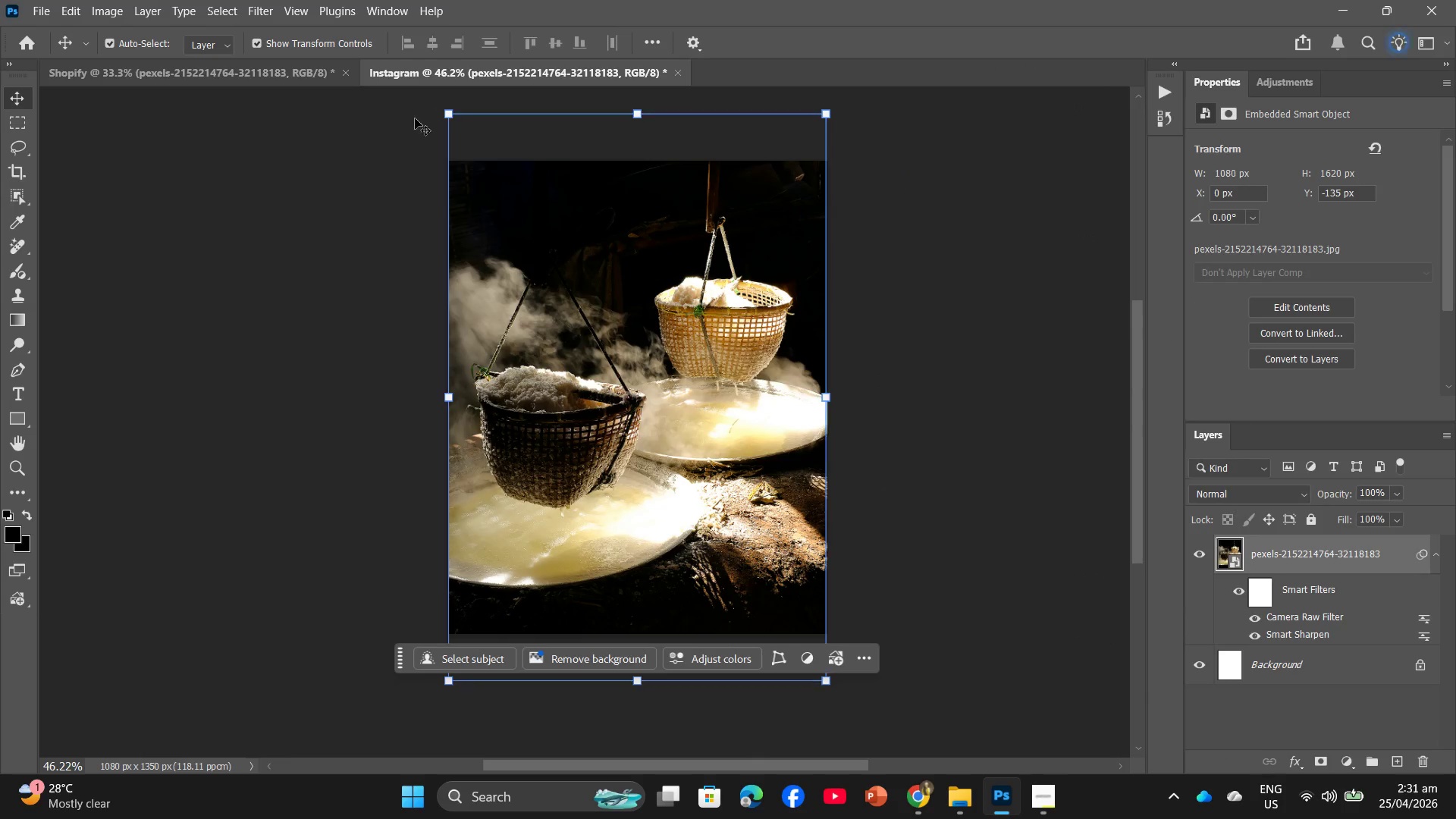 
key(Backspace)
 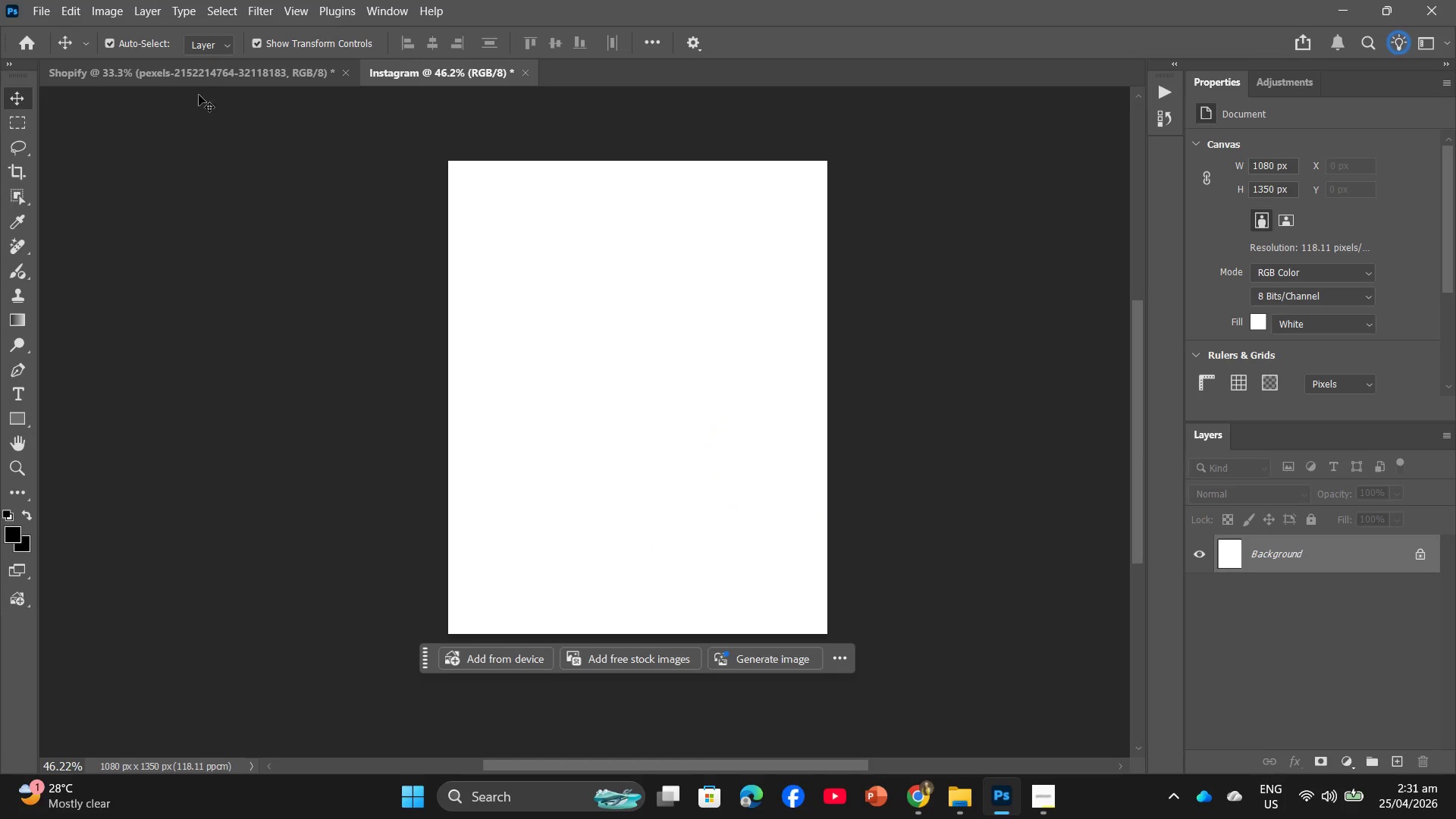 
left_click([200, 74])
 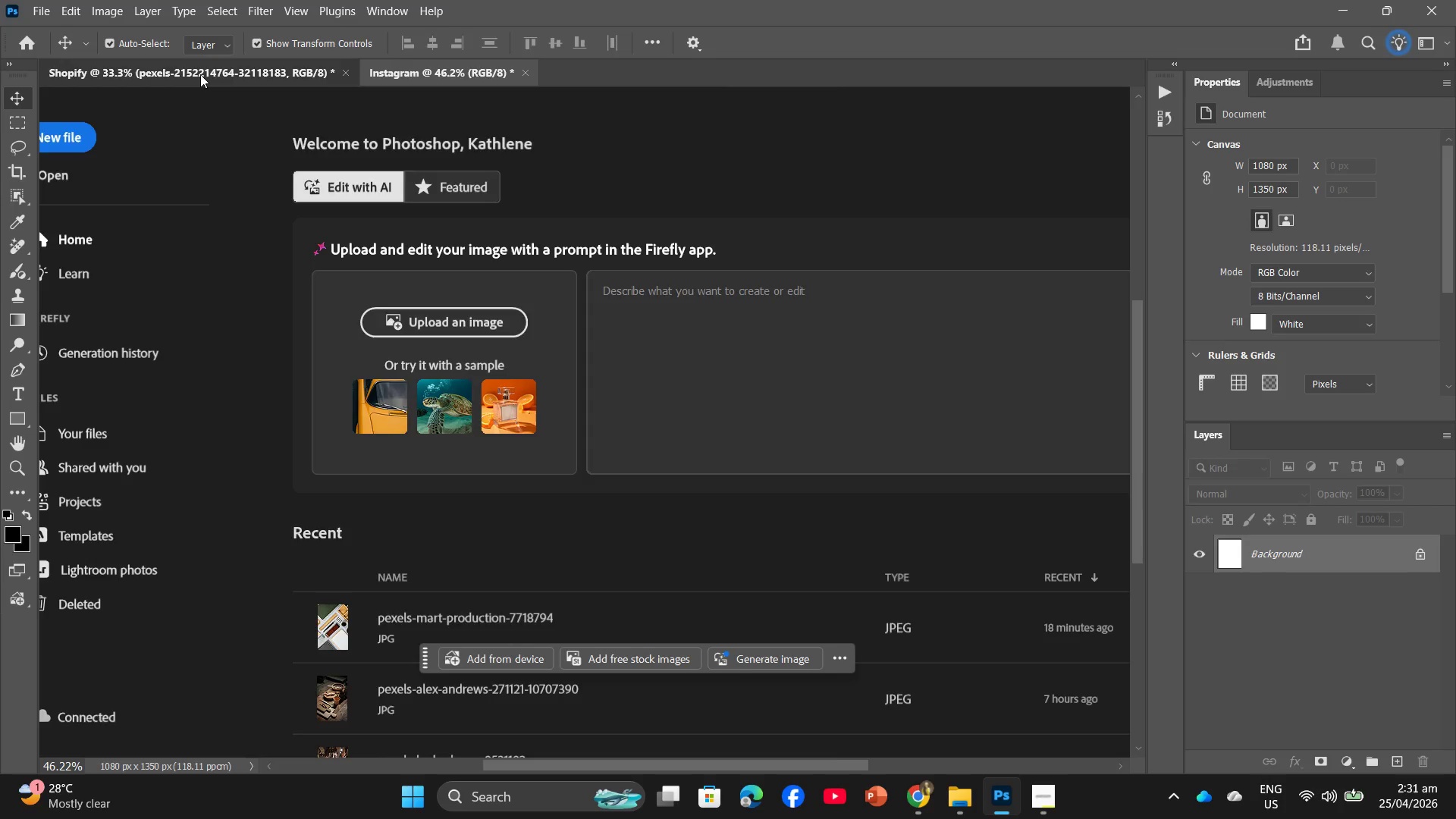 
key(Backspace)
 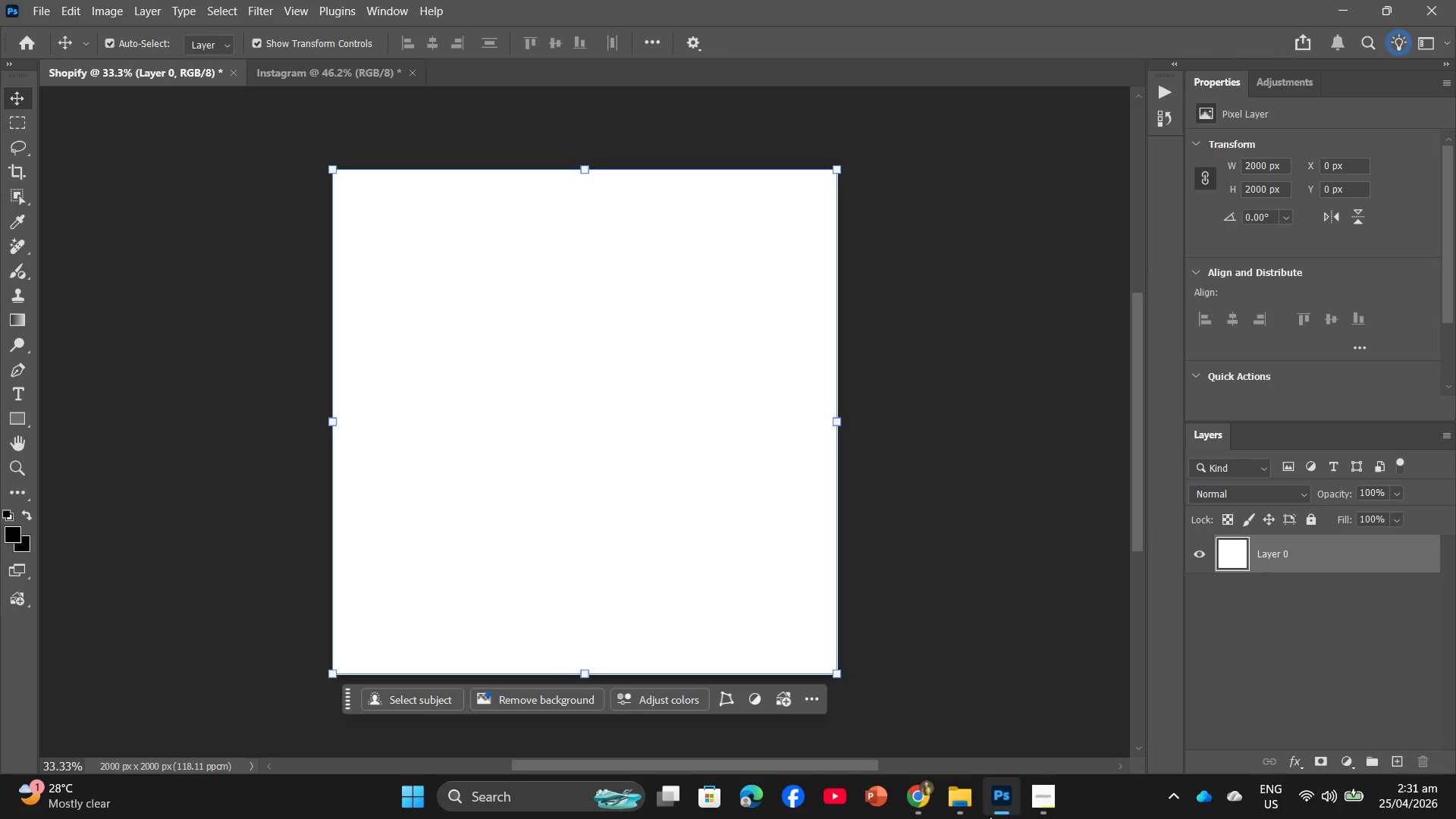 
left_click([953, 799])
 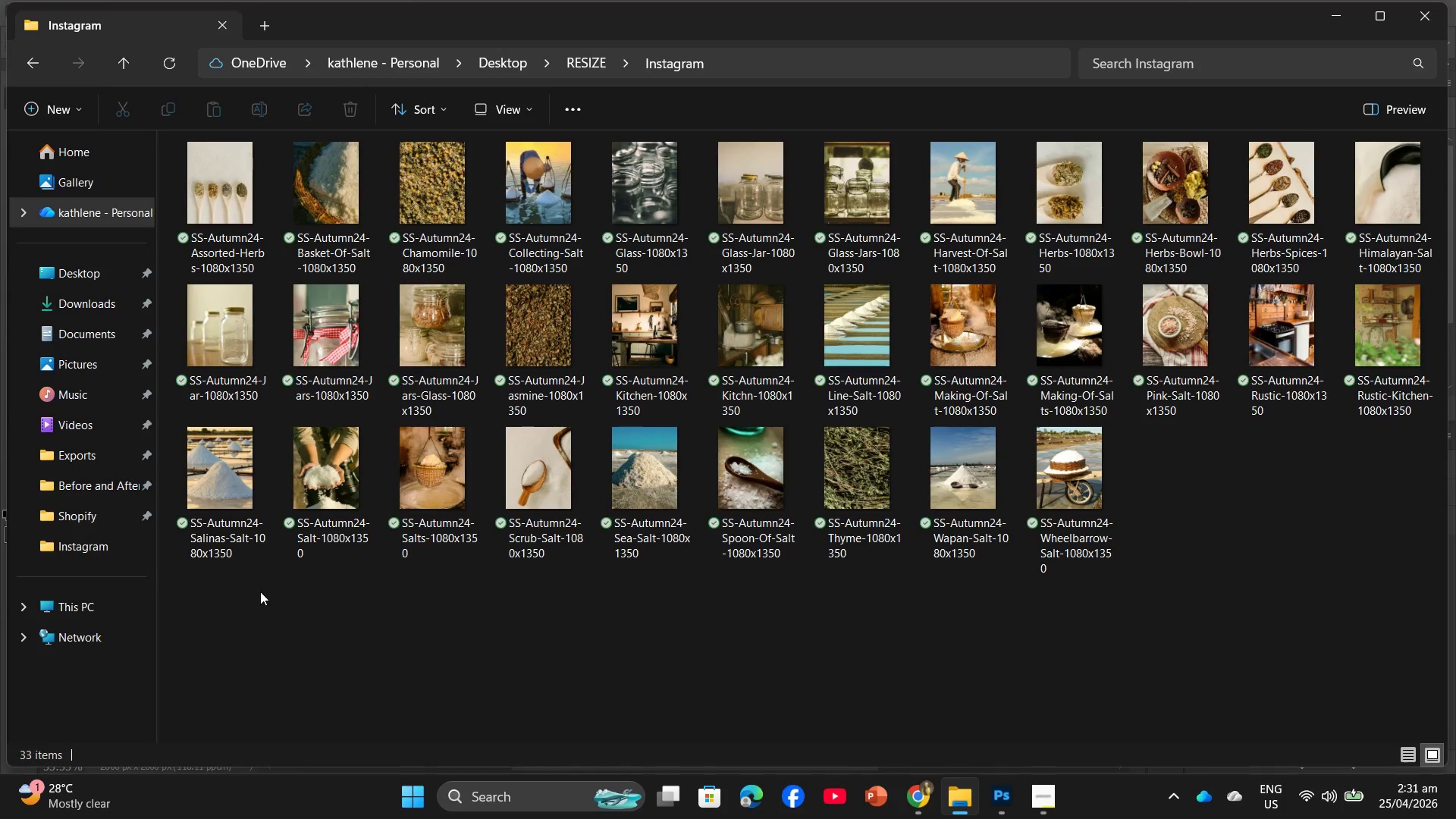 
left_click_drag(start_coordinate=[224, 611], to_coordinate=[1369, 173])
 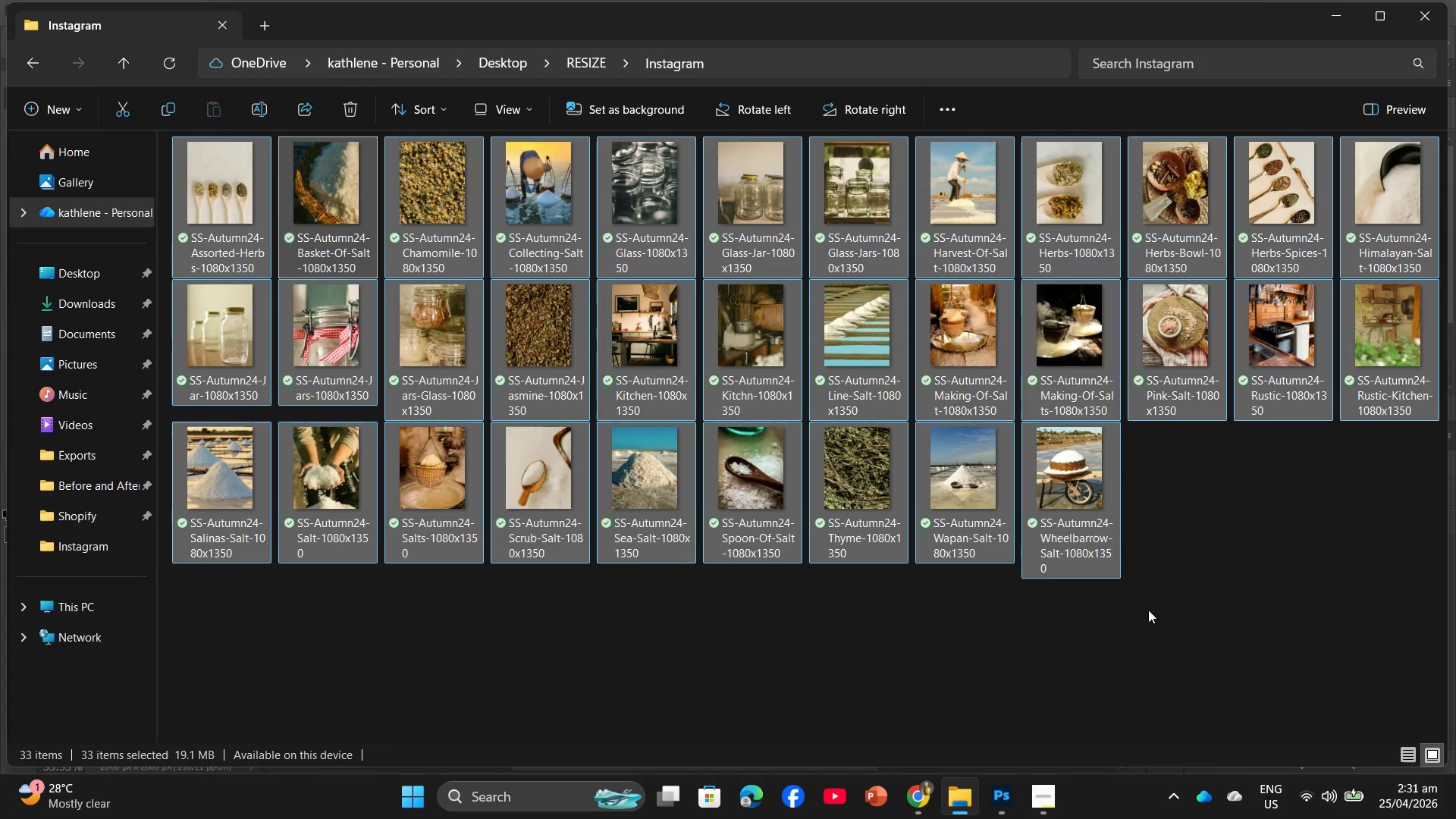 
left_click([1158, 632])
 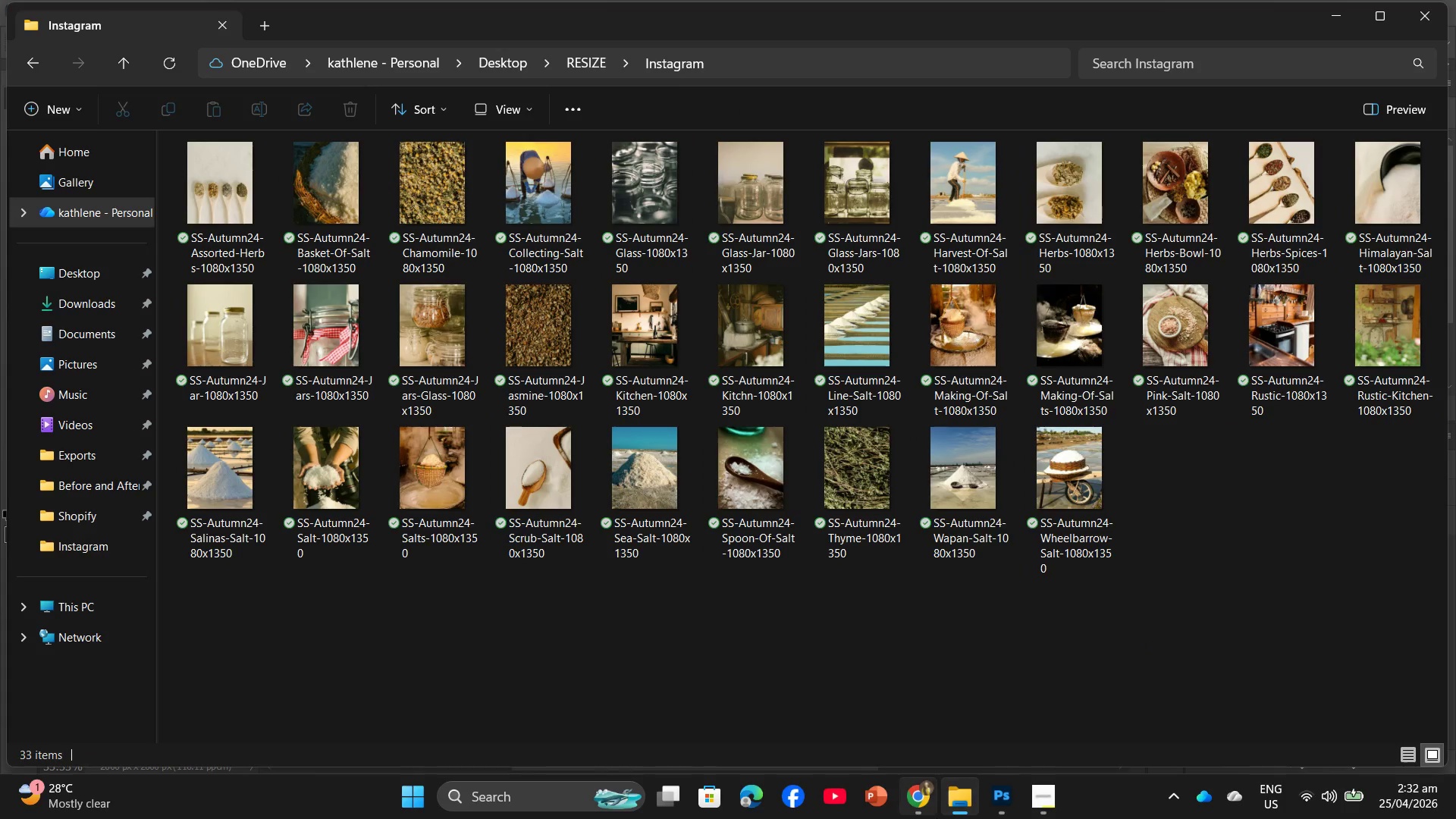 
left_click([927, 817])
 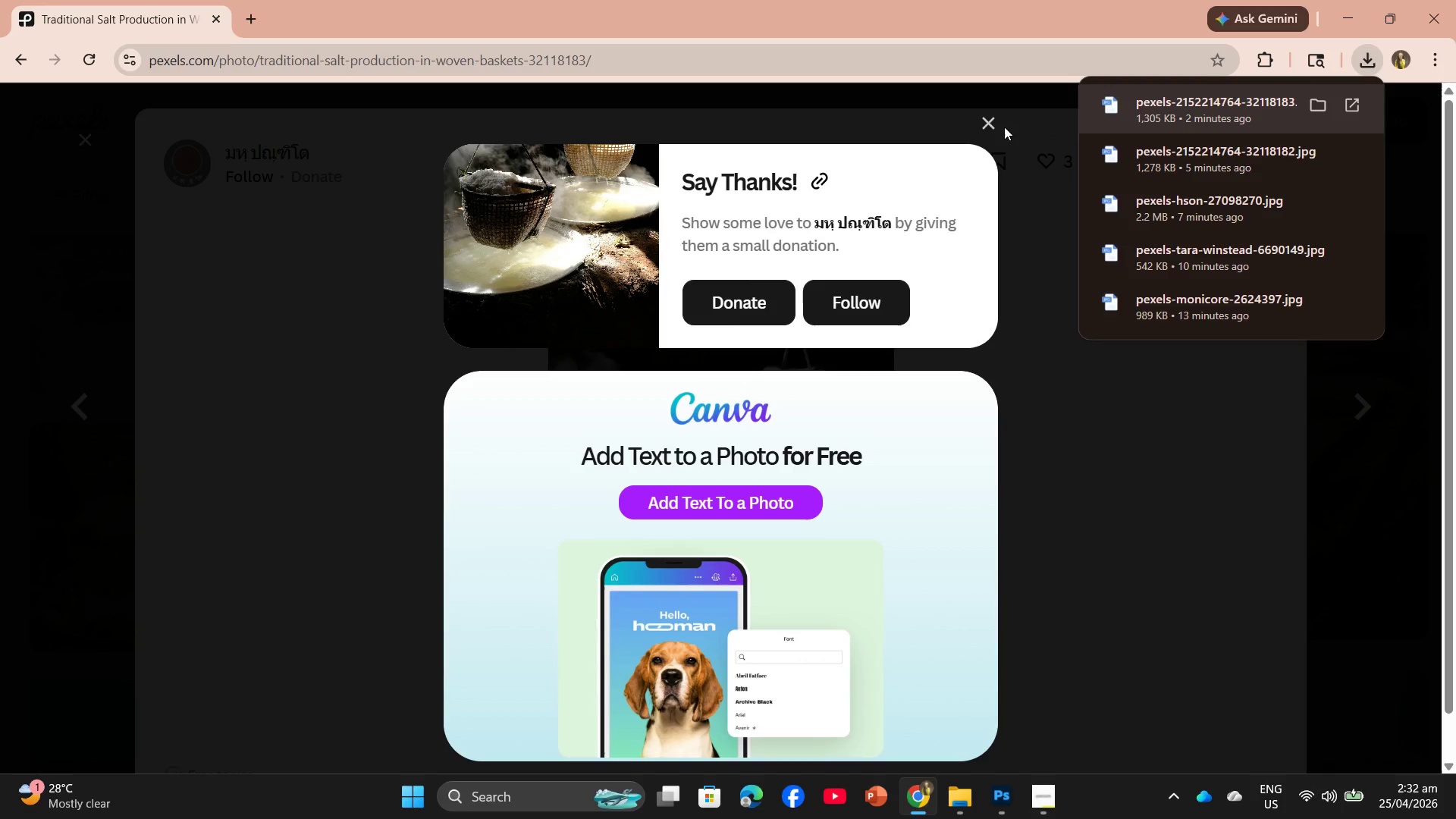 
left_click([992, 118])
 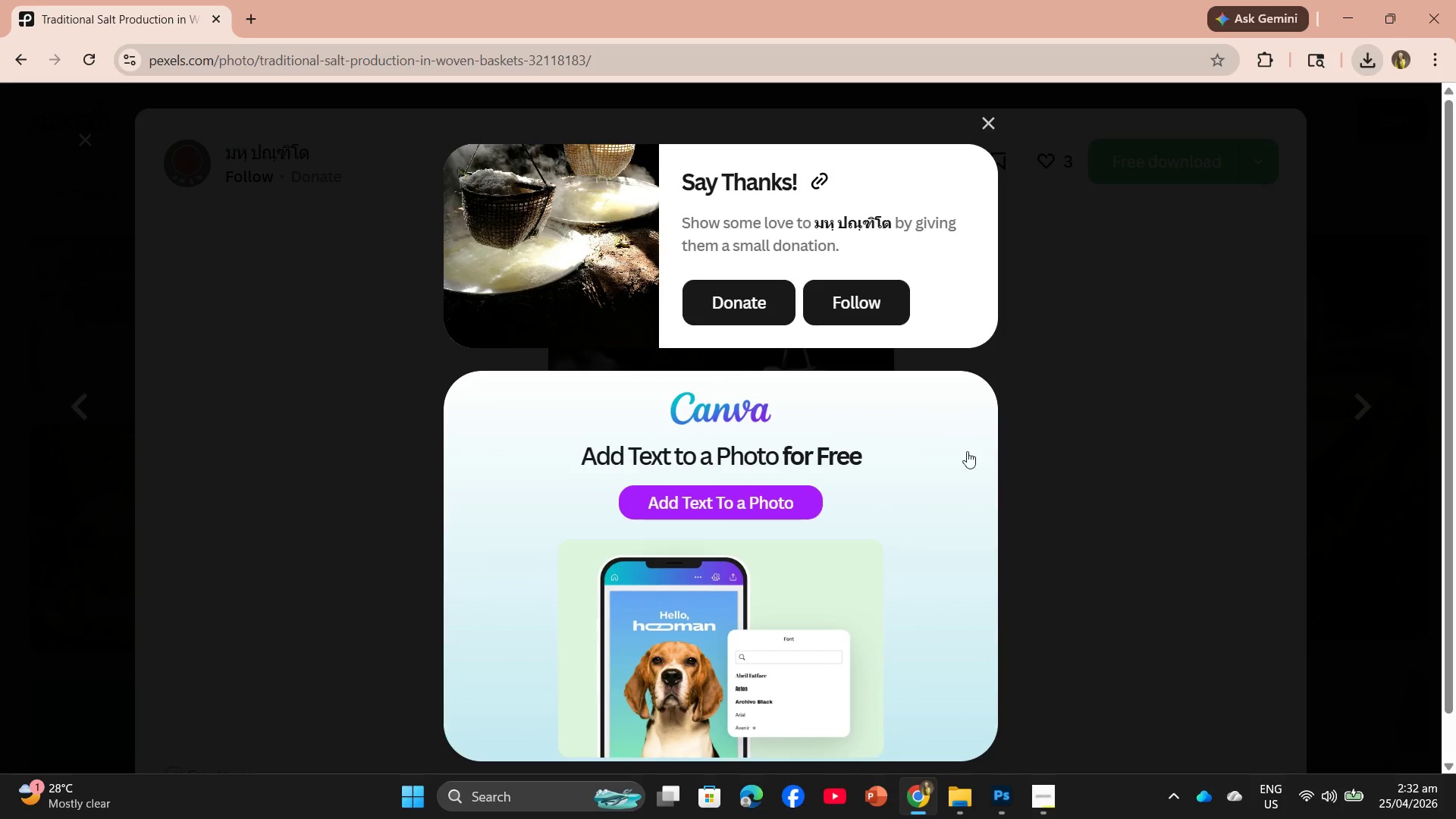 
scroll: coordinate [971, 469], scroll_direction: down, amount: 22.0
 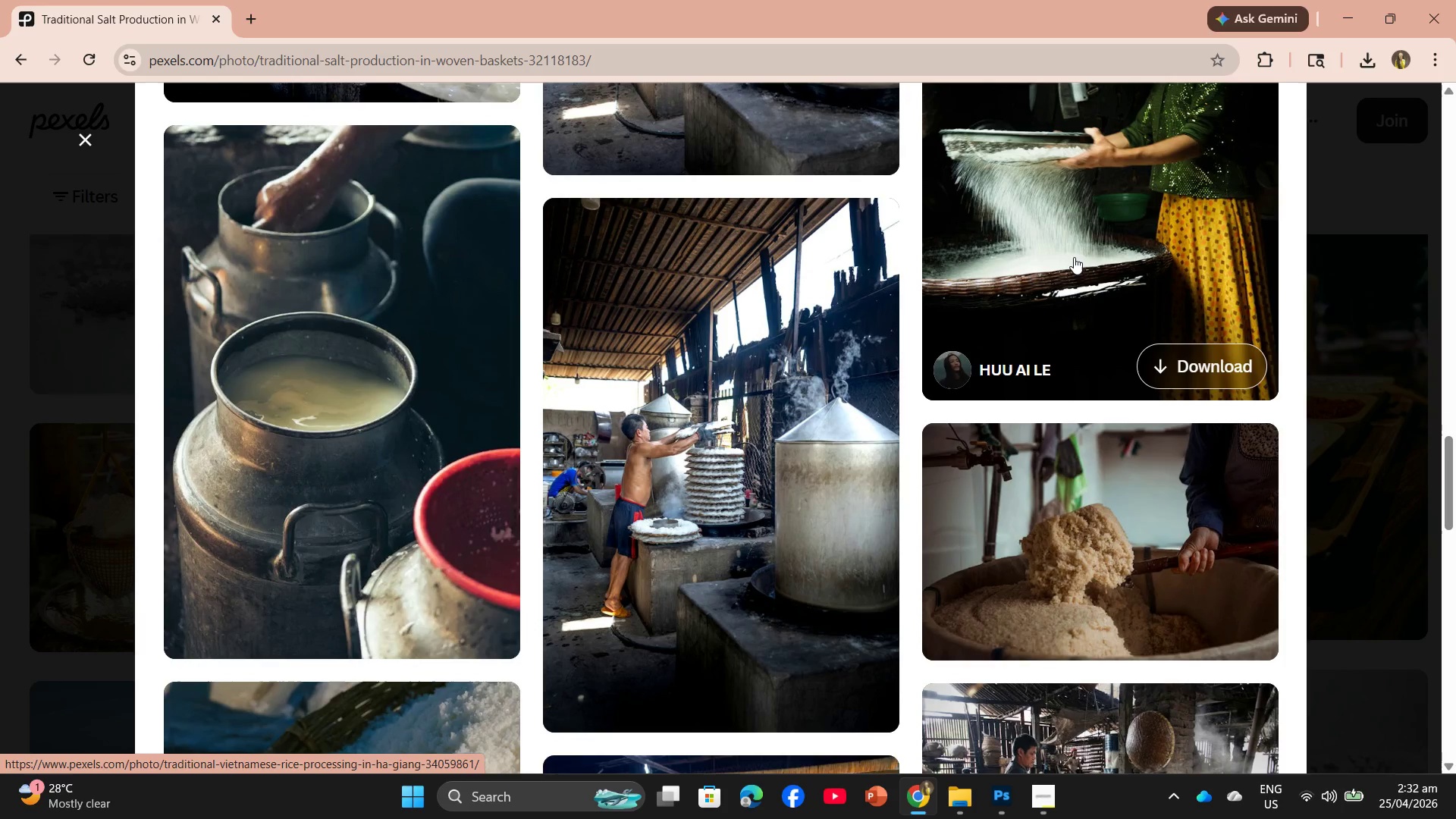 
left_click([1074, 257])
 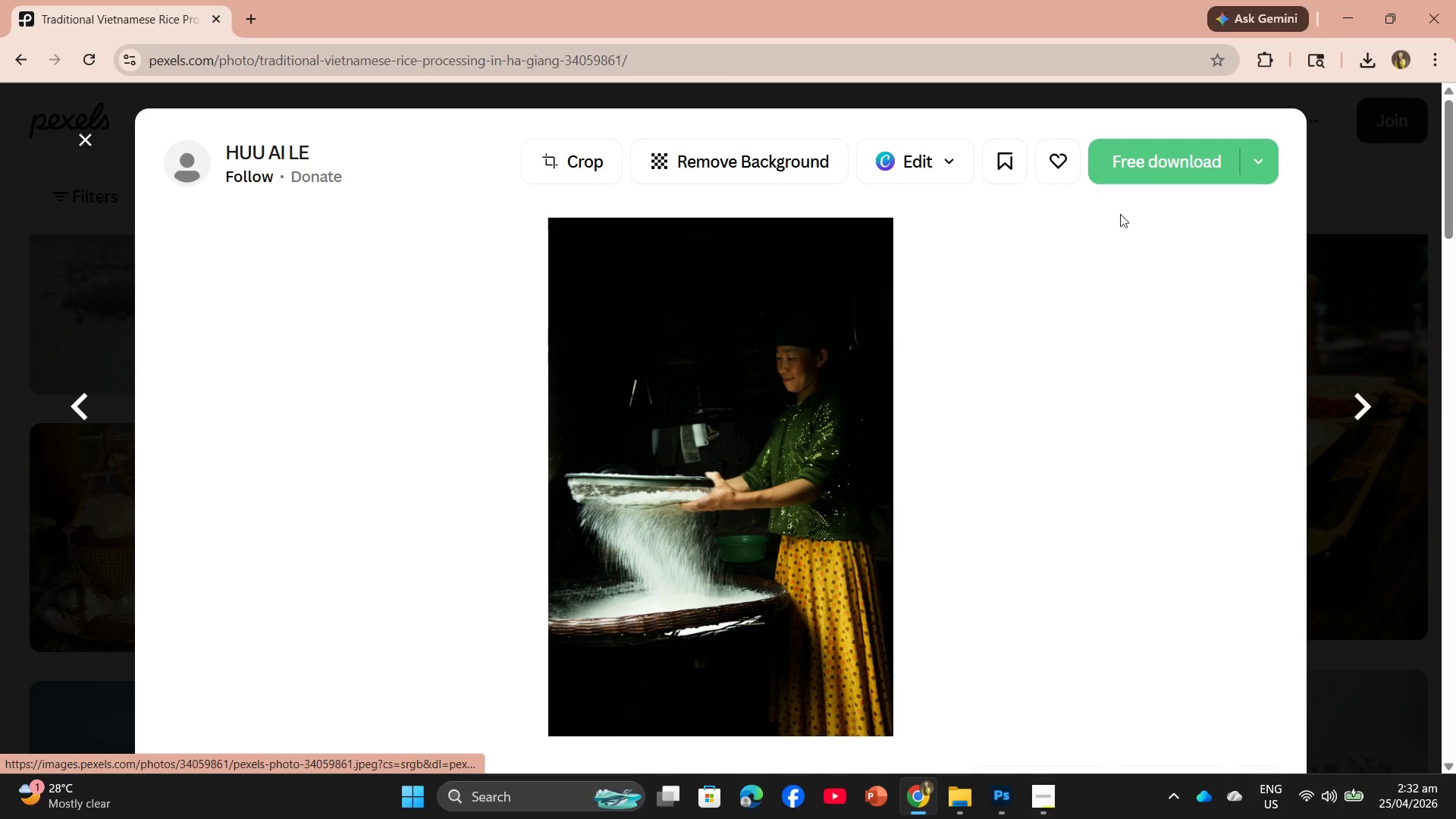 
left_click([1129, 170])
 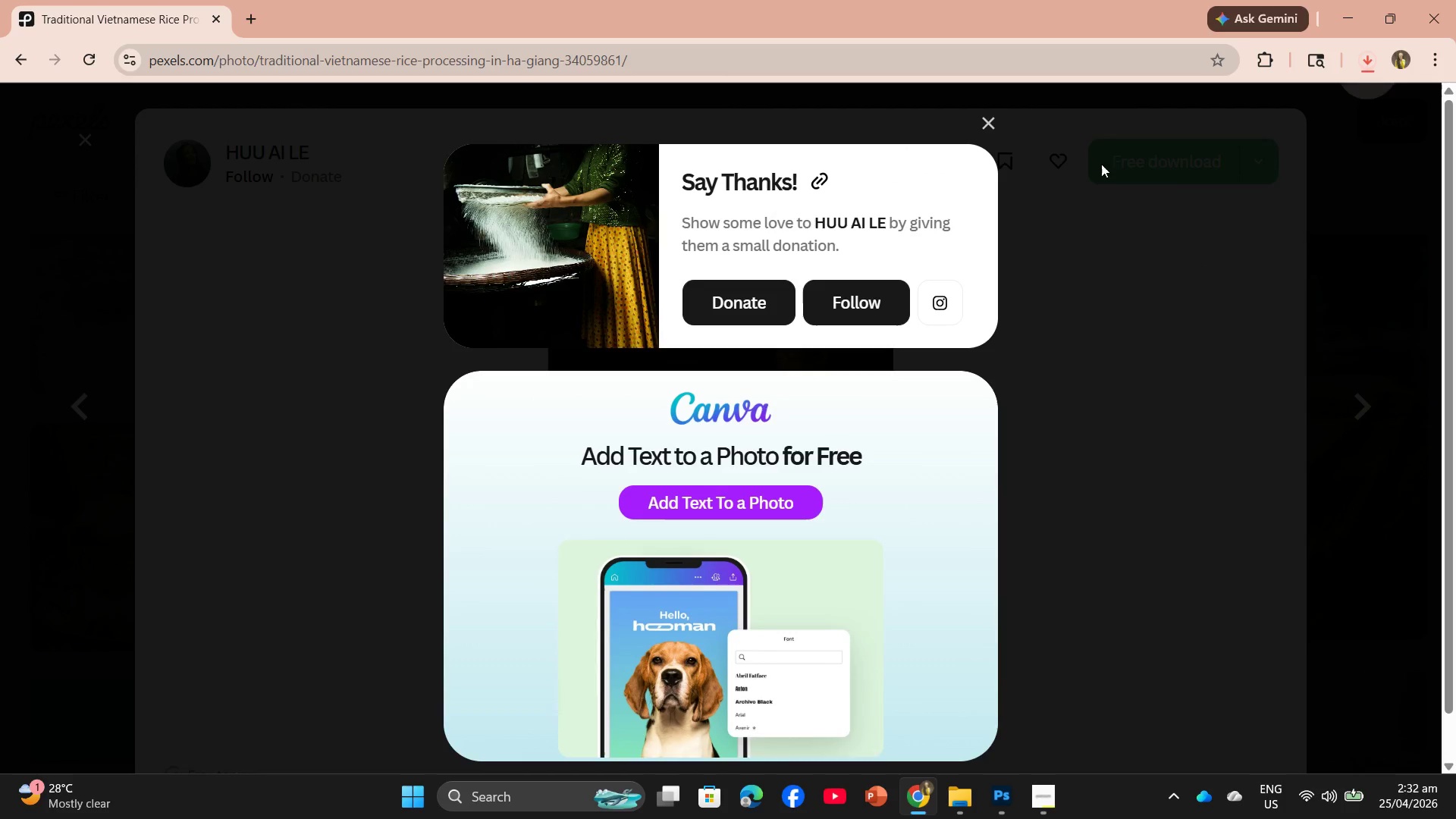 
left_click_drag(start_coordinate=[1179, 121], to_coordinate=[642, 365])
 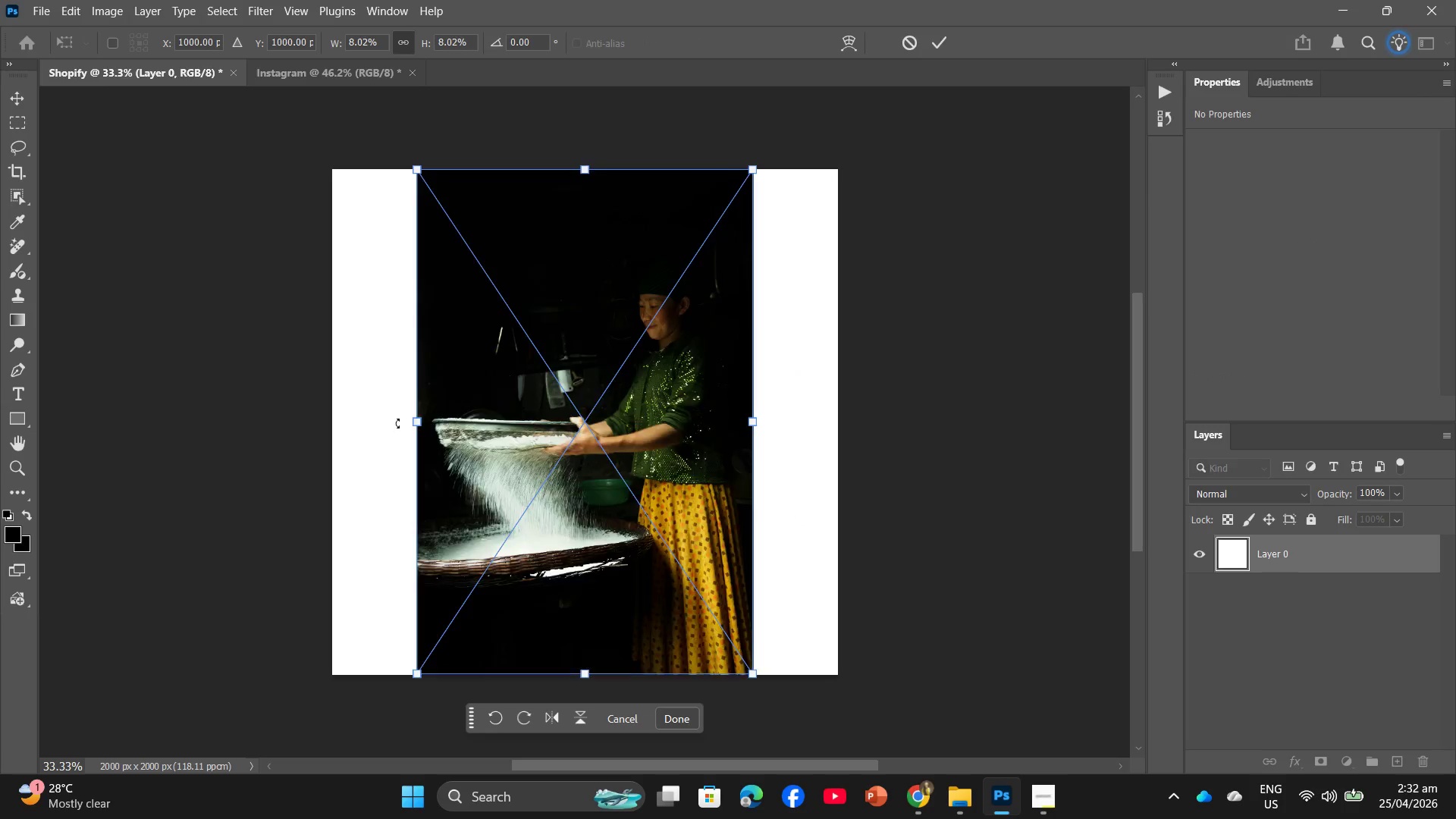 
left_click_drag(start_coordinate=[417, 424], to_coordinate=[337, 395])
 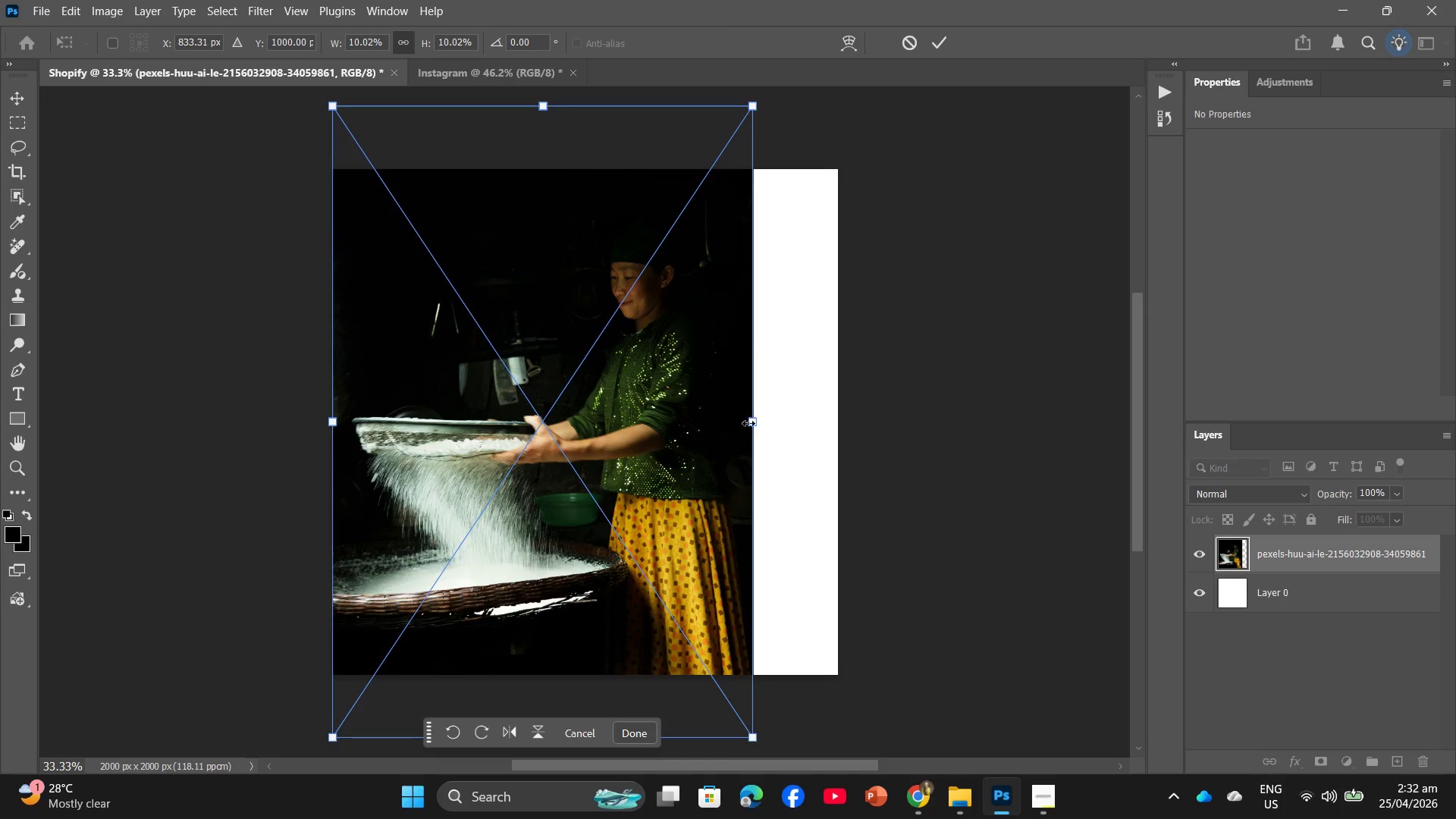 
left_click_drag(start_coordinate=[755, 423], to_coordinate=[839, 419])
 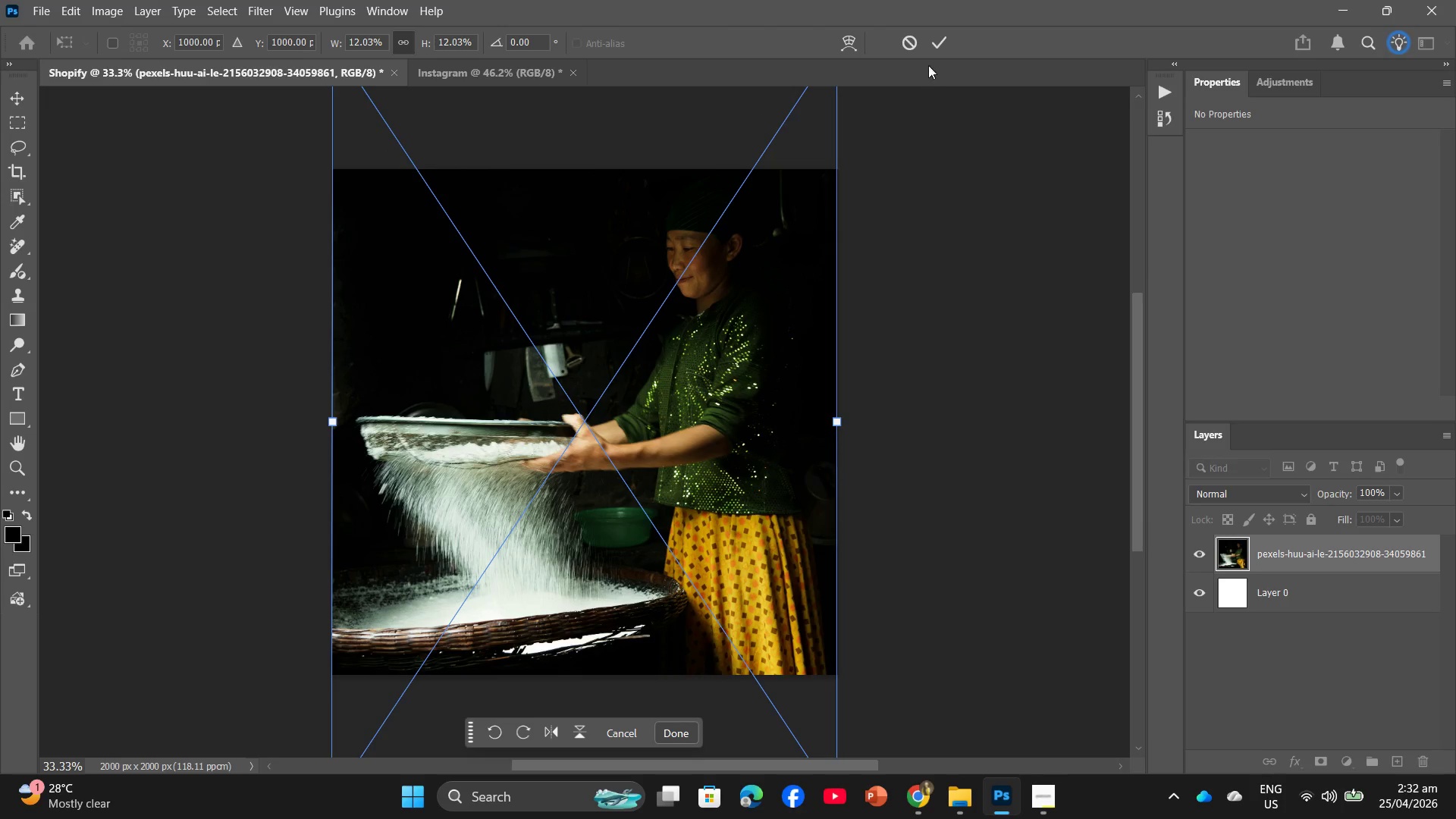 
left_click([933, 49])
 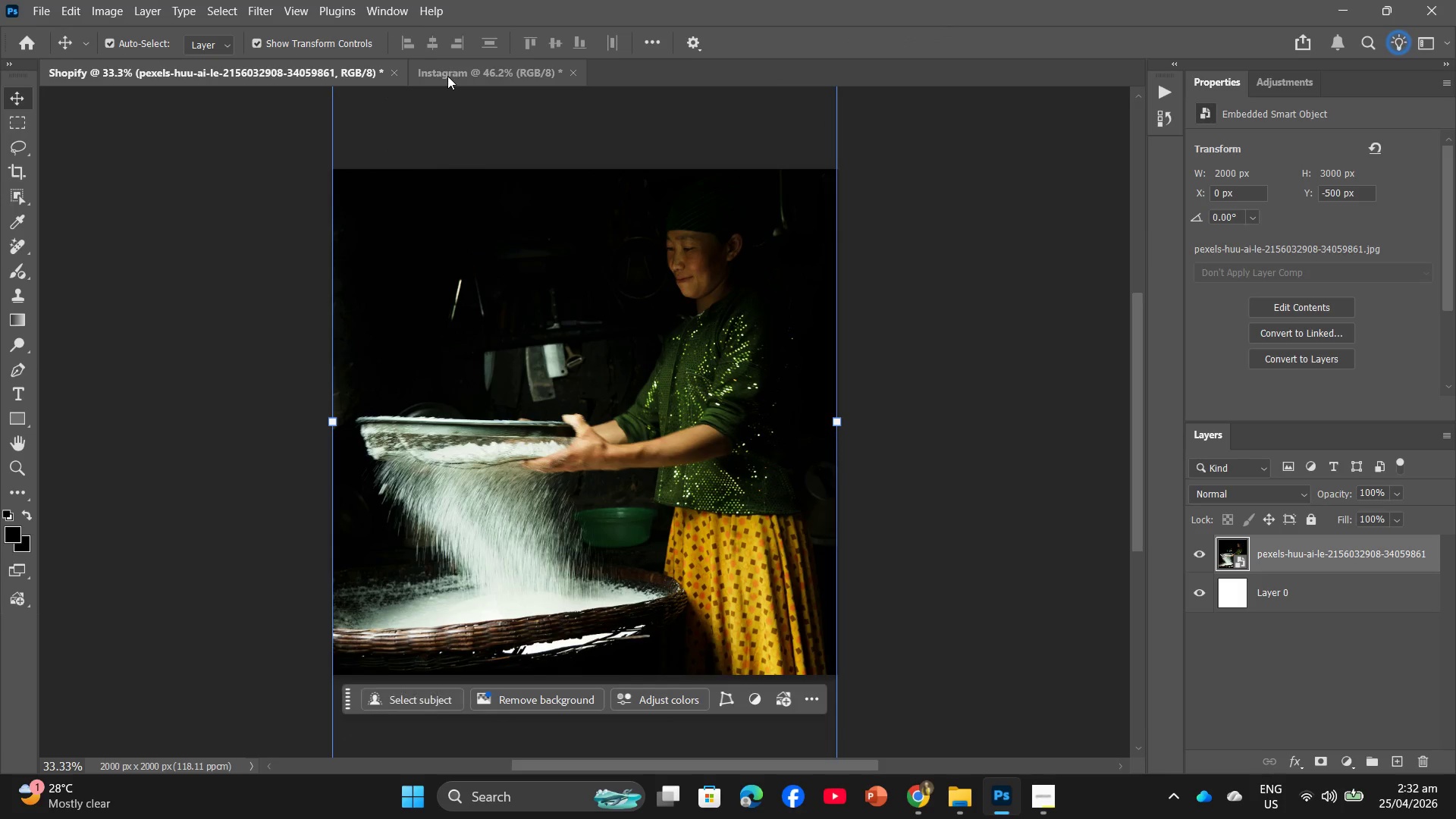 
left_click([447, 76])
 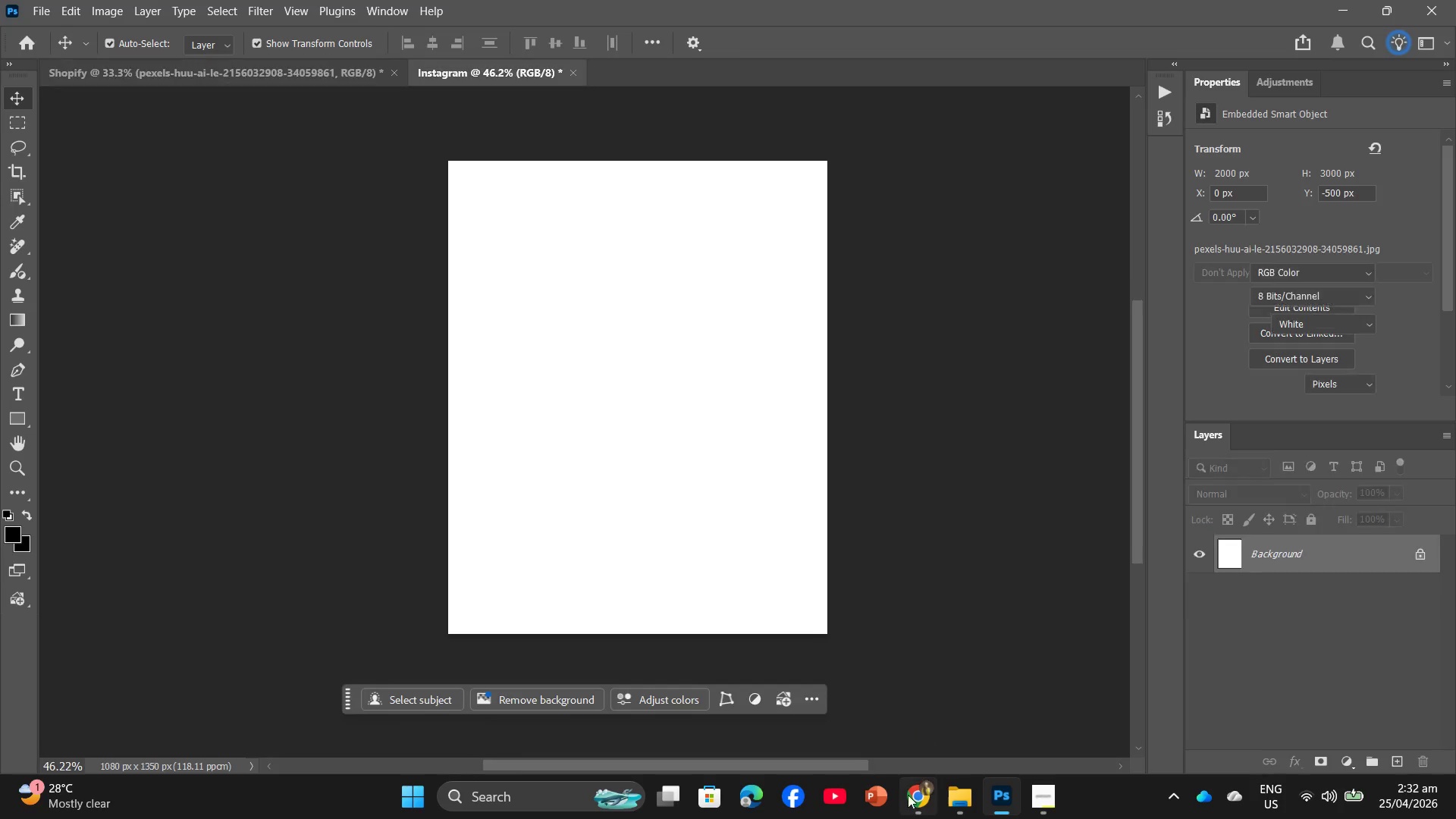 
left_click([908, 798])
 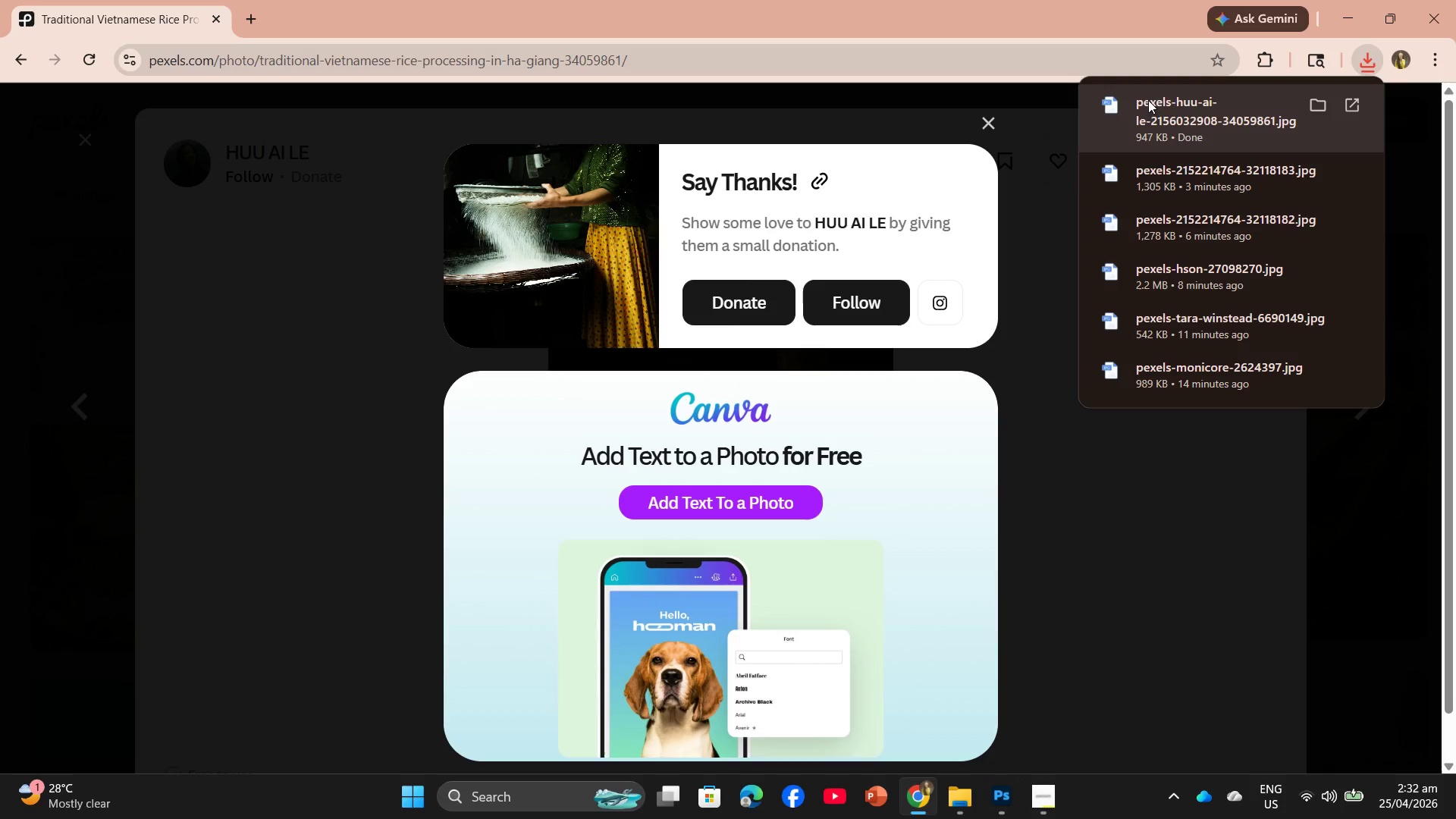 
left_click_drag(start_coordinate=[1152, 99], to_coordinate=[685, 399])
 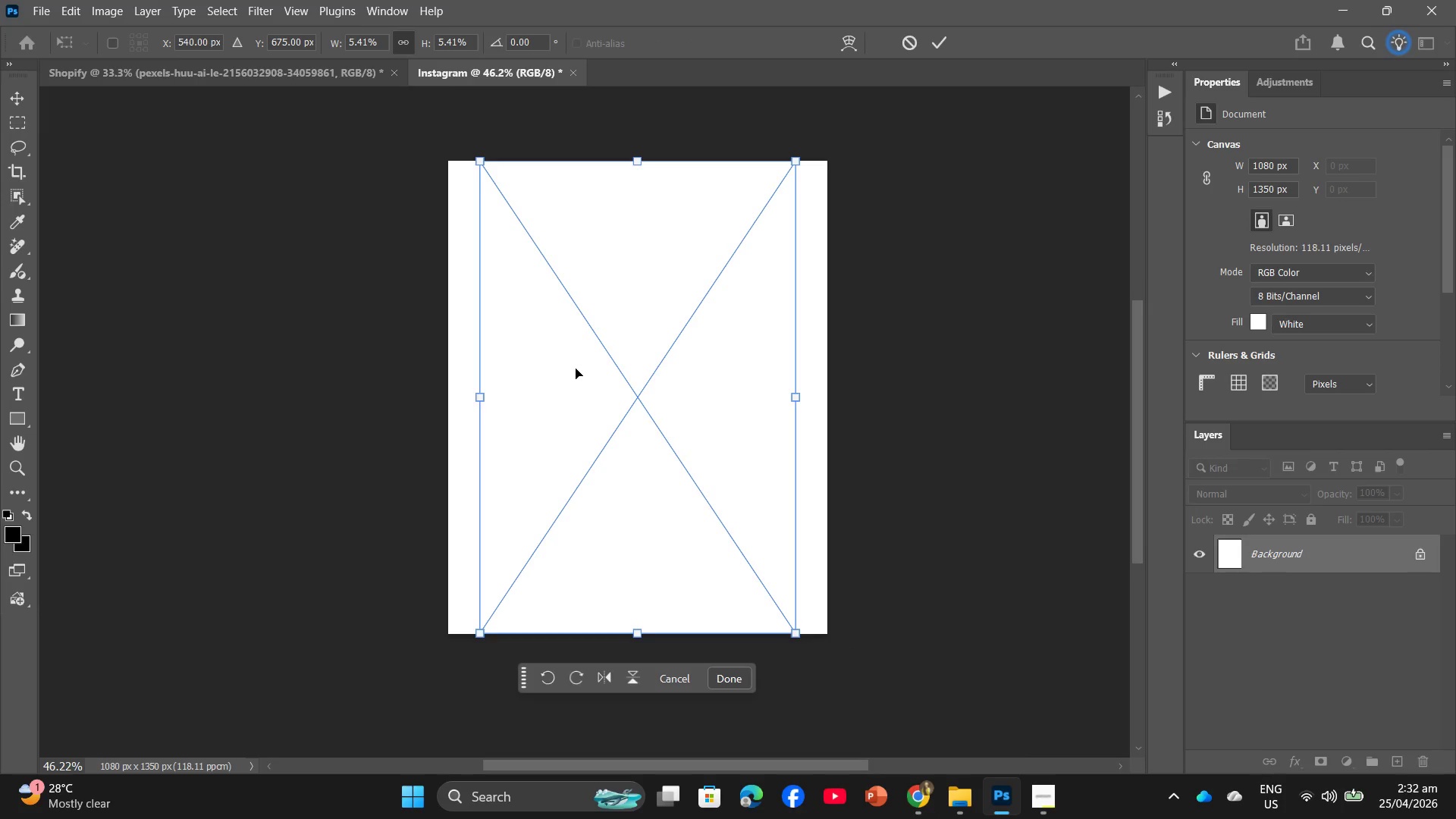 
left_click_drag(start_coordinate=[476, 397], to_coordinate=[448, 394])
 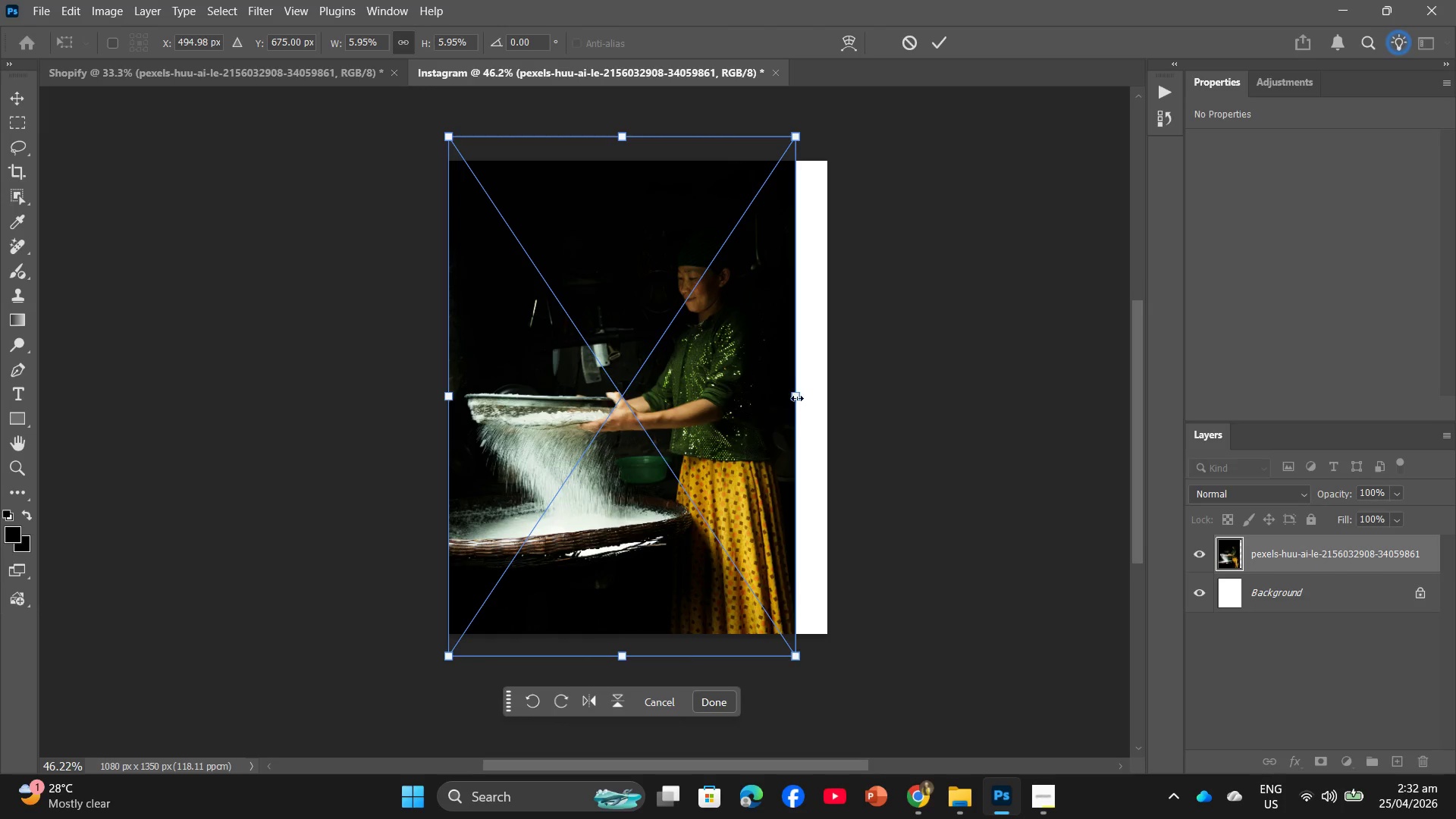 
left_click_drag(start_coordinate=[798, 397], to_coordinate=[830, 397])
 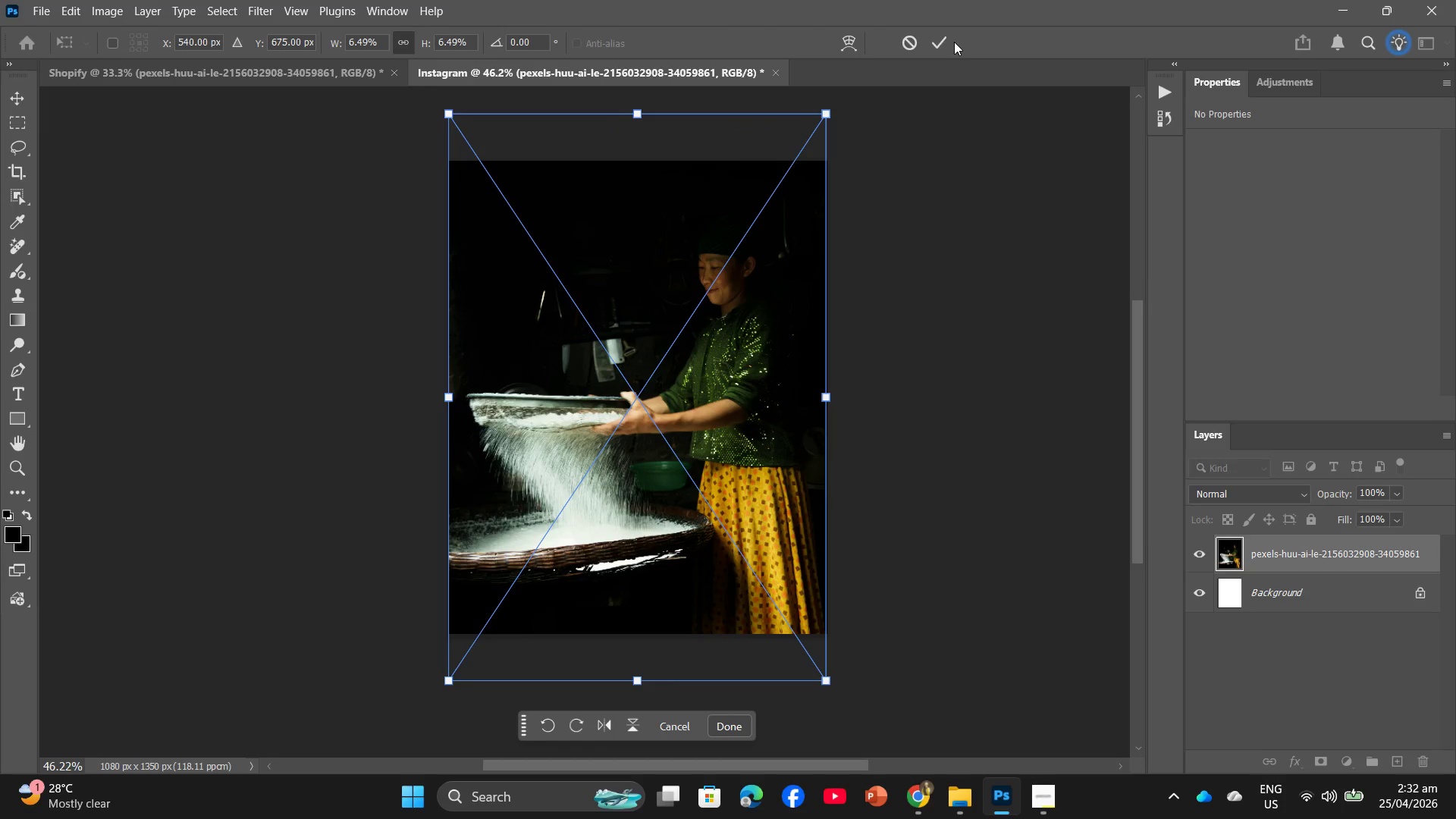 
left_click([943, 39])
 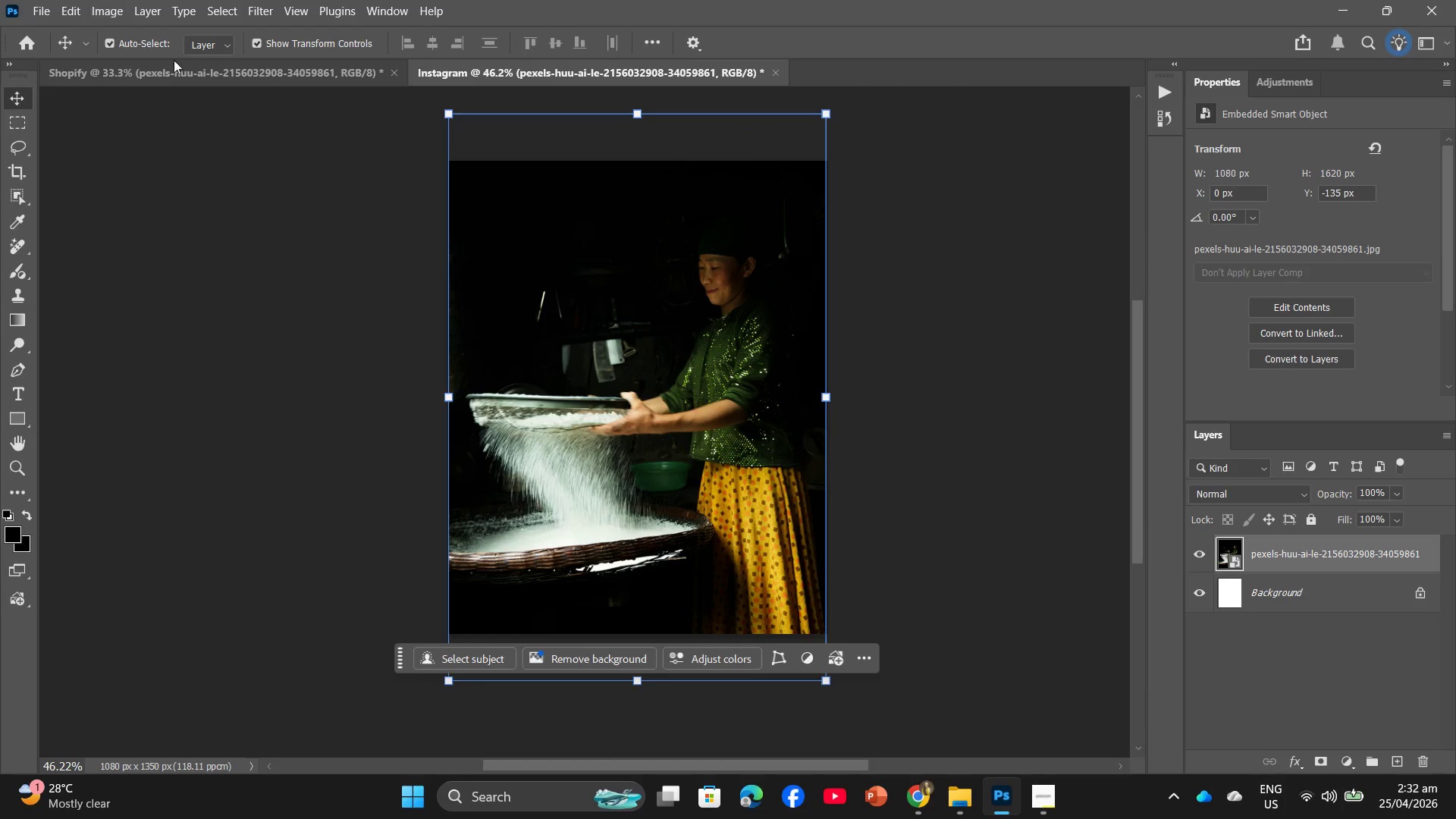 
left_click([223, 72])
 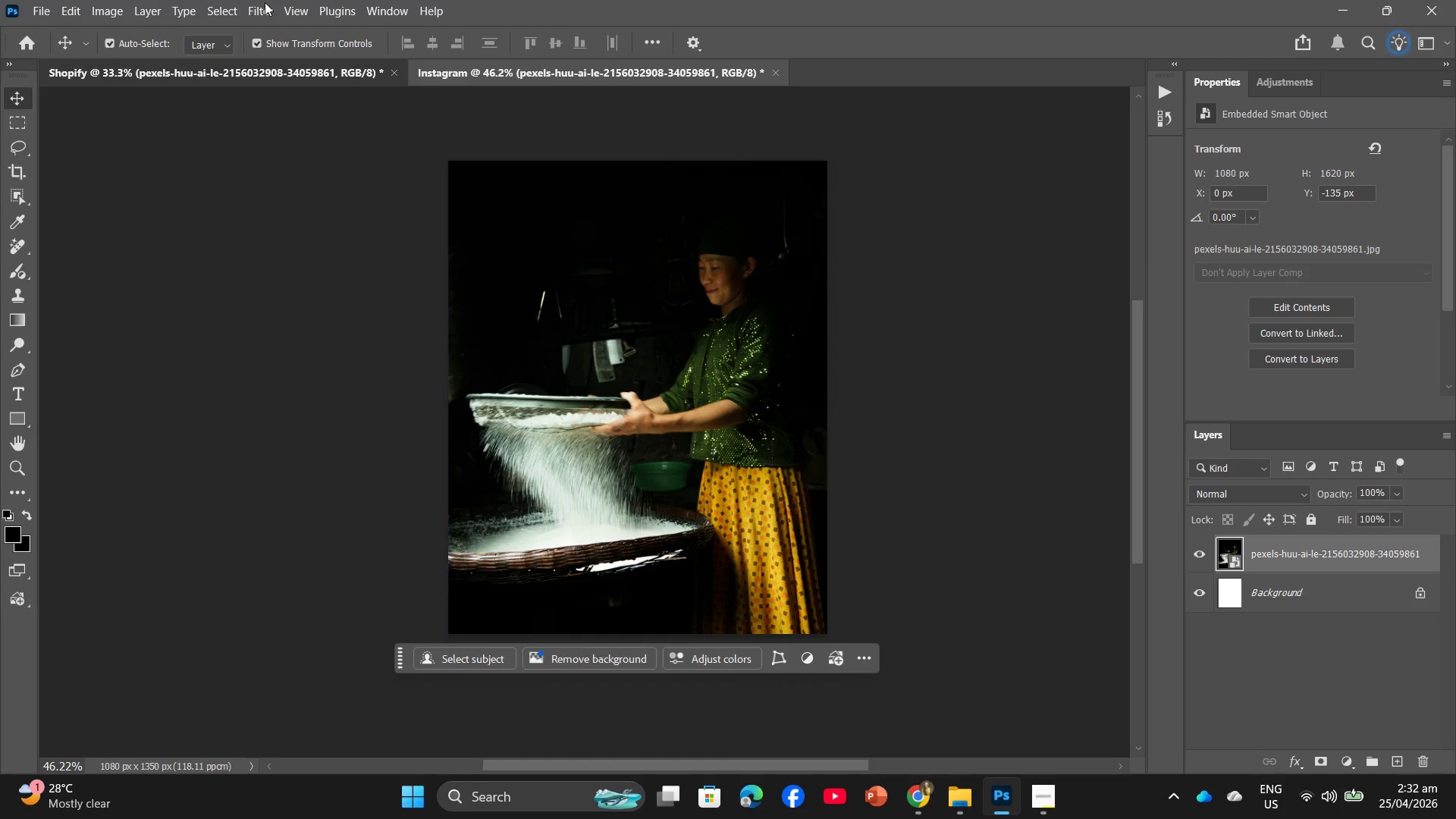 
left_click([265, 2])
 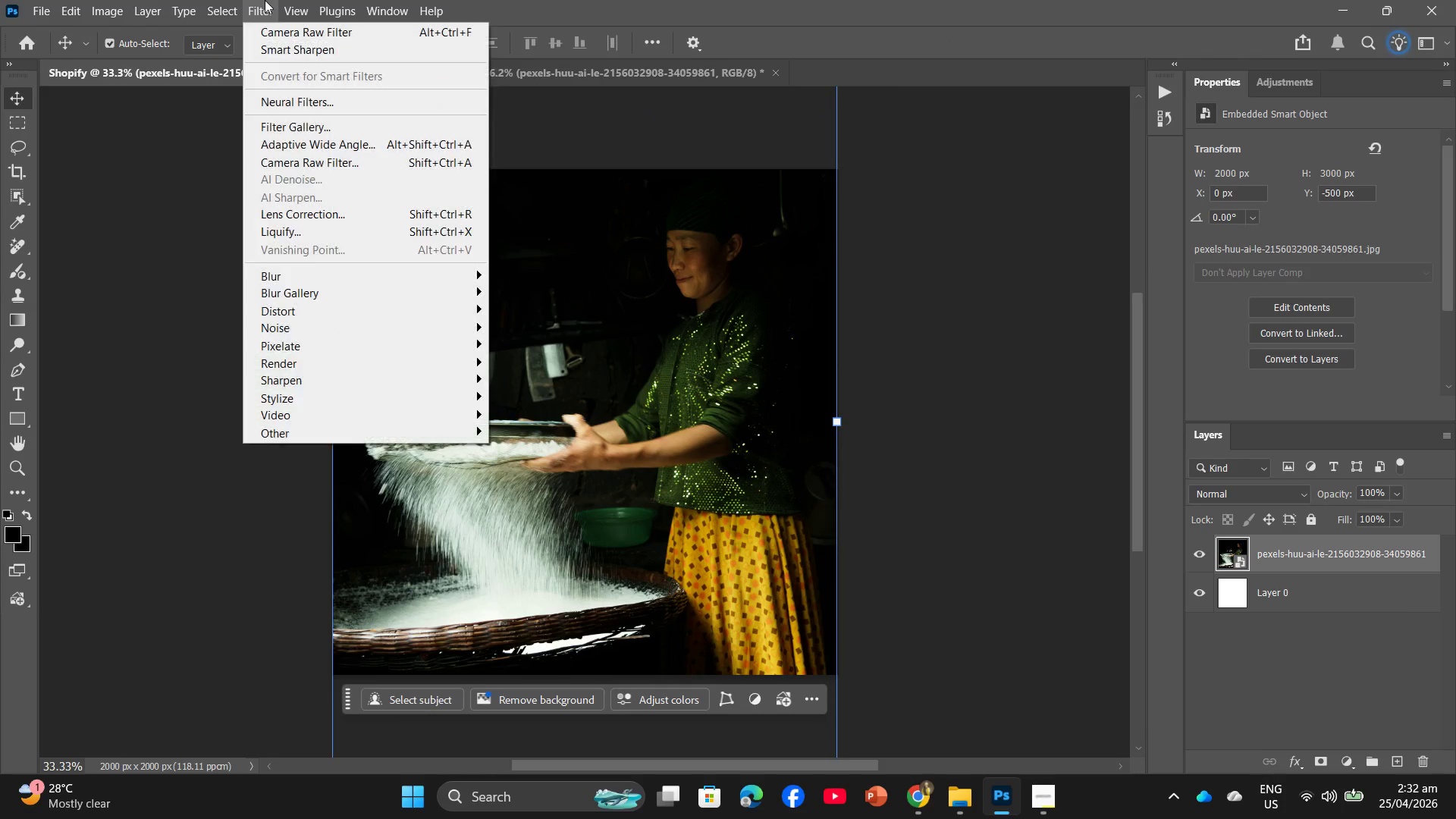 
left_click([262, 54])
 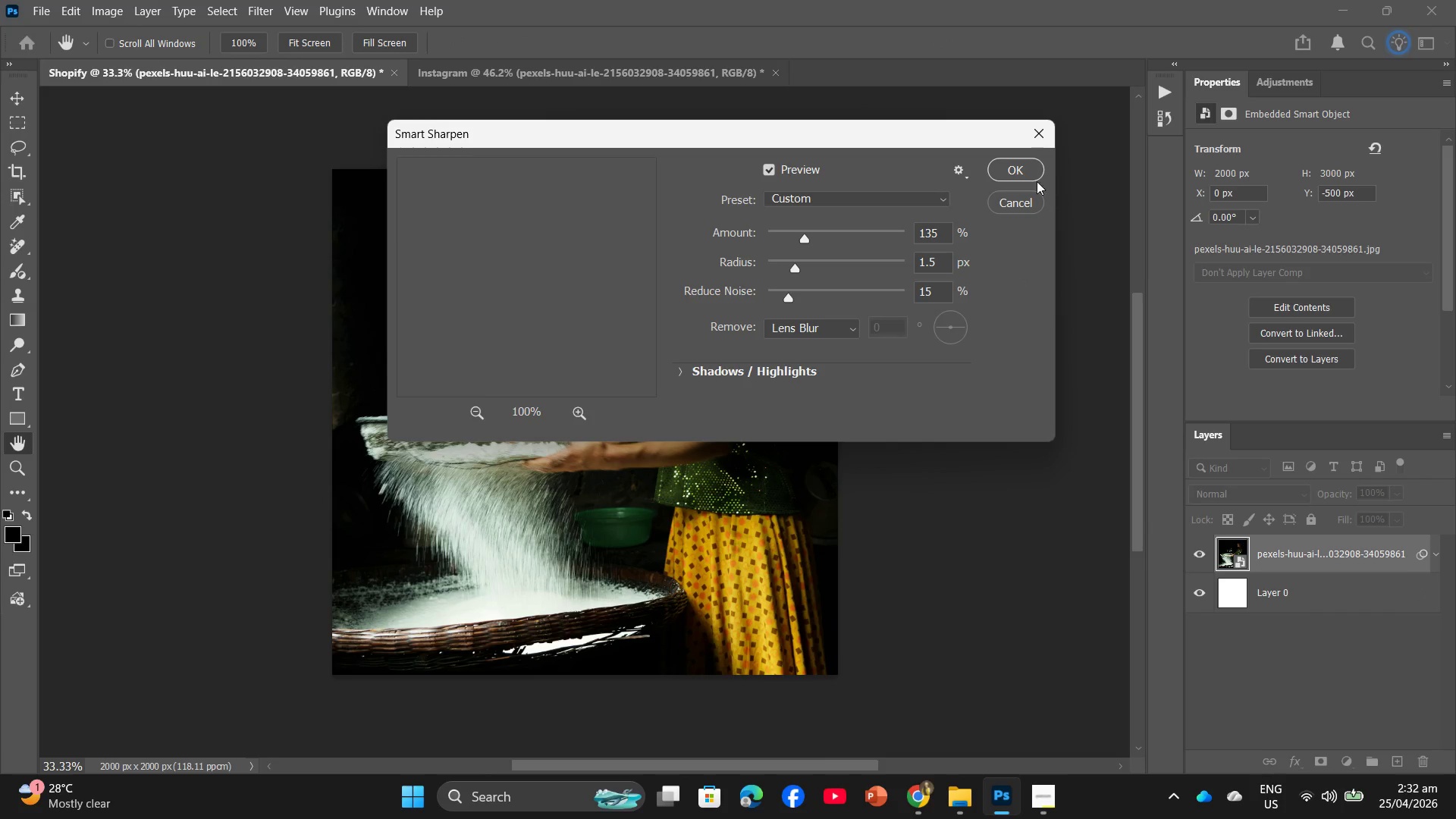 
left_click([1020, 168])
 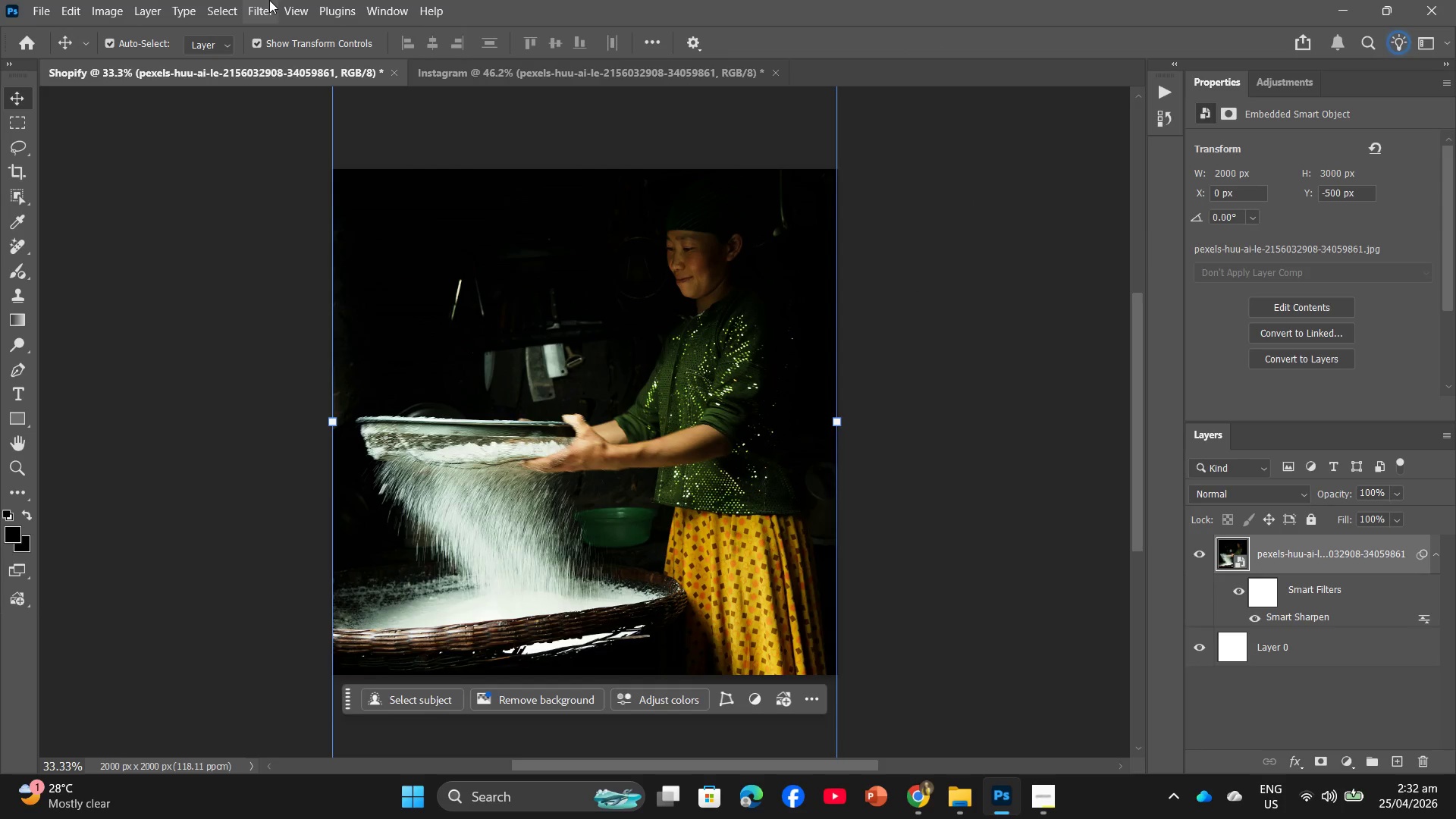 
left_click([269, 0])
 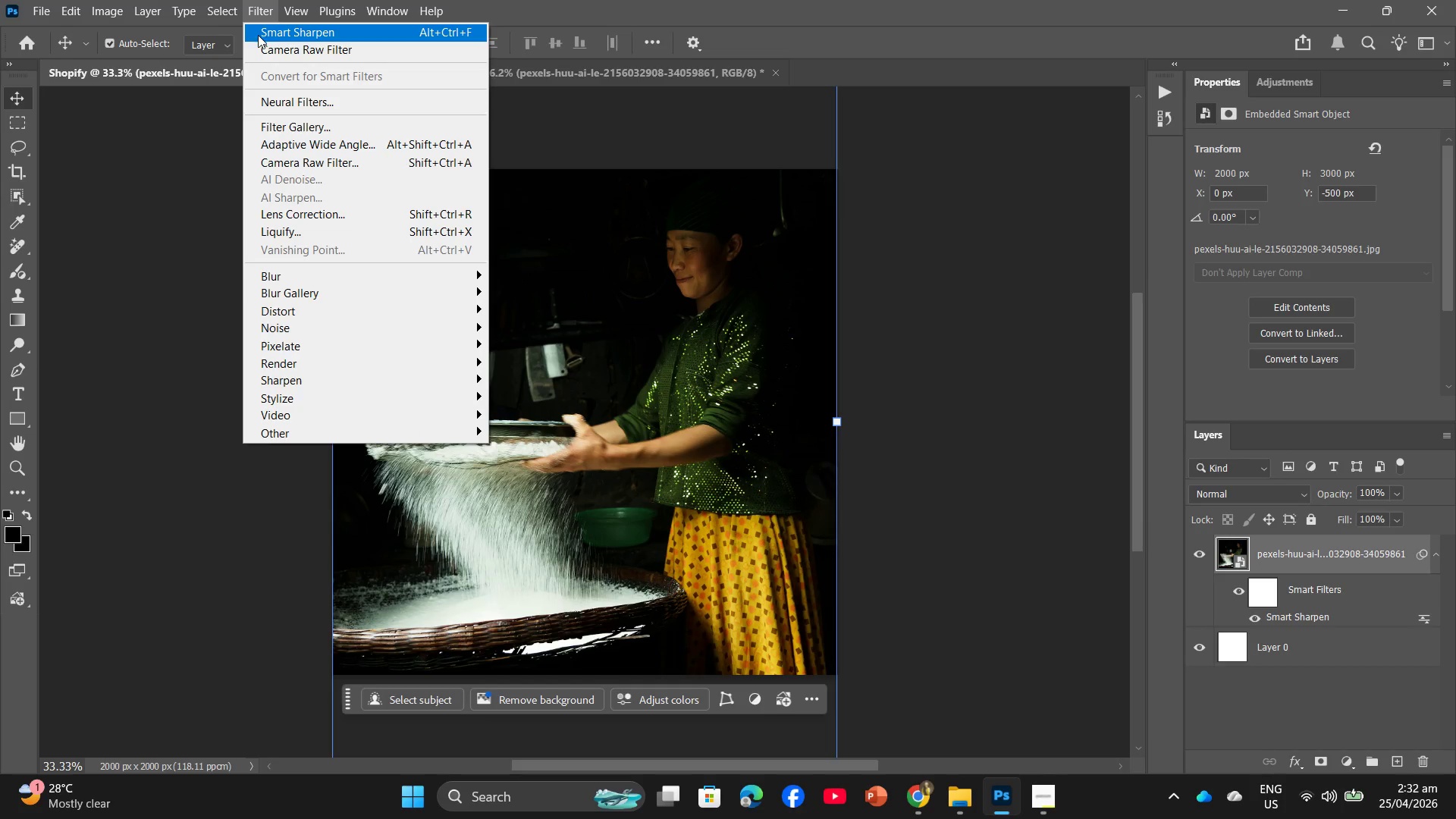 
left_click([259, 43])
 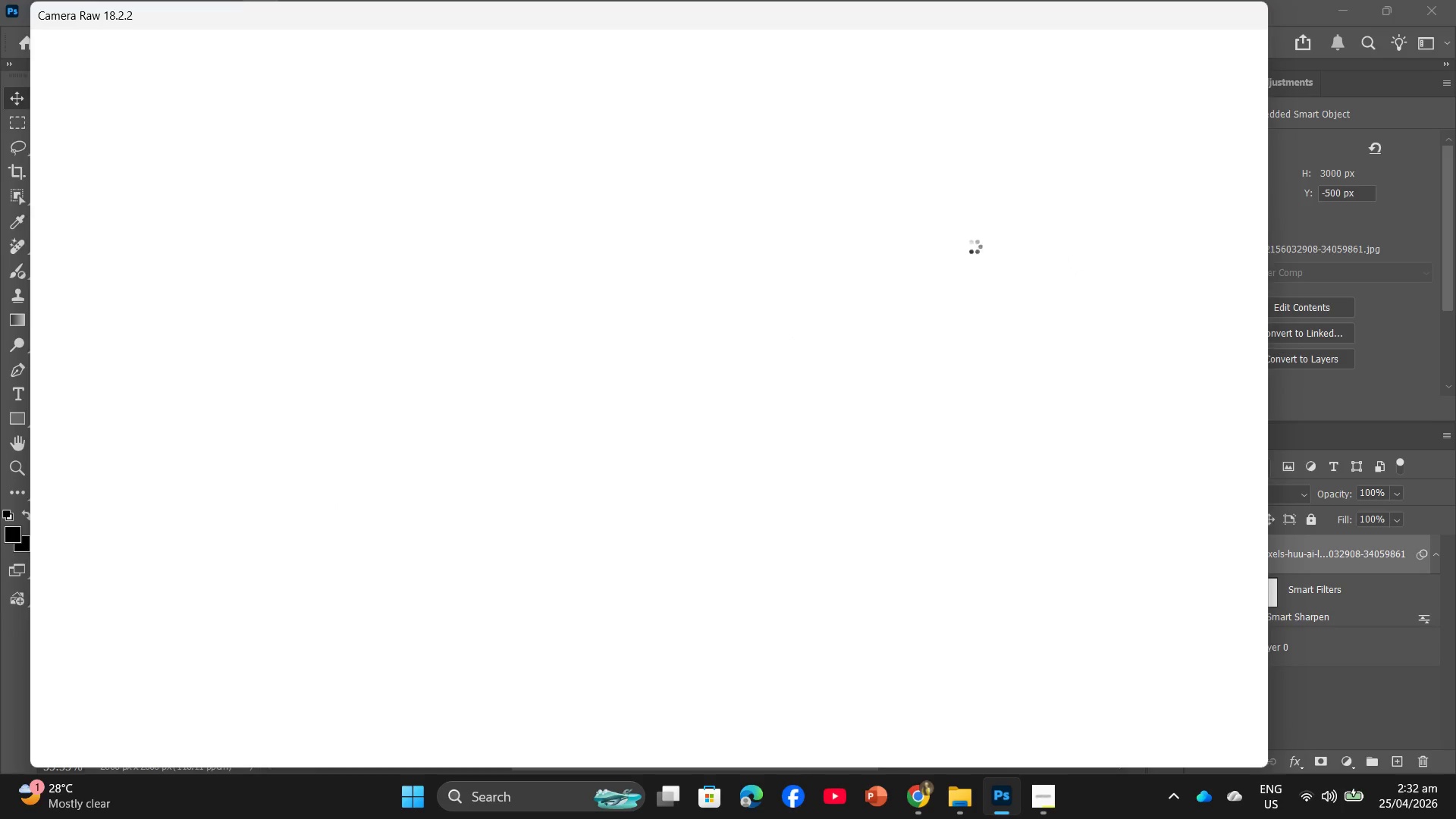 
scroll: coordinate [1145, 464], scroll_direction: down, amount: 2.0
 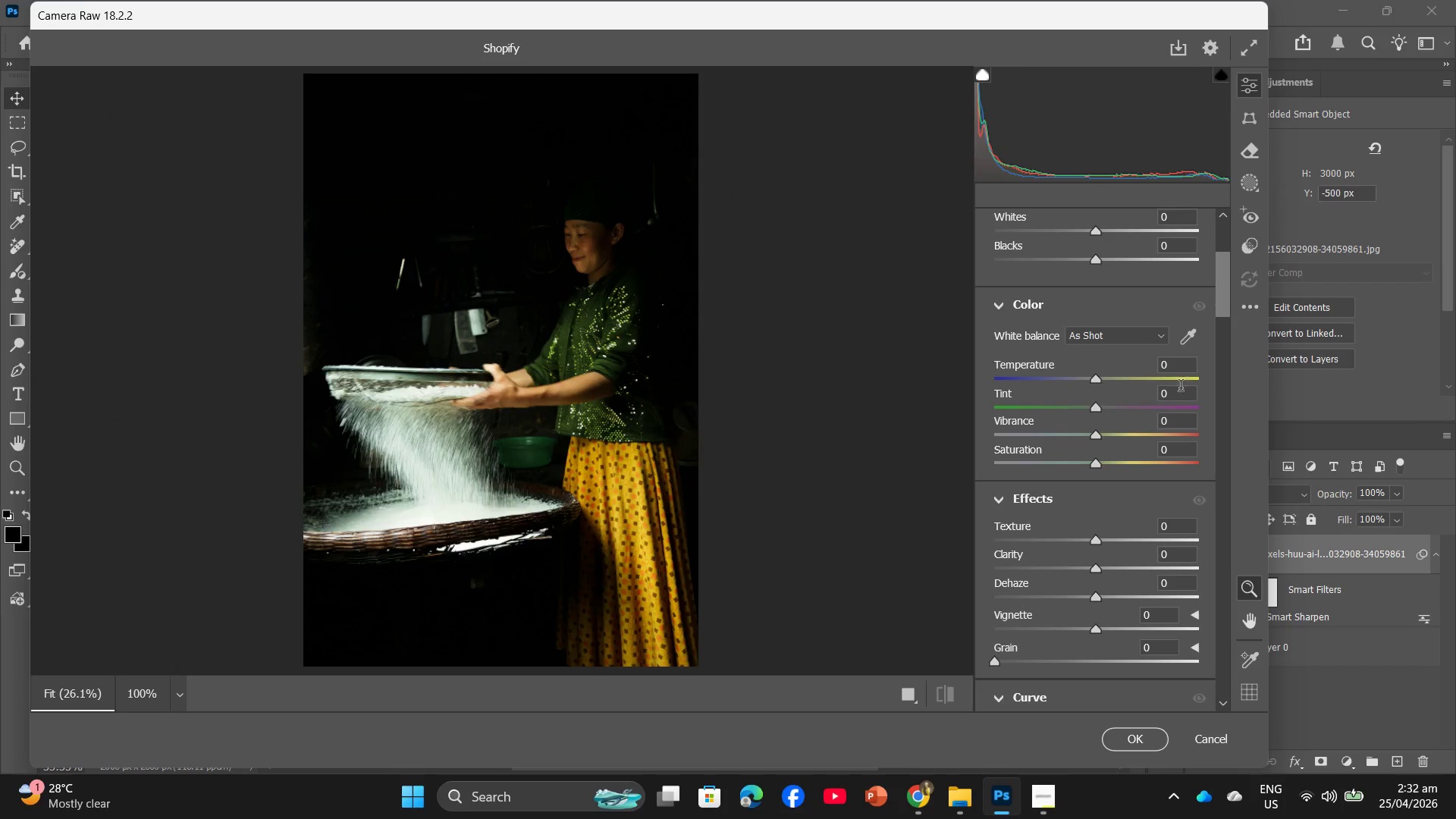 
left_click([1180, 372])
 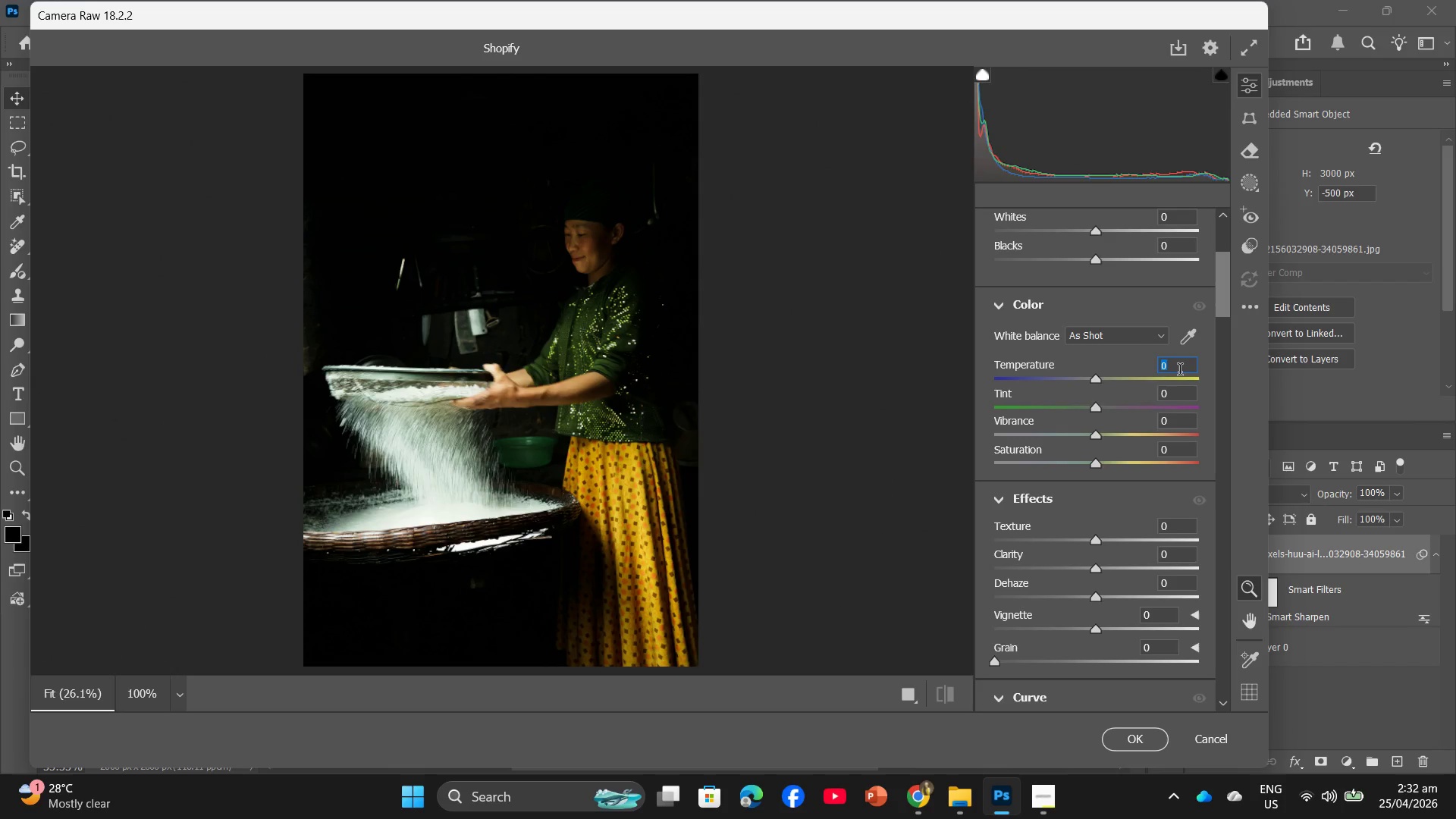 
hold_key(key=Numpad1, duration=0.61)
 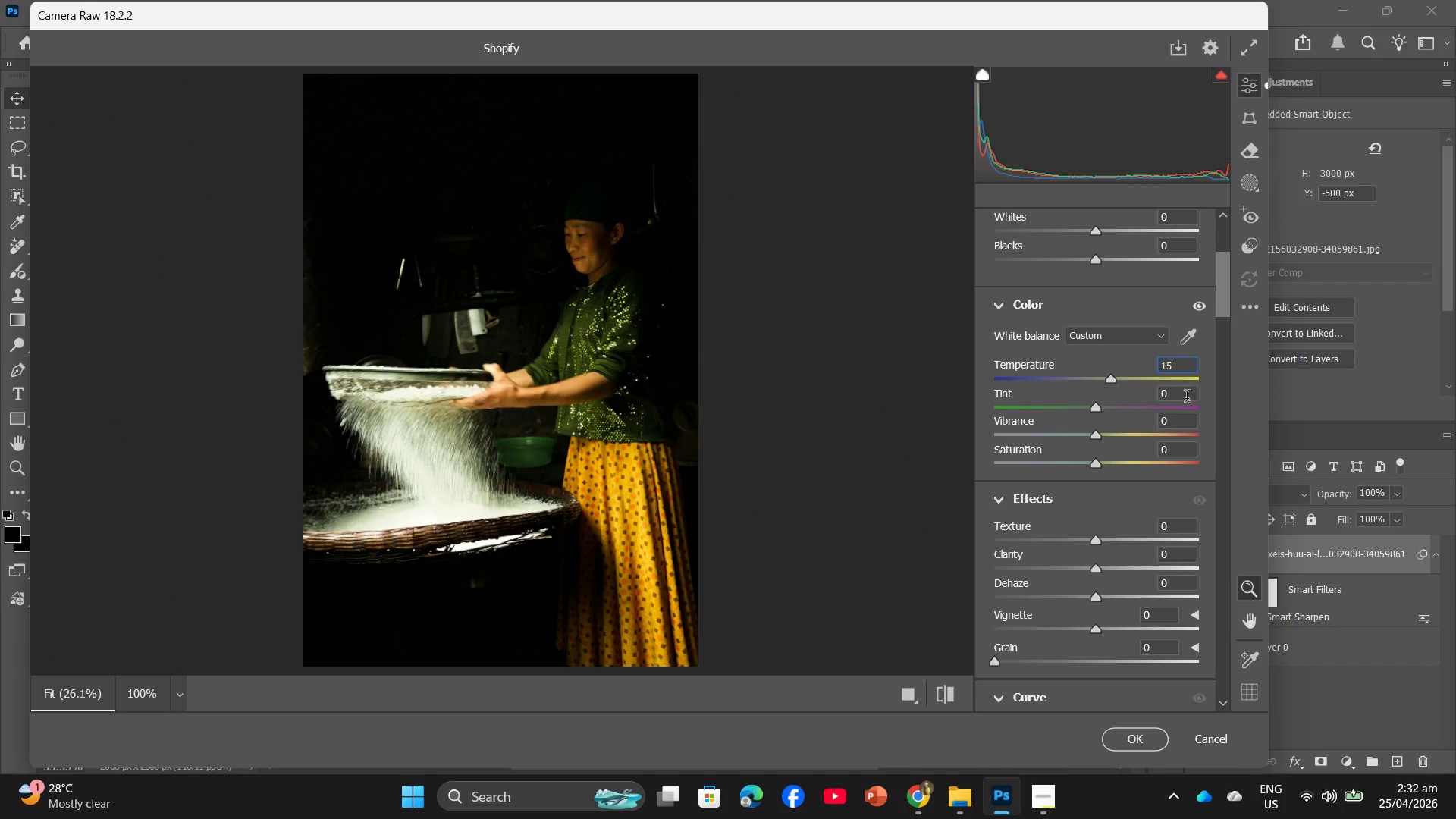 
hold_key(key=Numpad5, duration=0.62)
 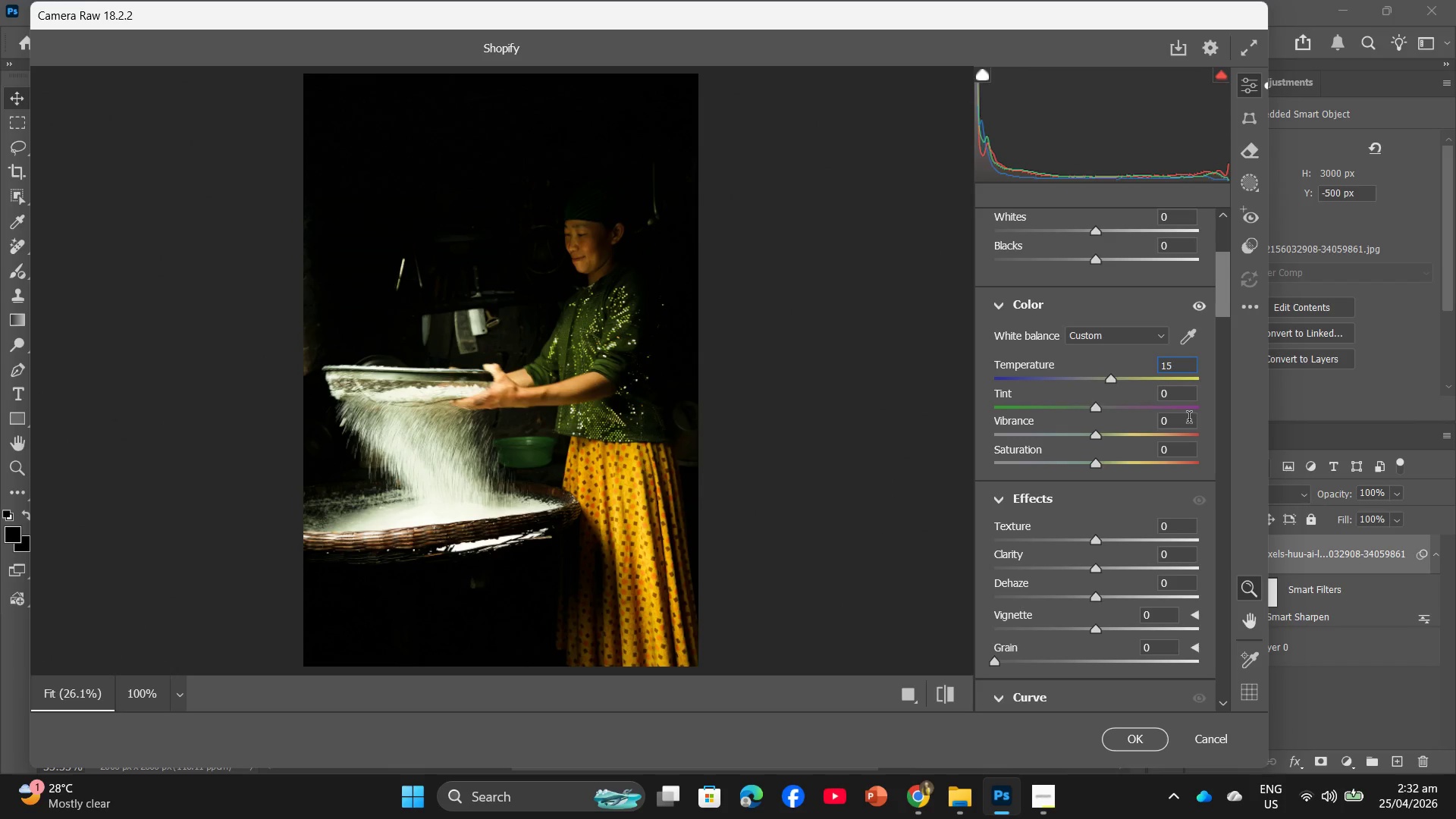 
left_click([1189, 419])
 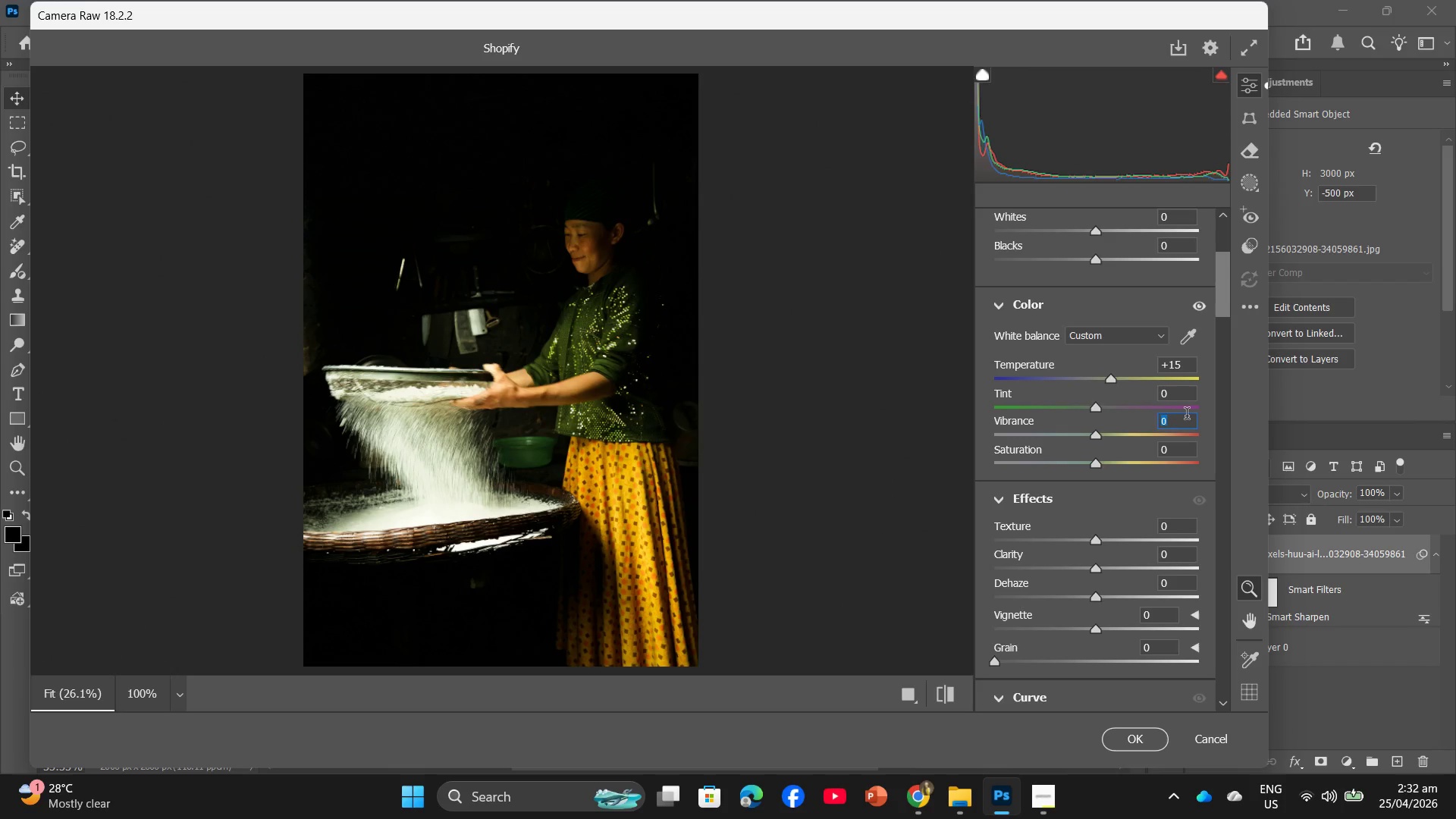 
hold_key(key=Numpad5, duration=0.31)
 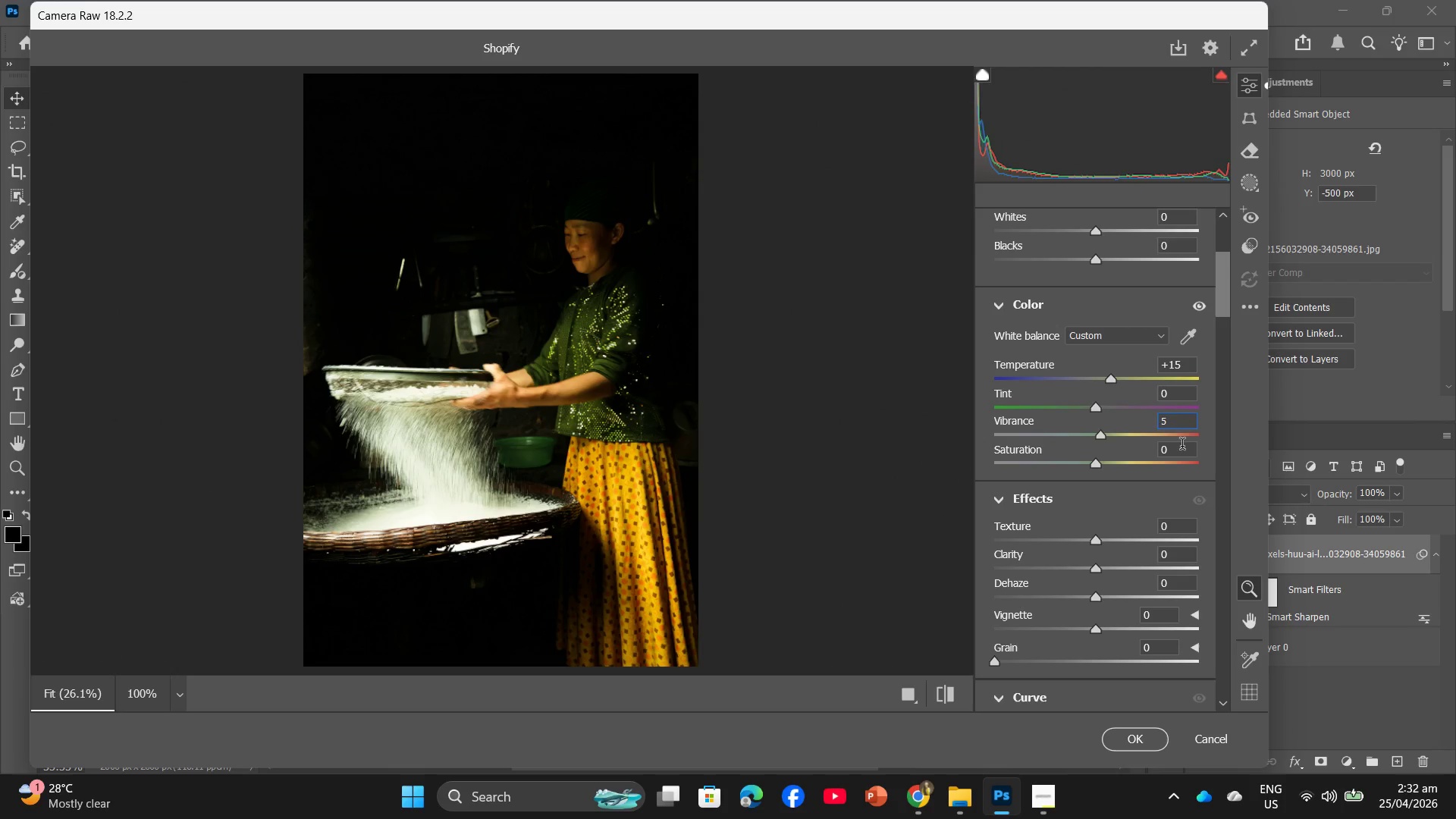 
left_click([1181, 451])
 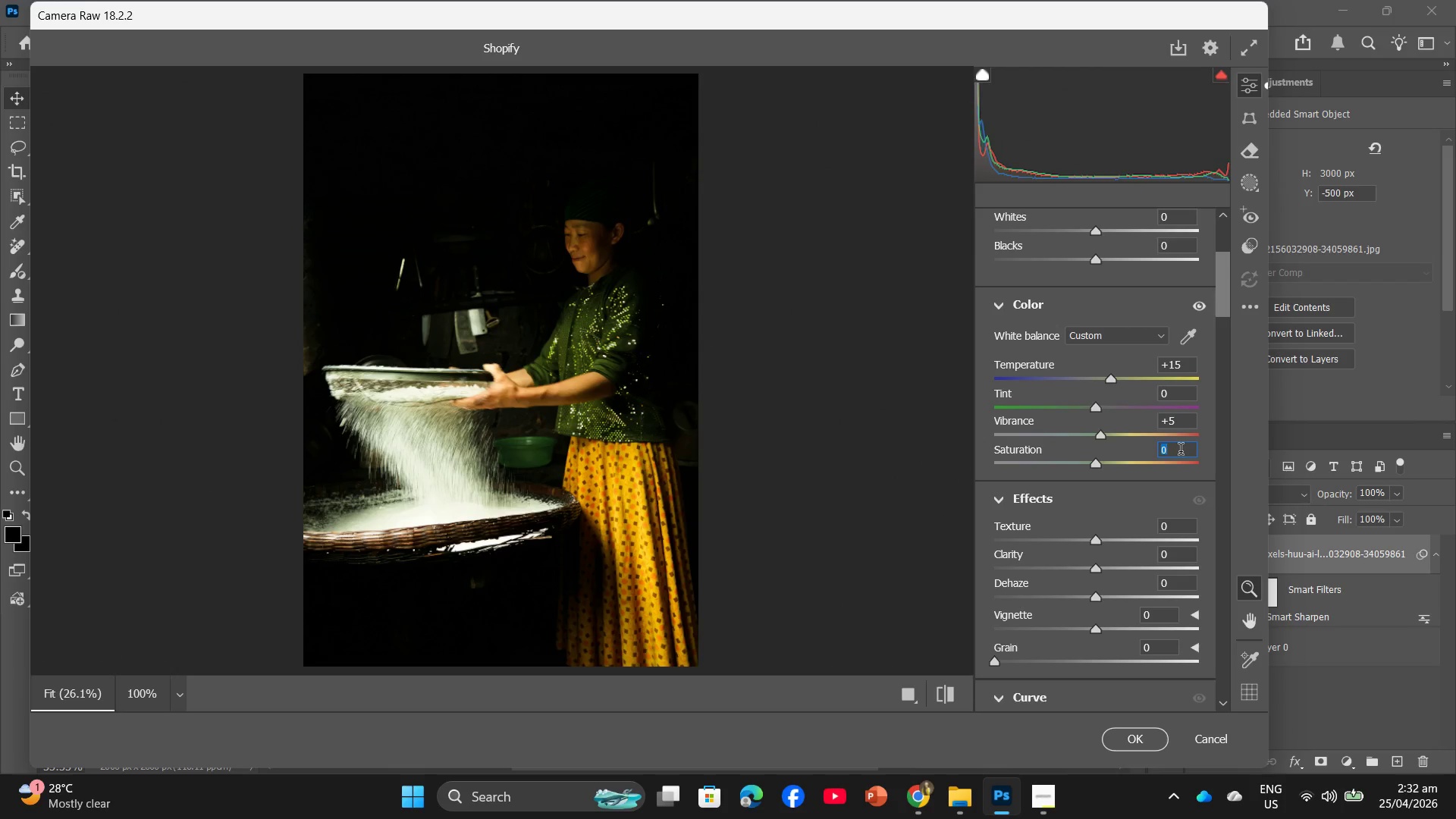 
hold_key(key=Numpad5, duration=0.31)
 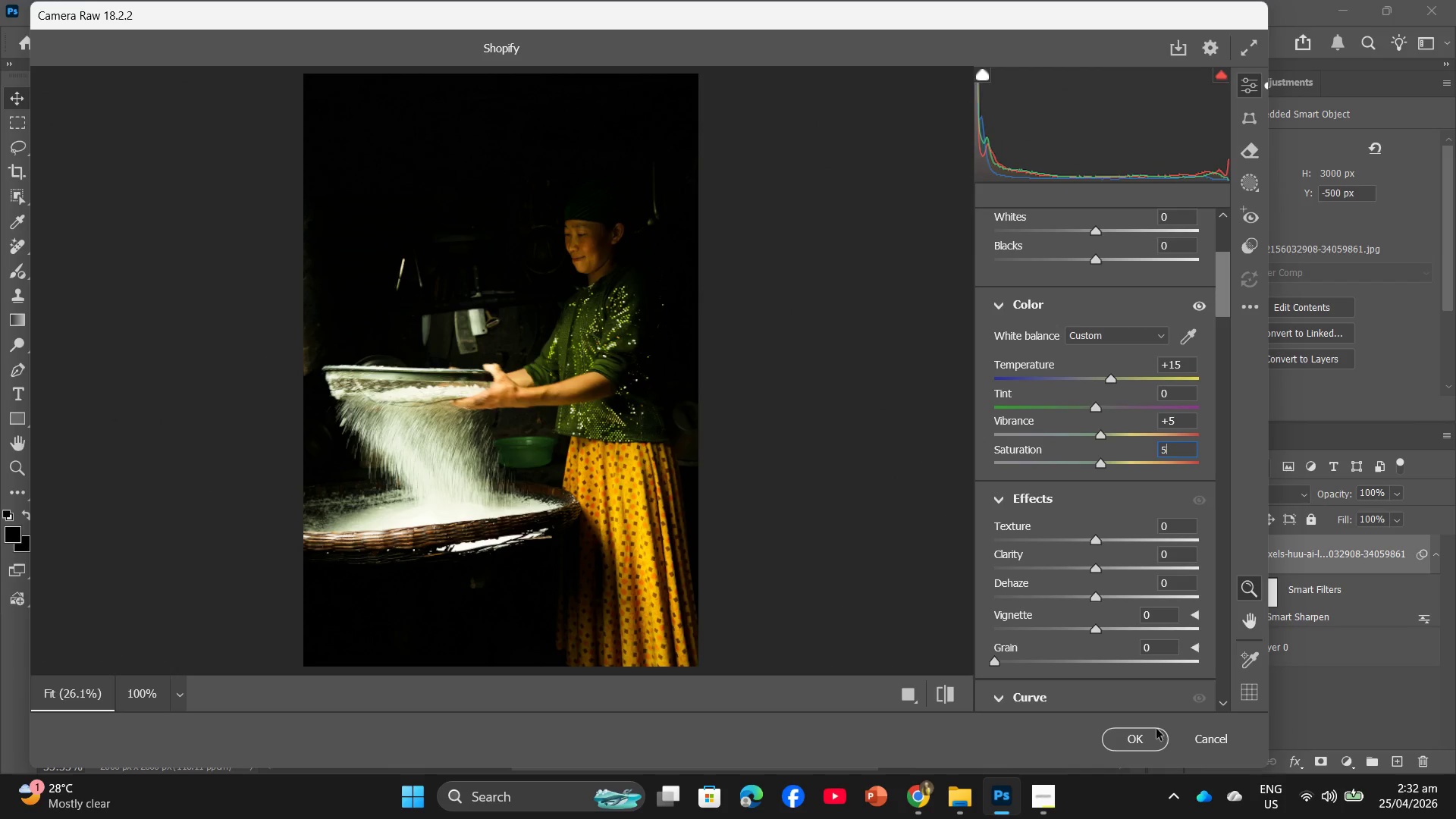 
left_click([1150, 743])
 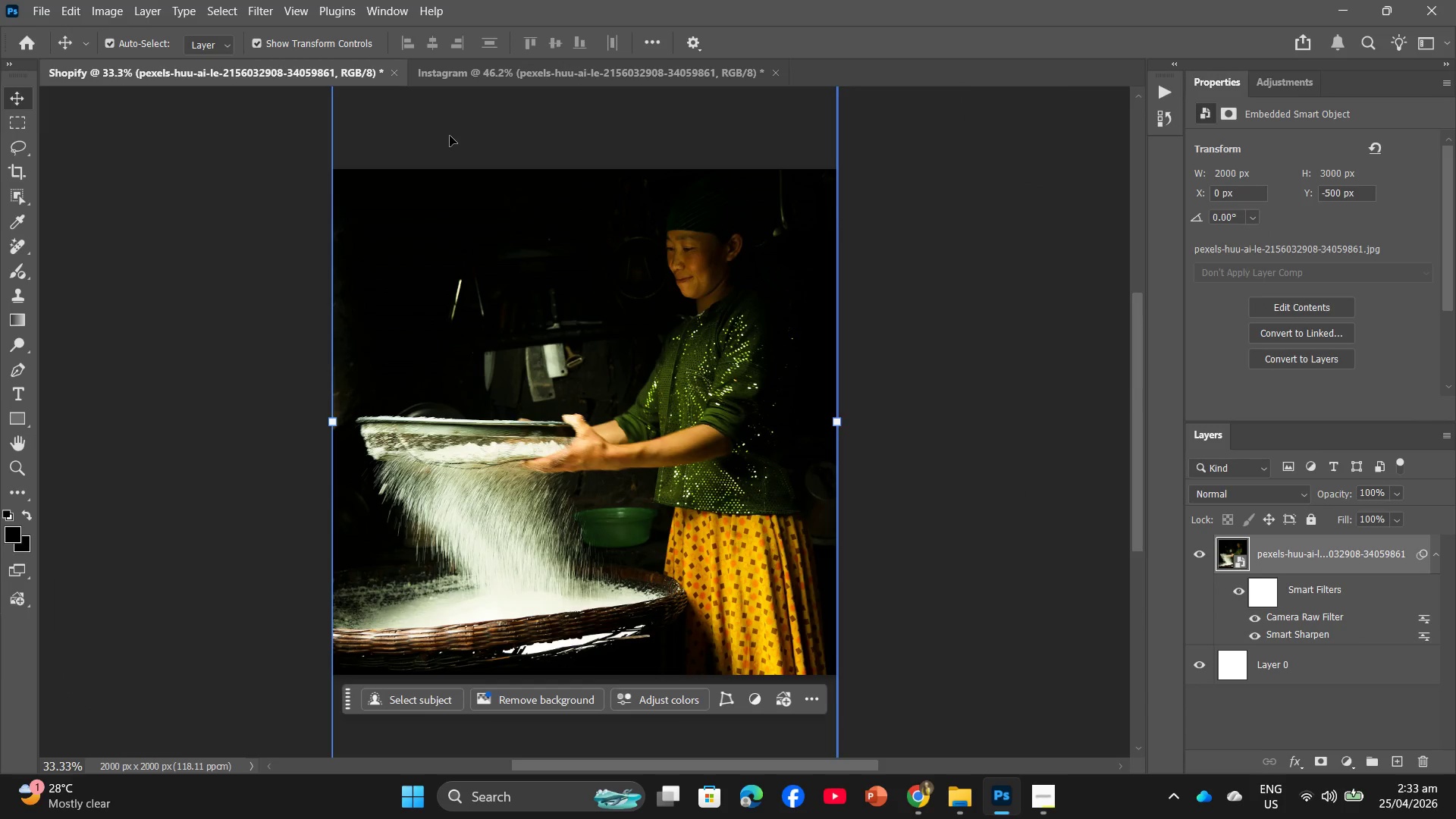 
left_click([507, 80])
 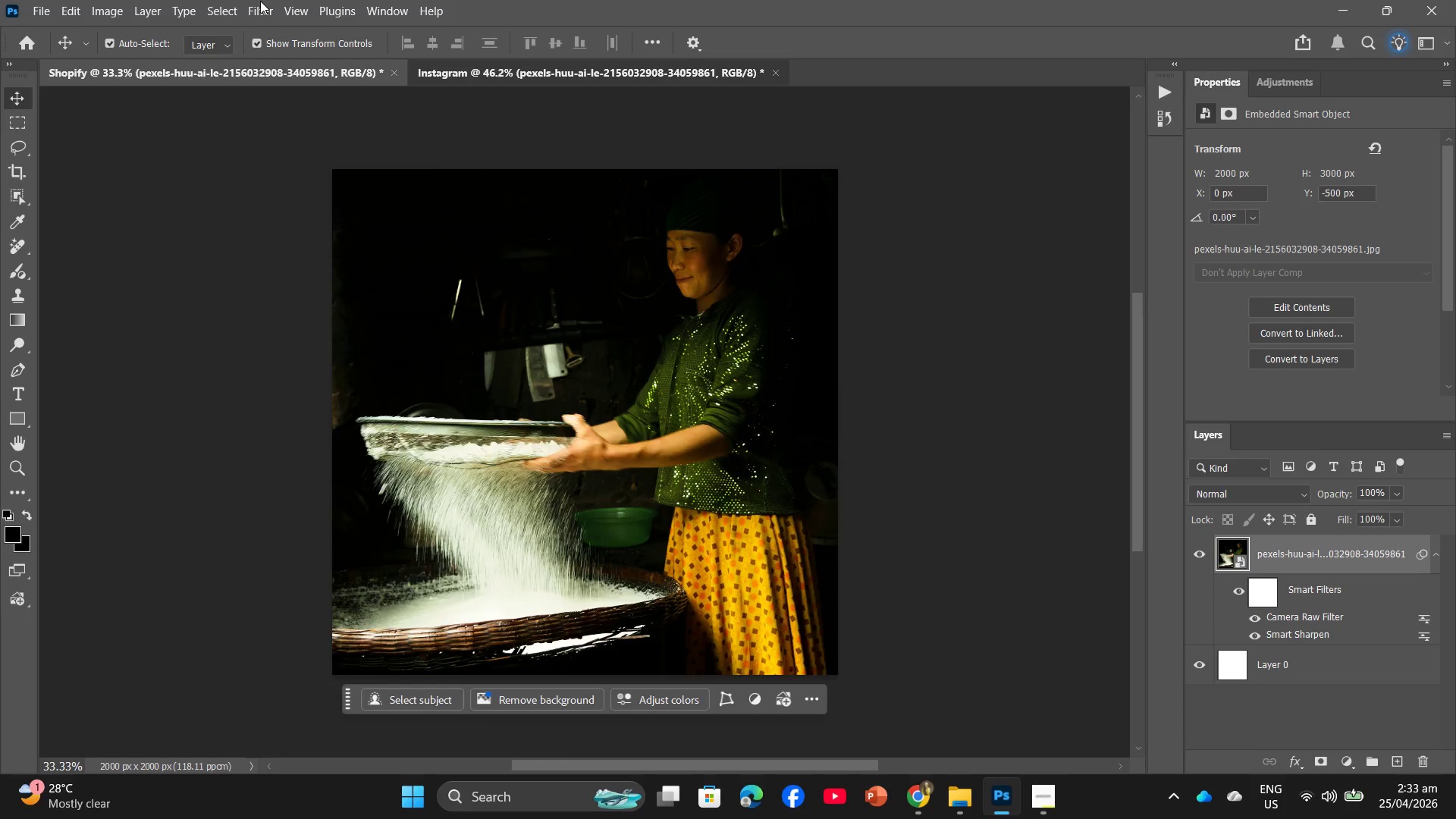 
left_click([260, 1])
 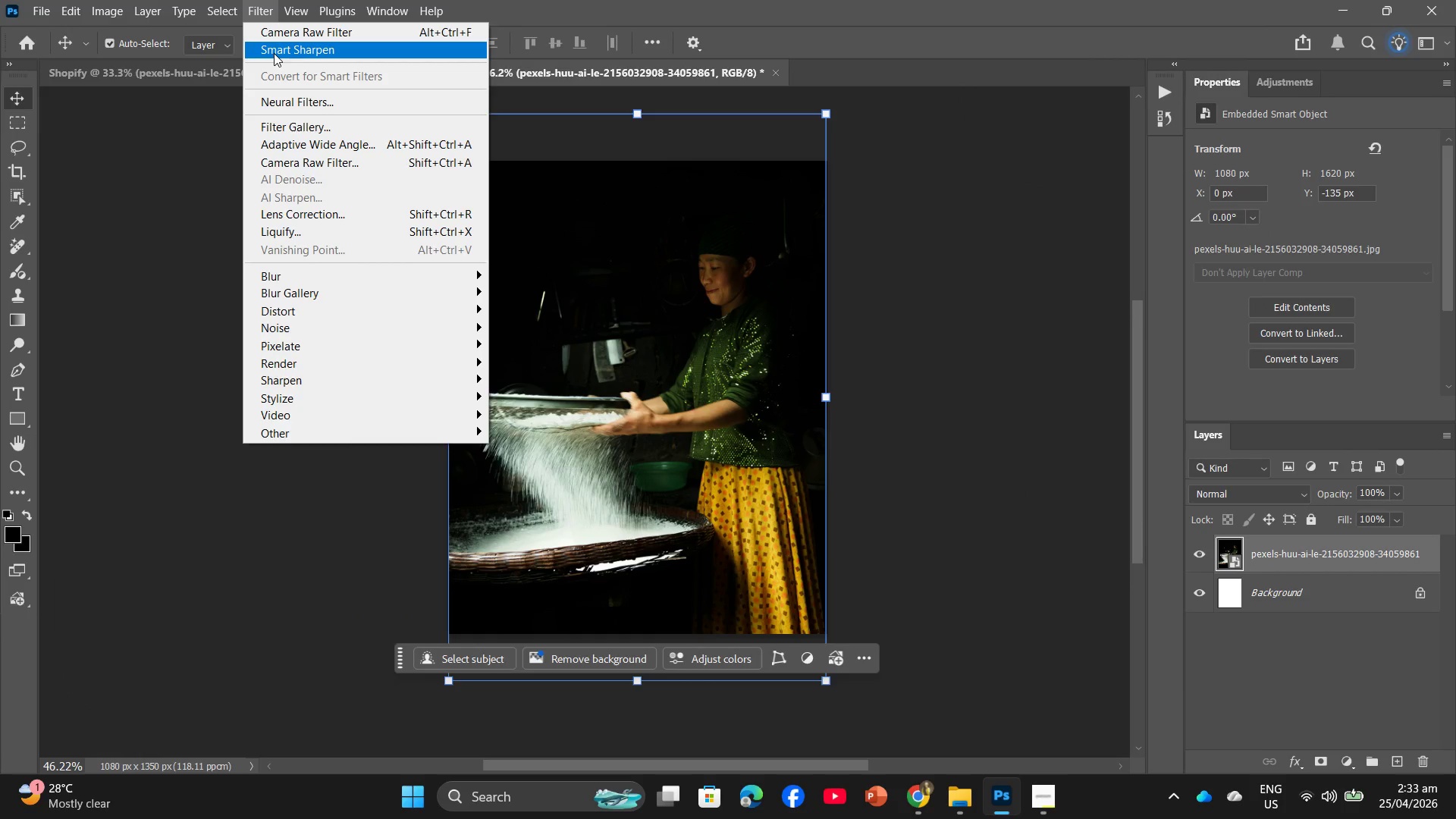 
left_click([274, 53])
 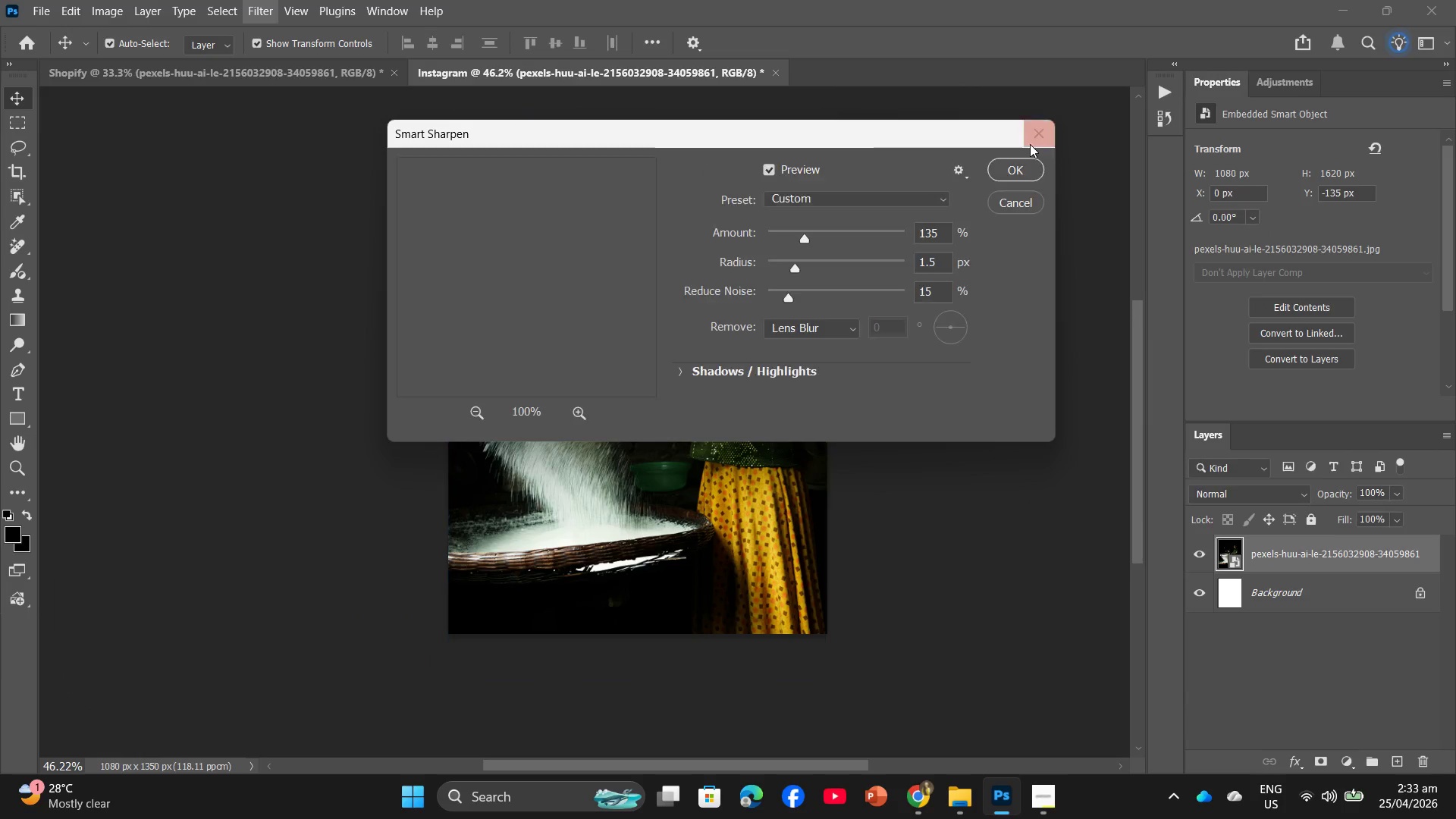 
left_click([1018, 172])
 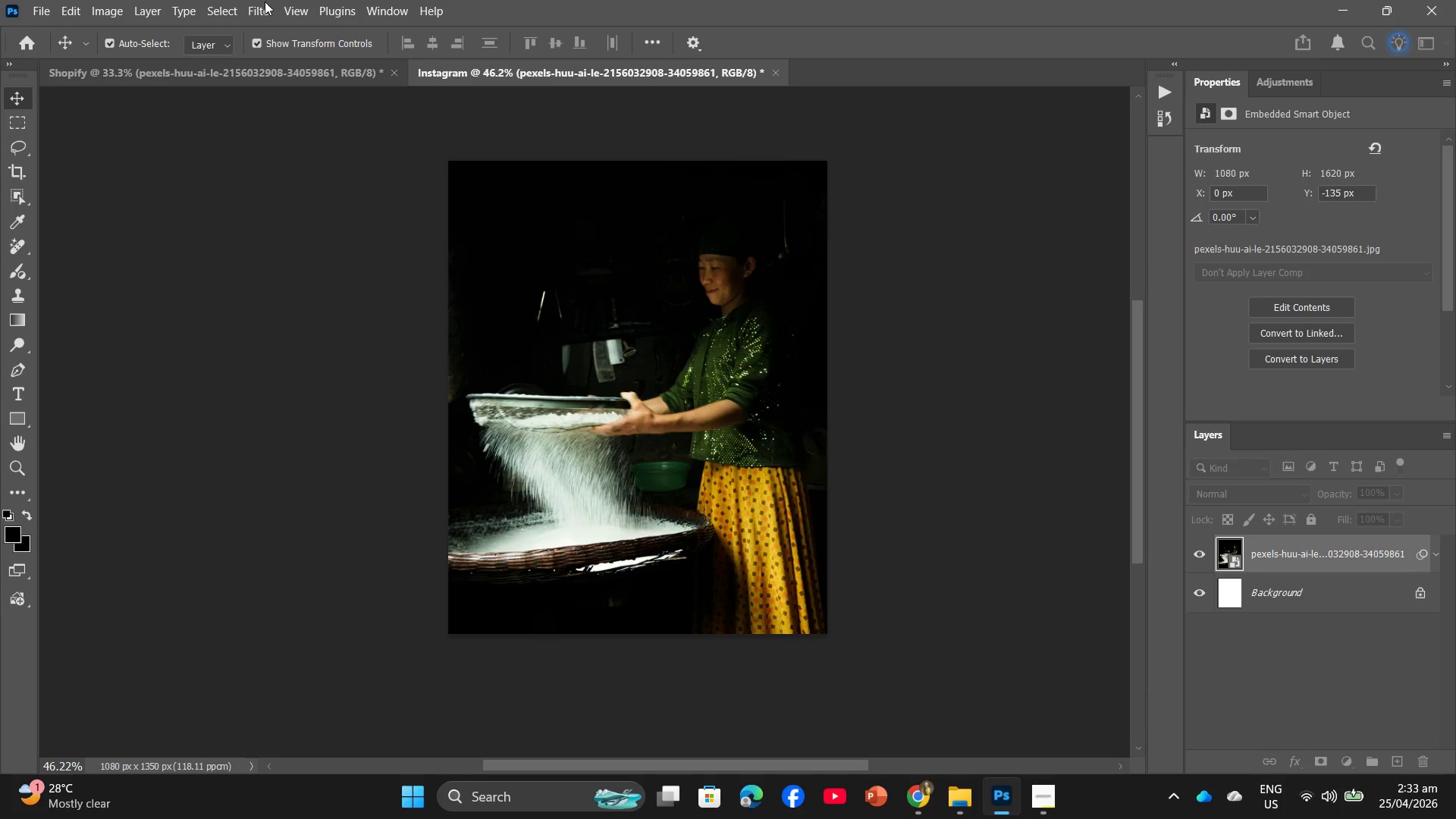 
left_click([265, 2])
 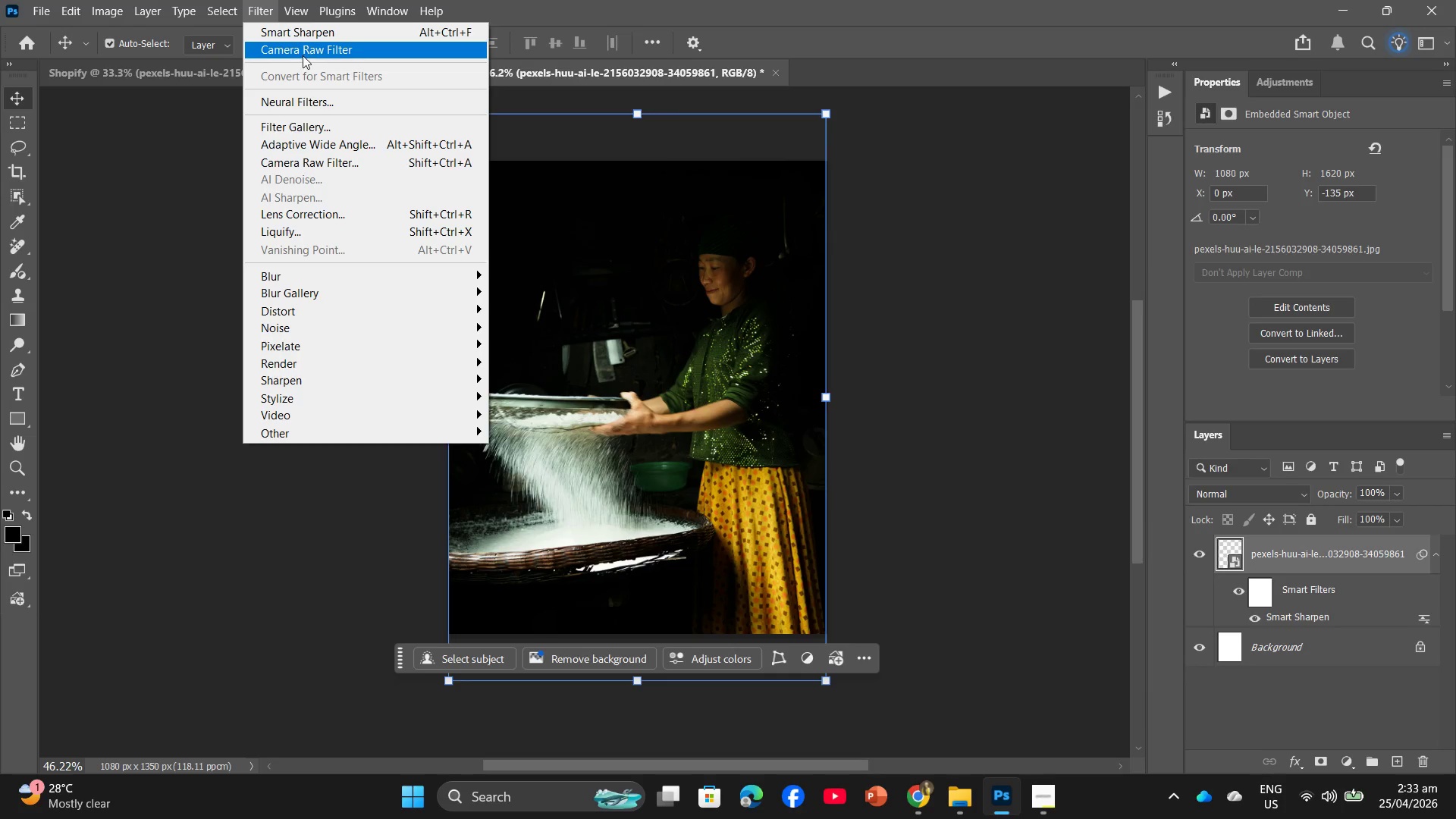 
left_click([303, 55])
 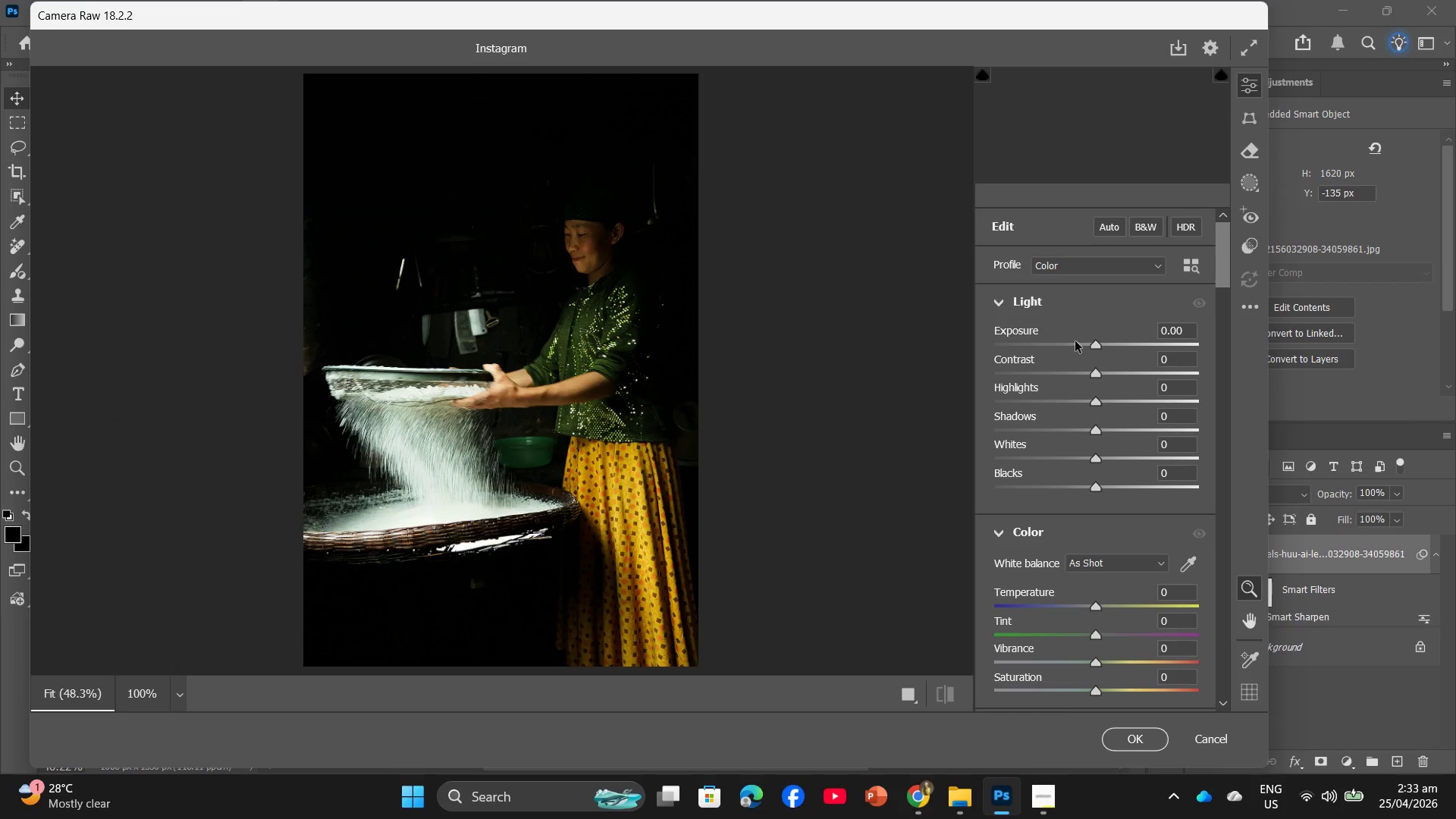 
scroll: coordinate [1133, 434], scroll_direction: down, amount: 2.0
 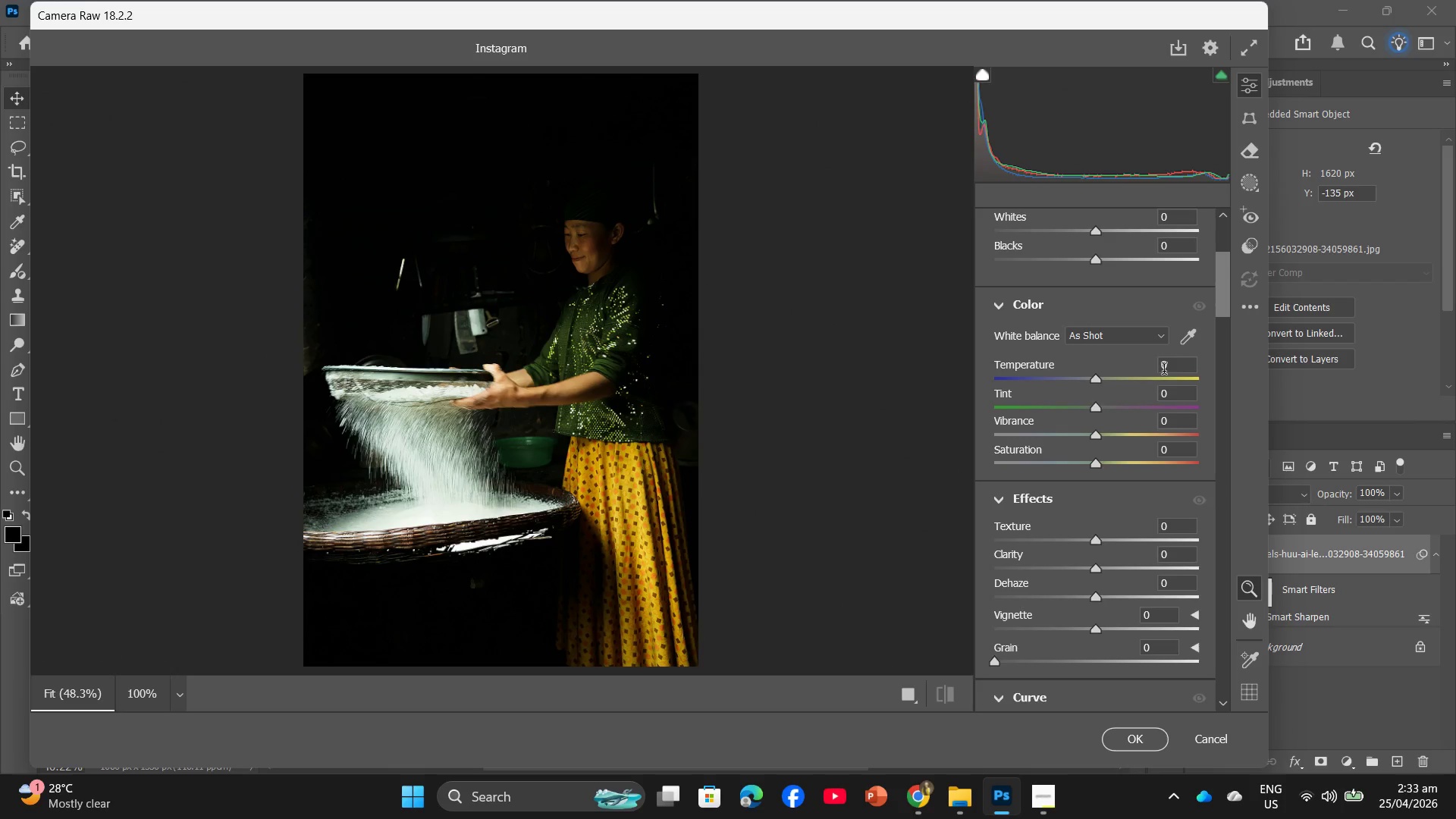 
left_click([1166, 369])
 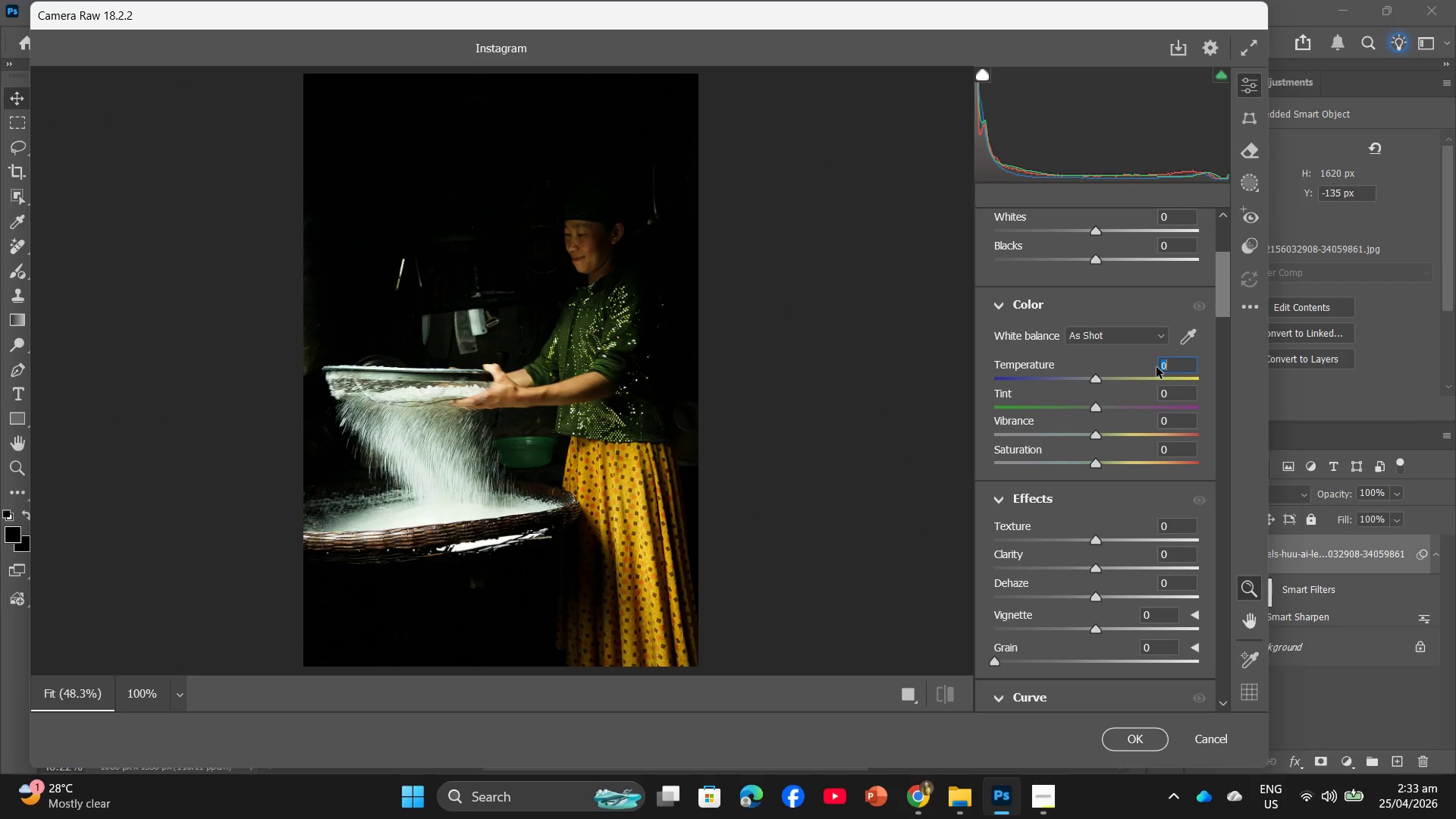 
key(Numpad1)
 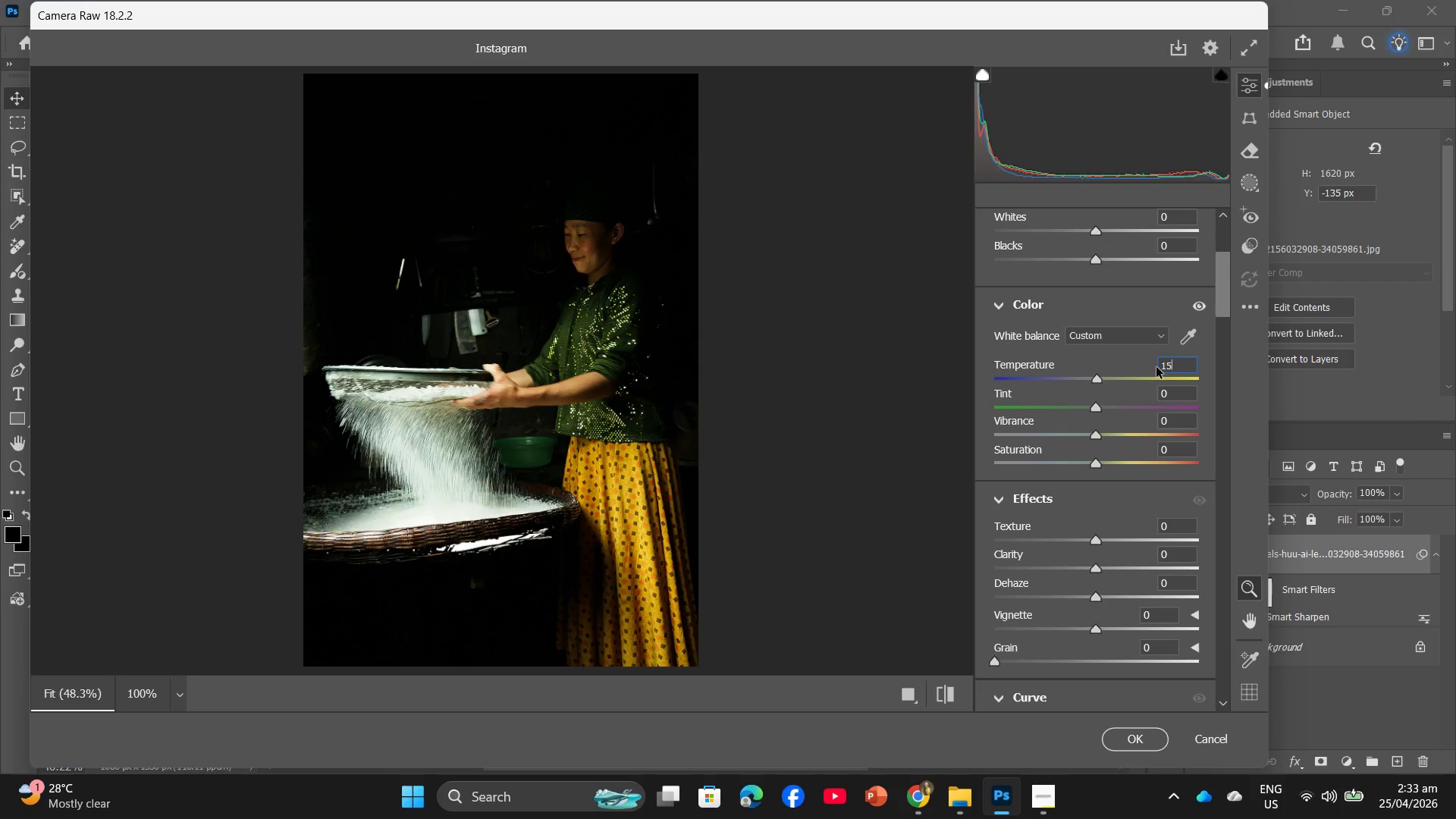 
key(Numpad5)
 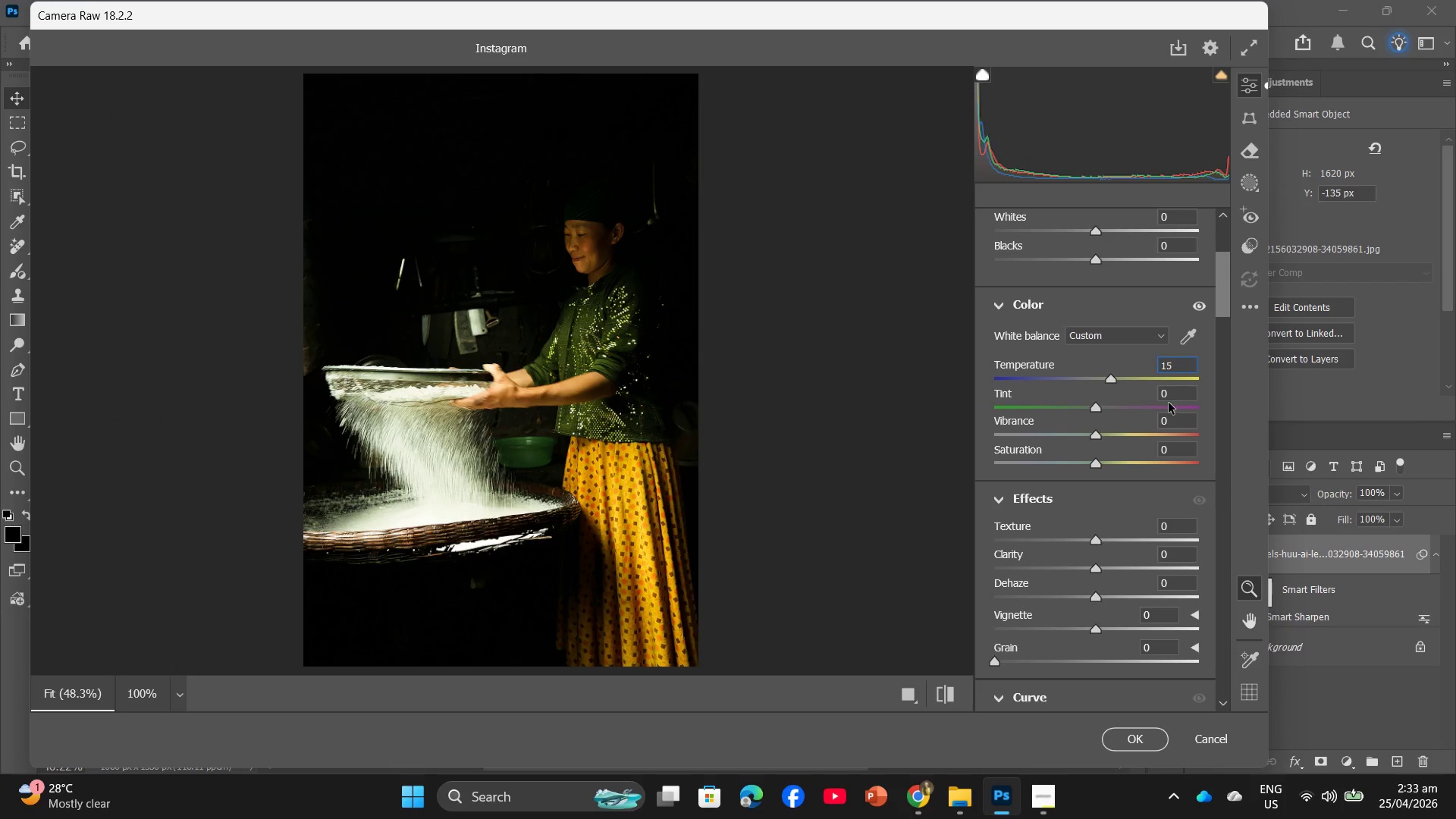 
left_click([1171, 413])
 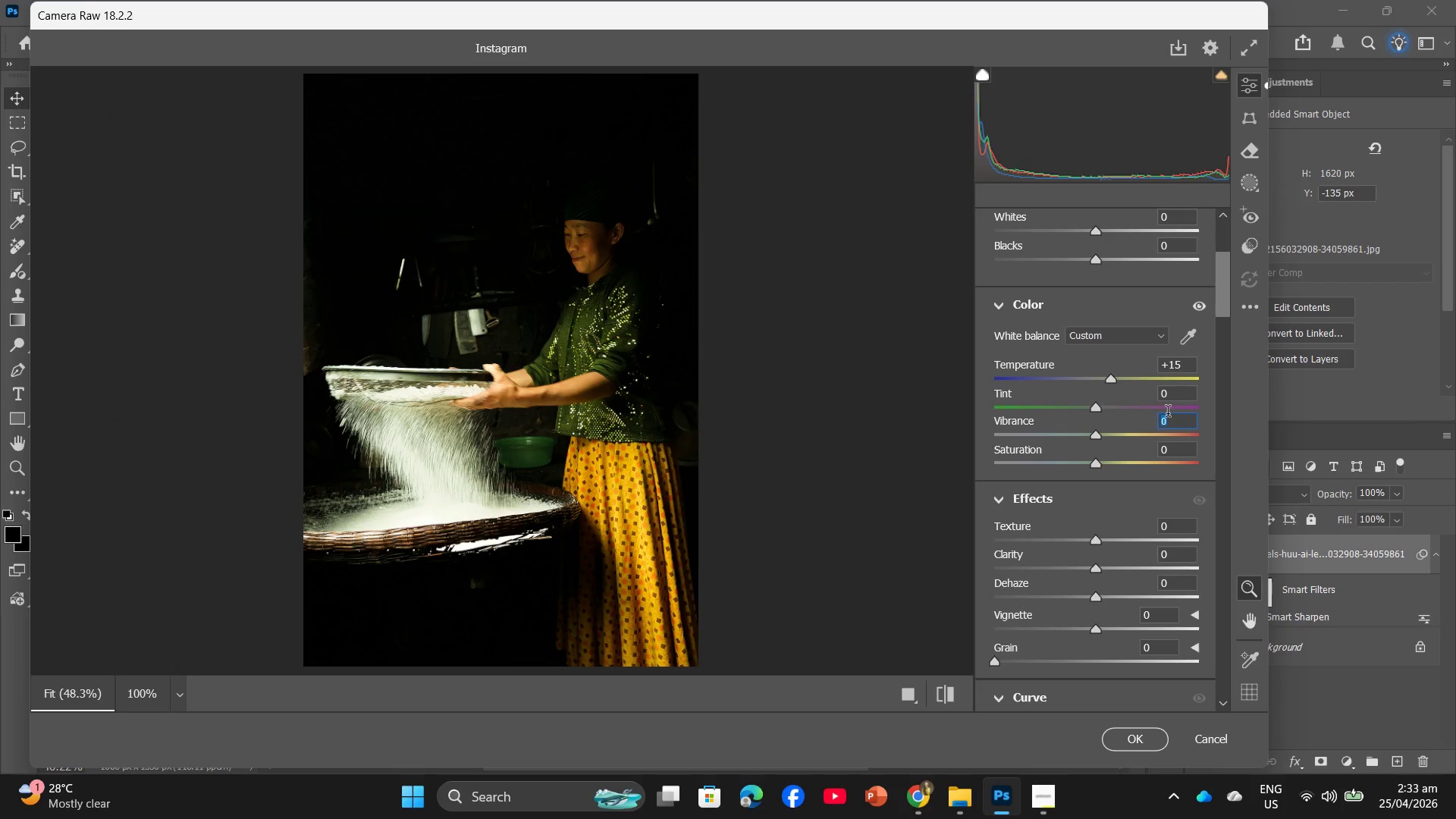 
key(Numpad5)
 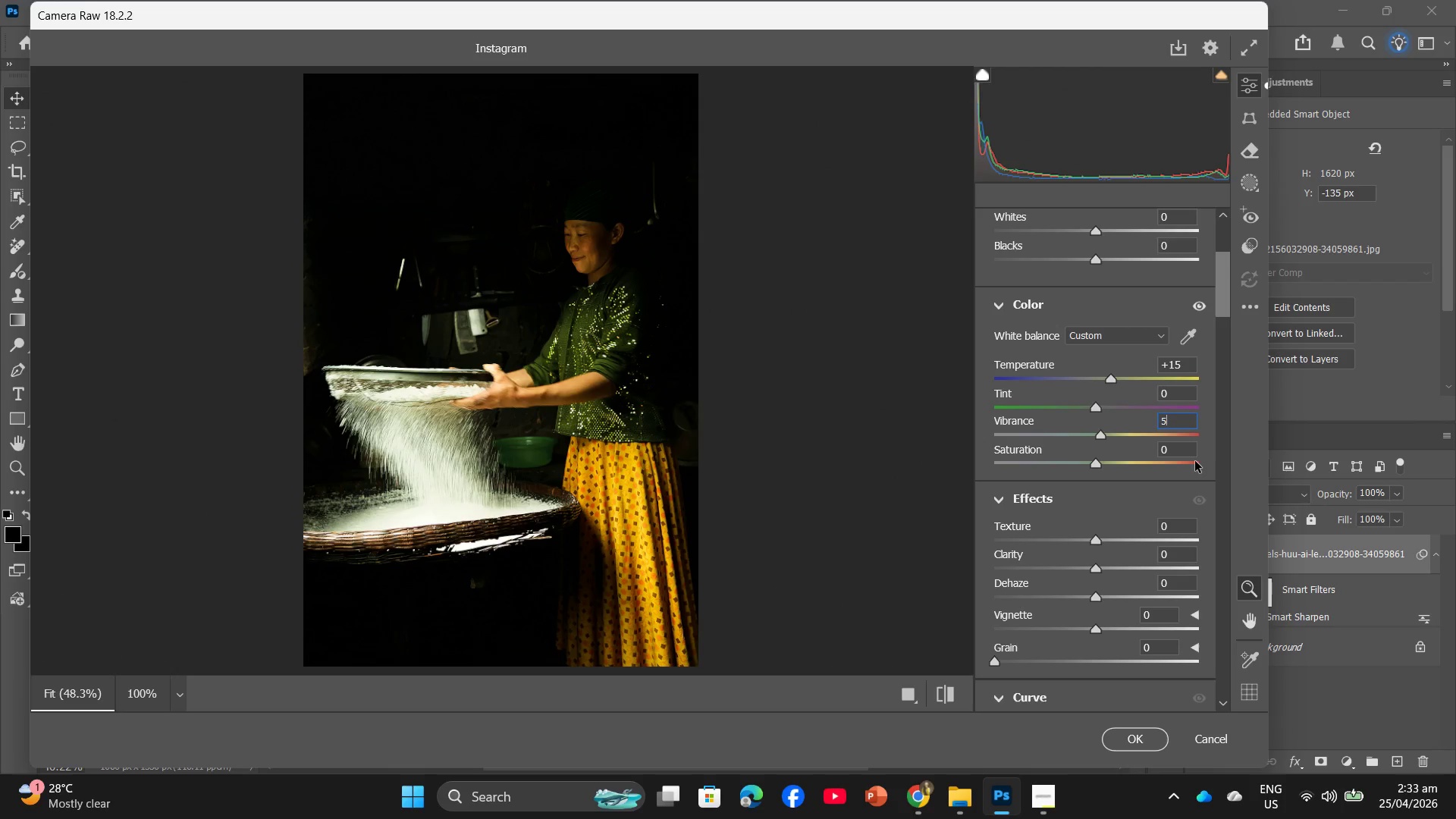 
left_click([1189, 448])
 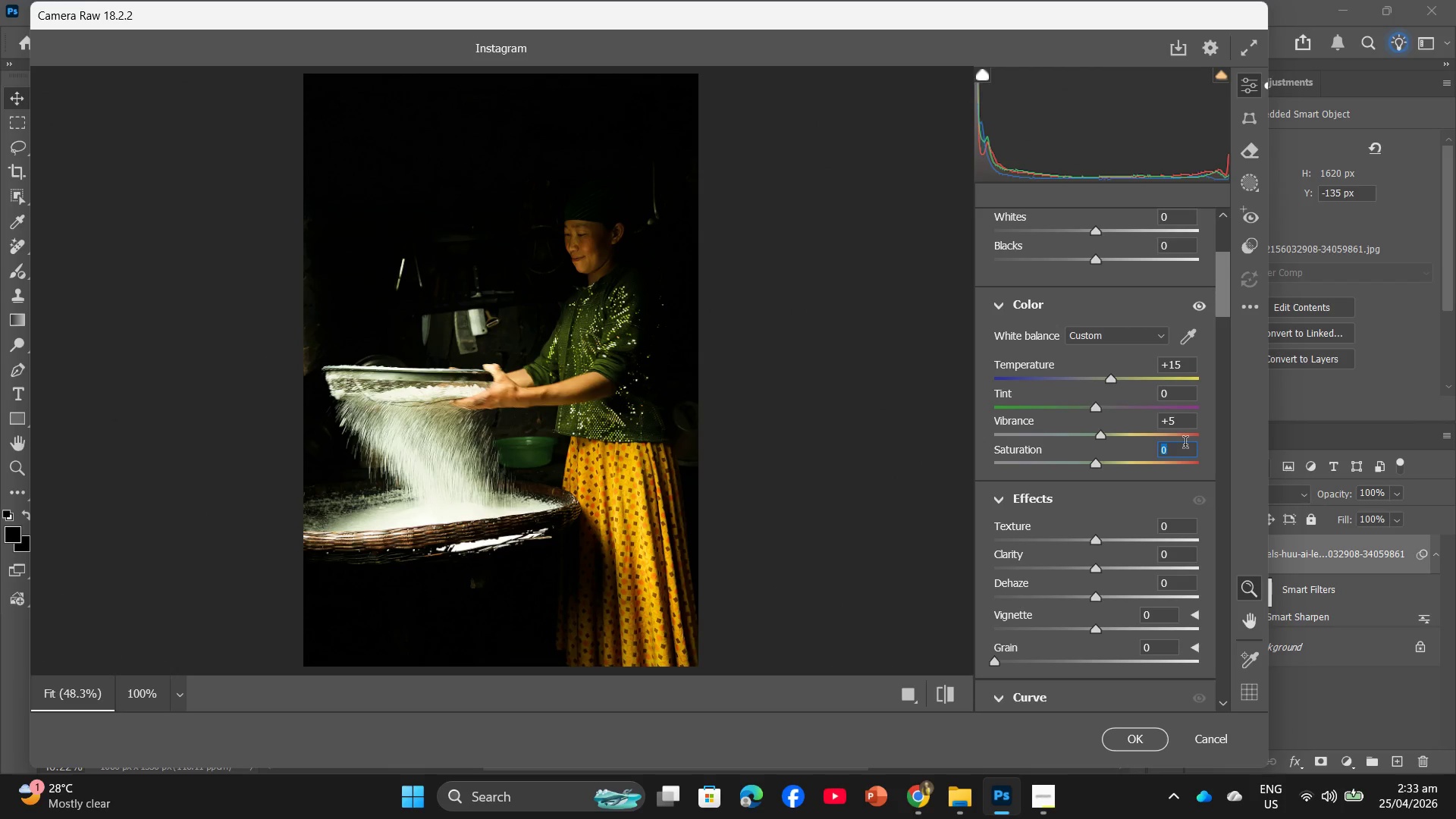 
key(Numpad5)
 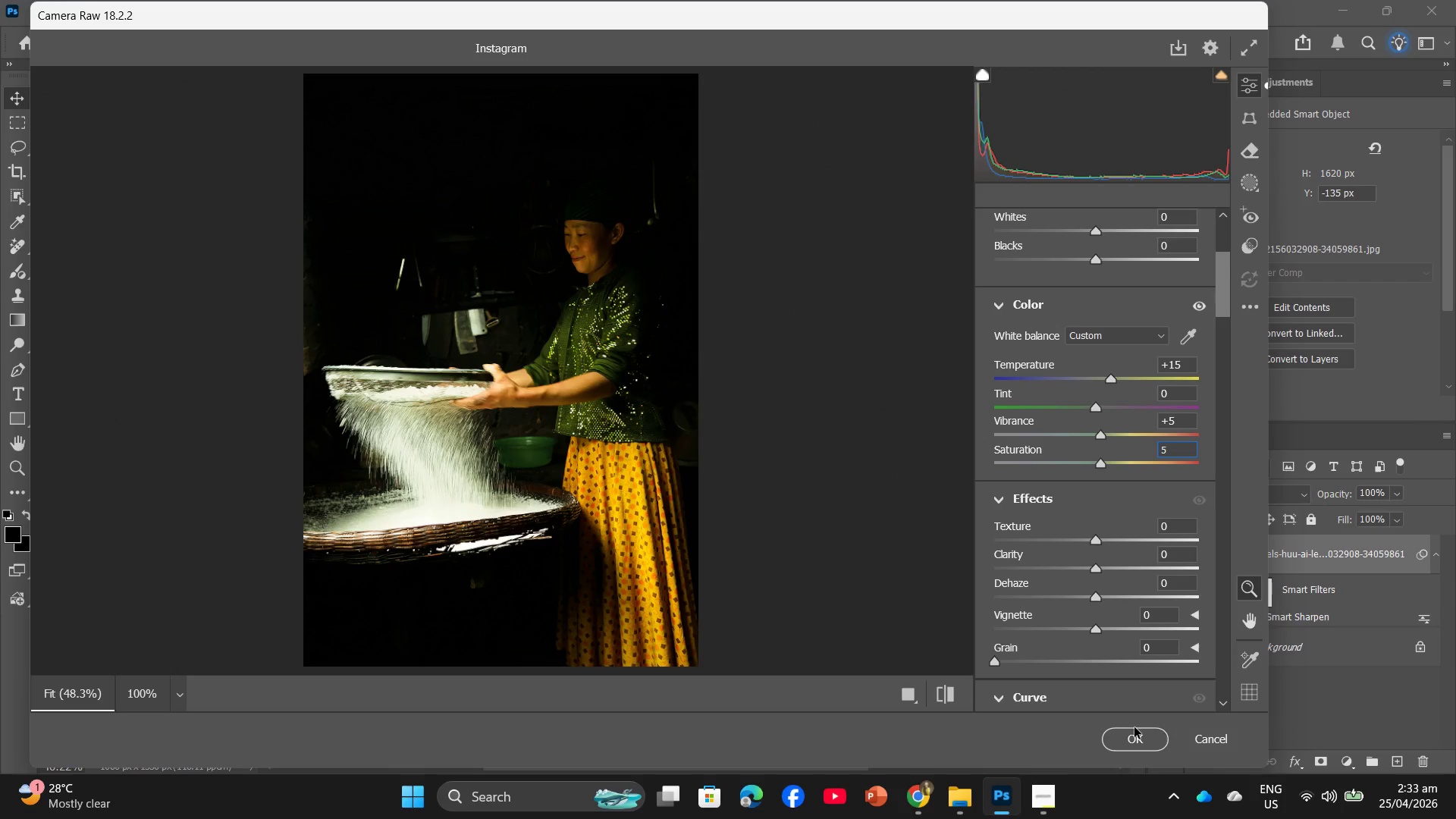 
left_click([1134, 731])
 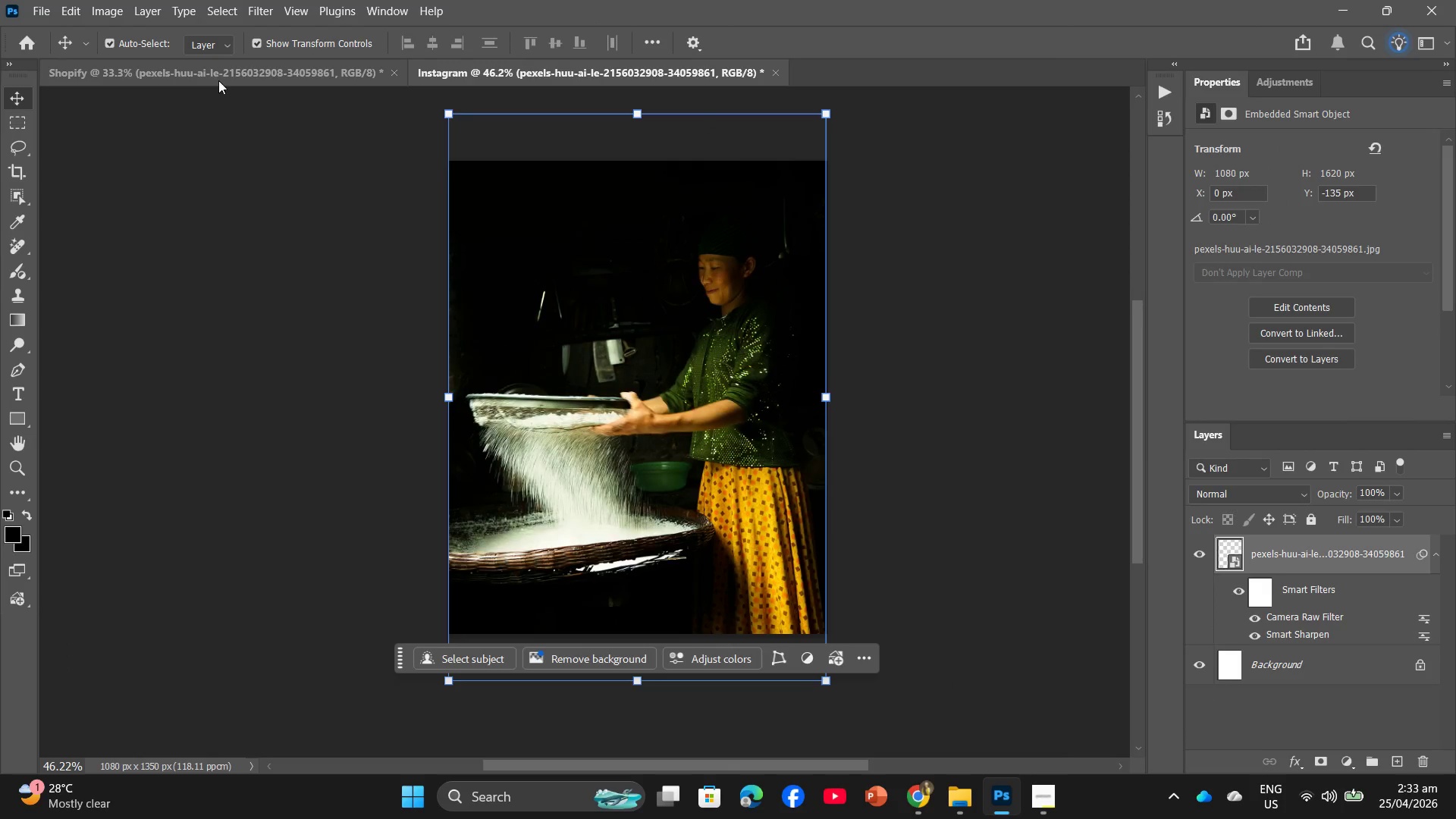 
left_click([220, 80])
 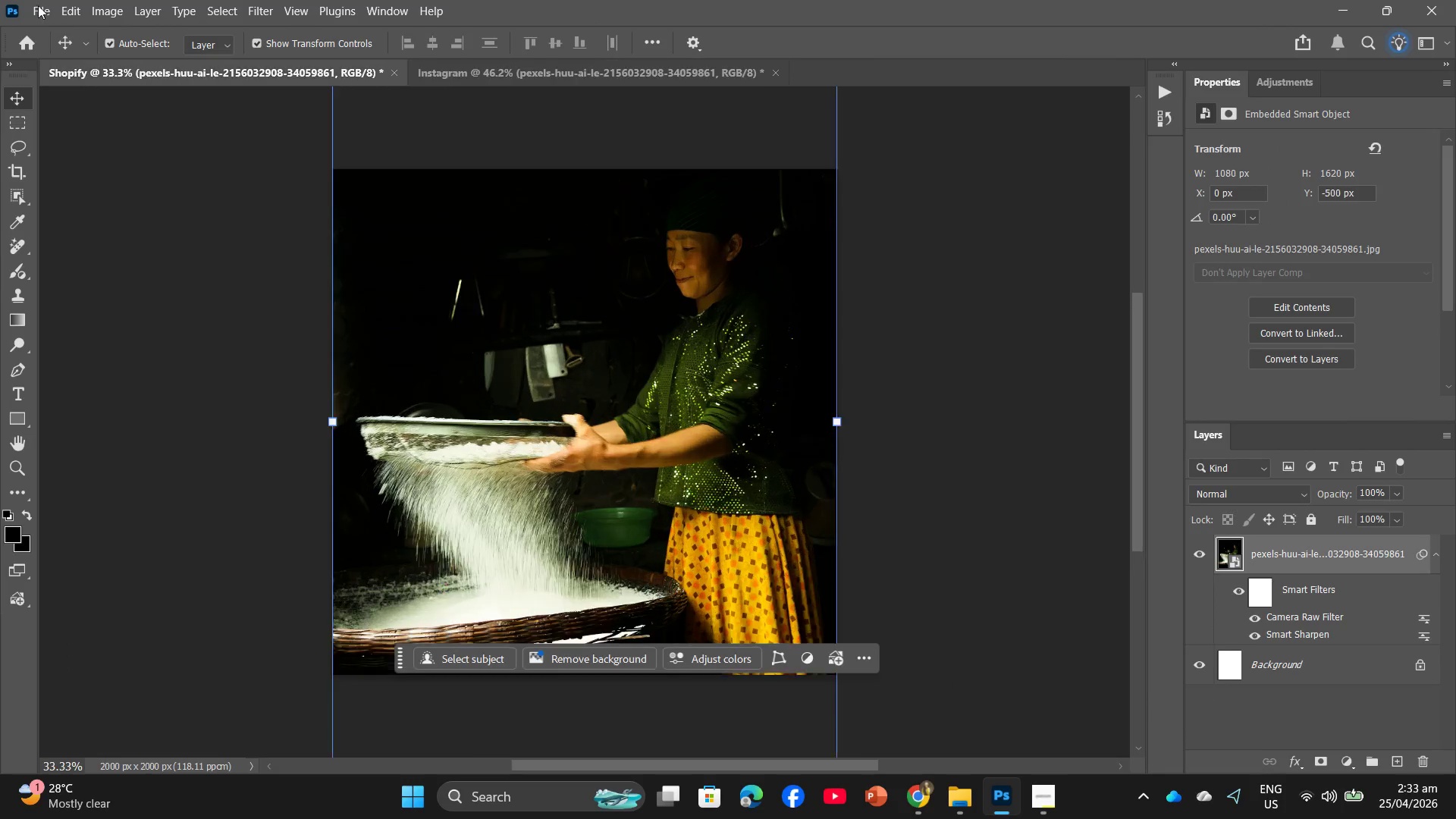 
left_click([40, 4])
 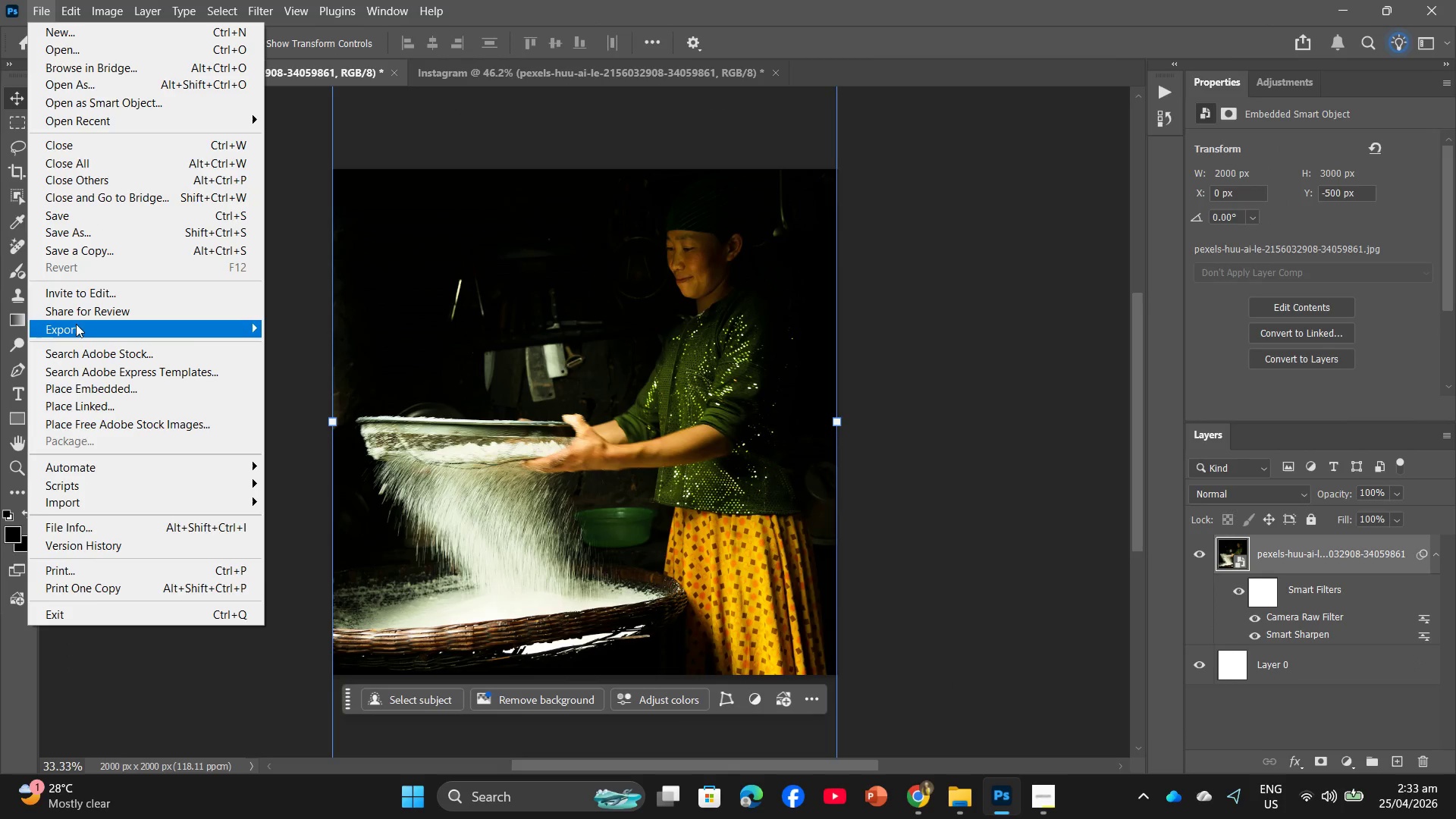 
left_click([77, 329])
 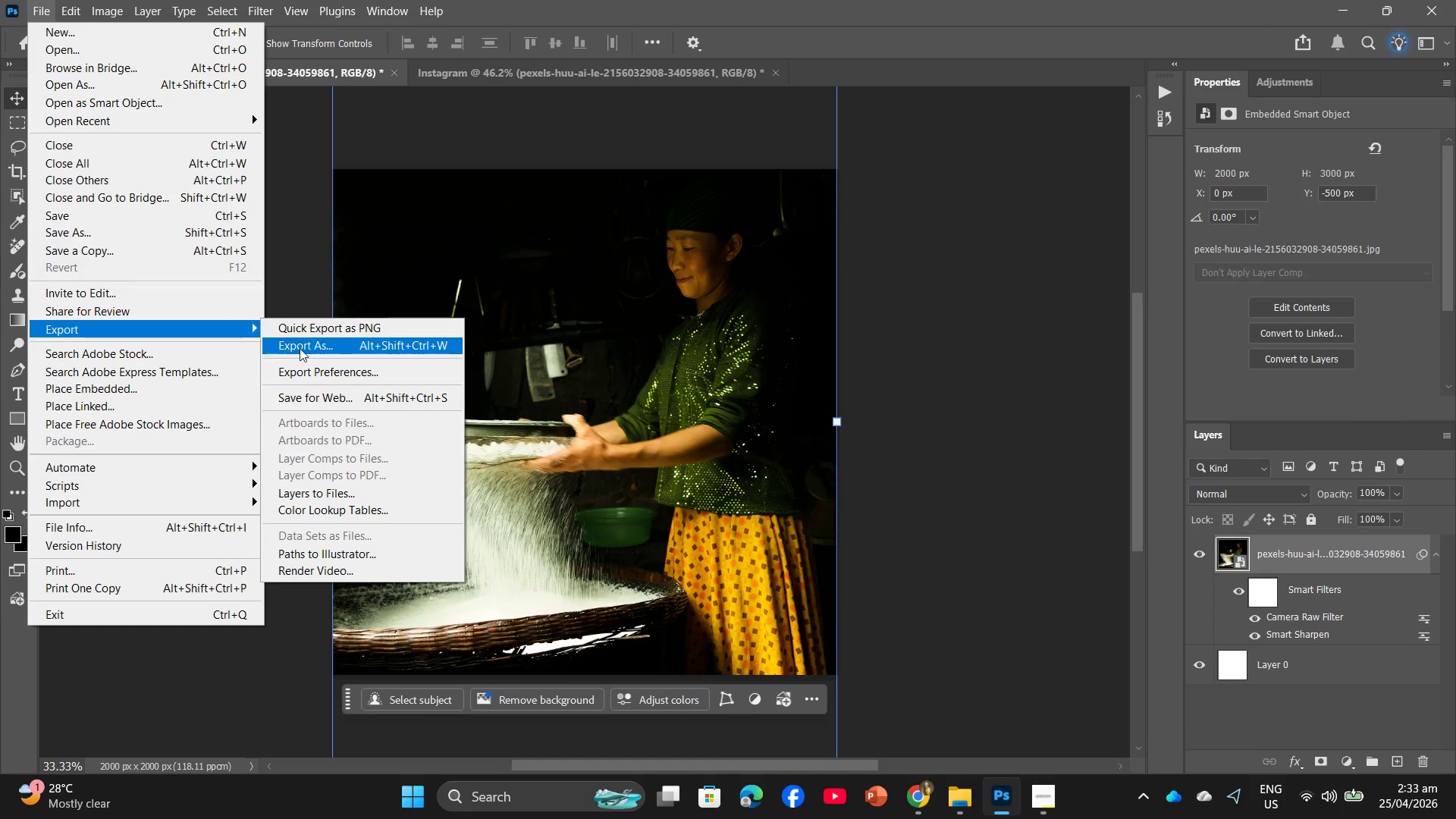 
left_click([301, 347])
 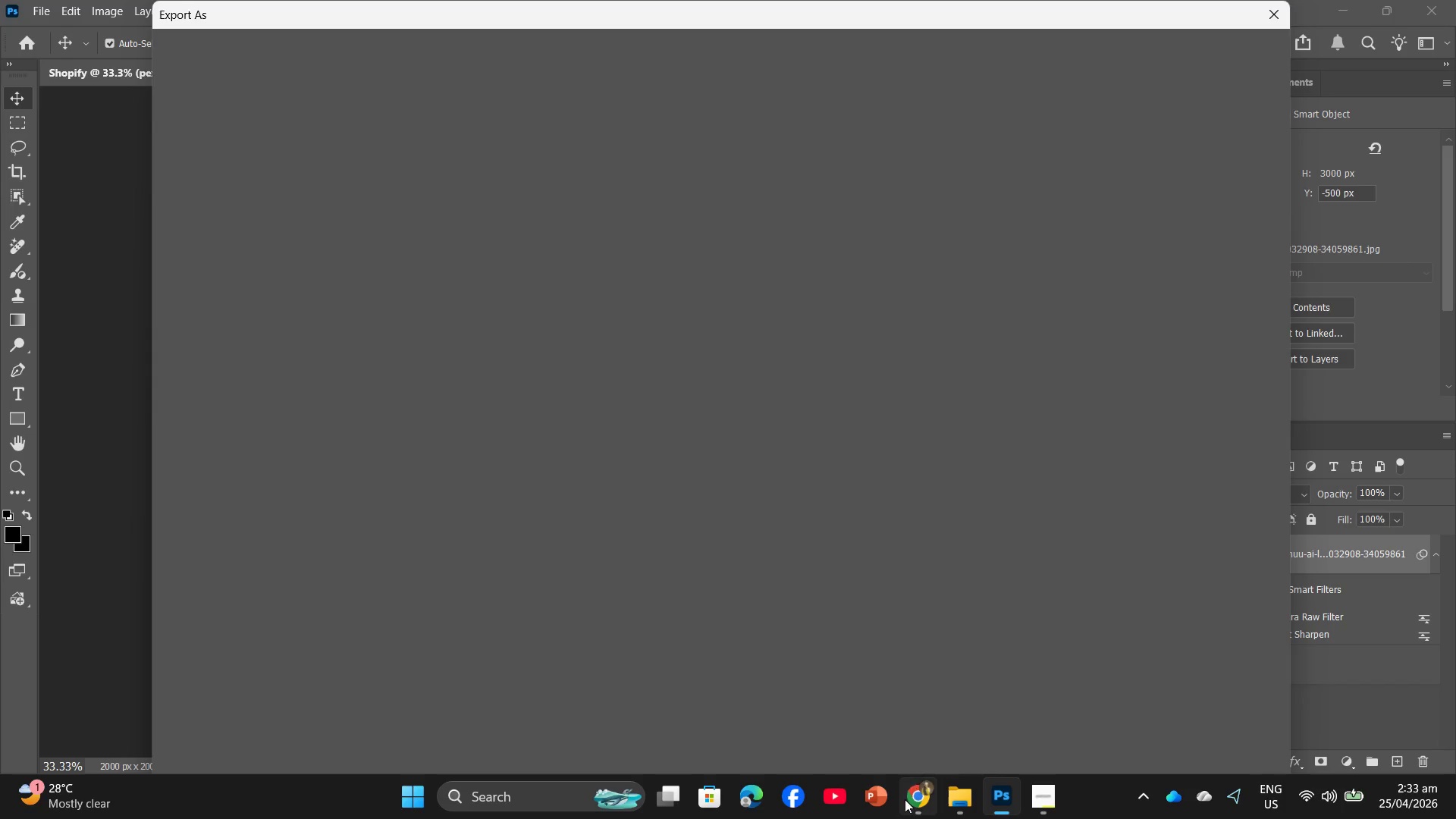 
left_click([913, 807])
 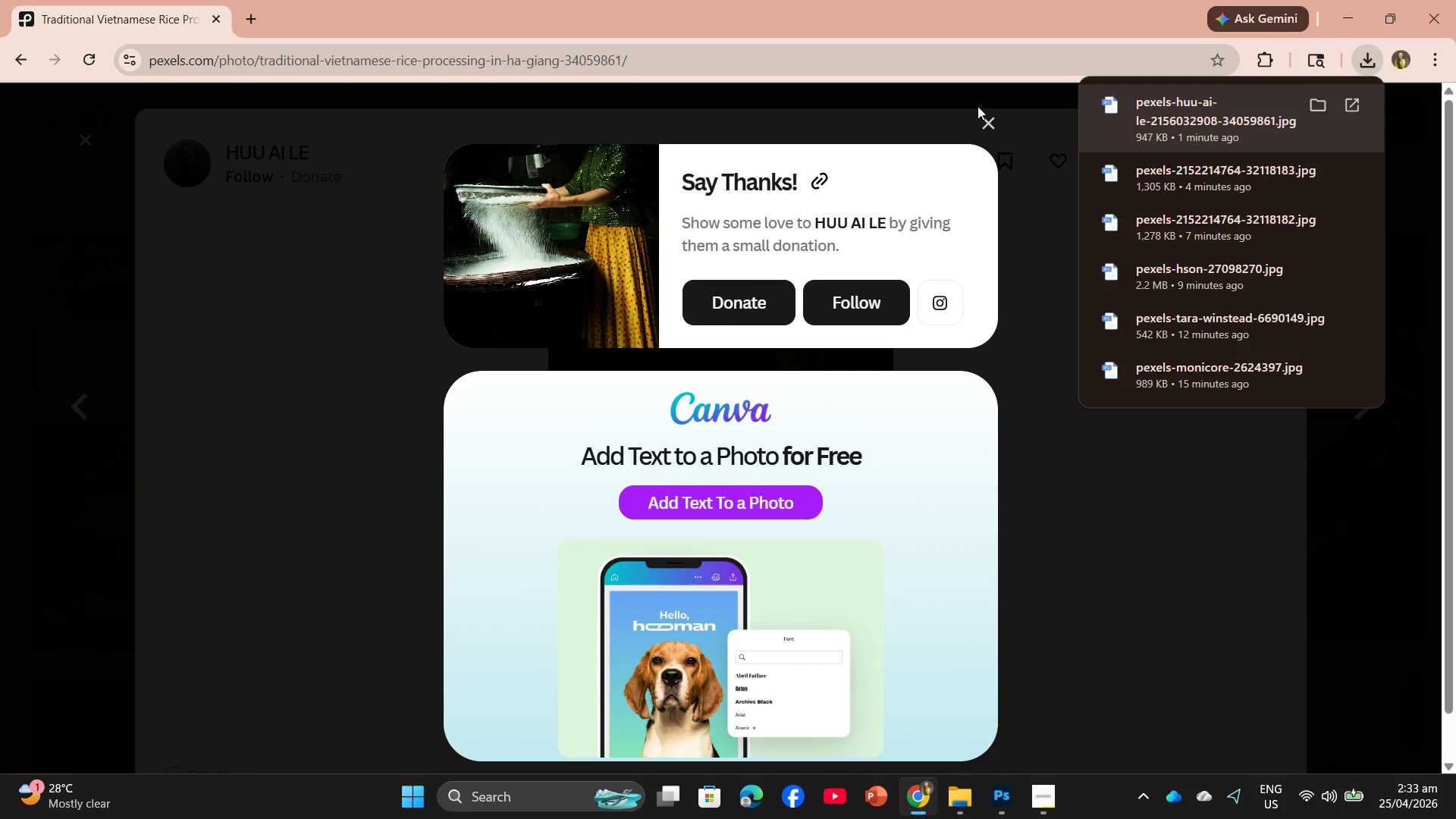 
left_click([988, 115])
 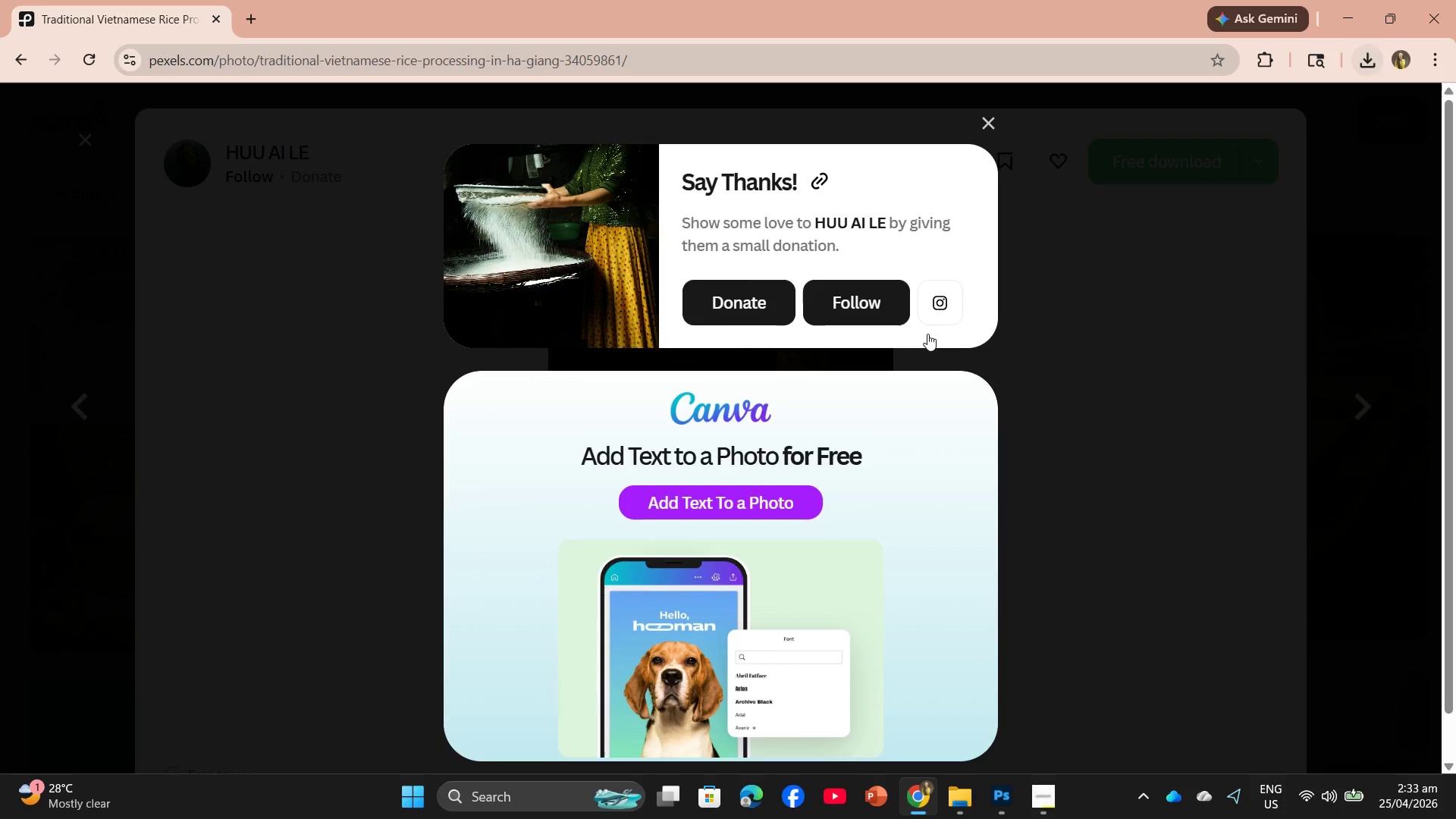 
scroll: coordinate [927, 334], scroll_direction: down, amount: 2.0
 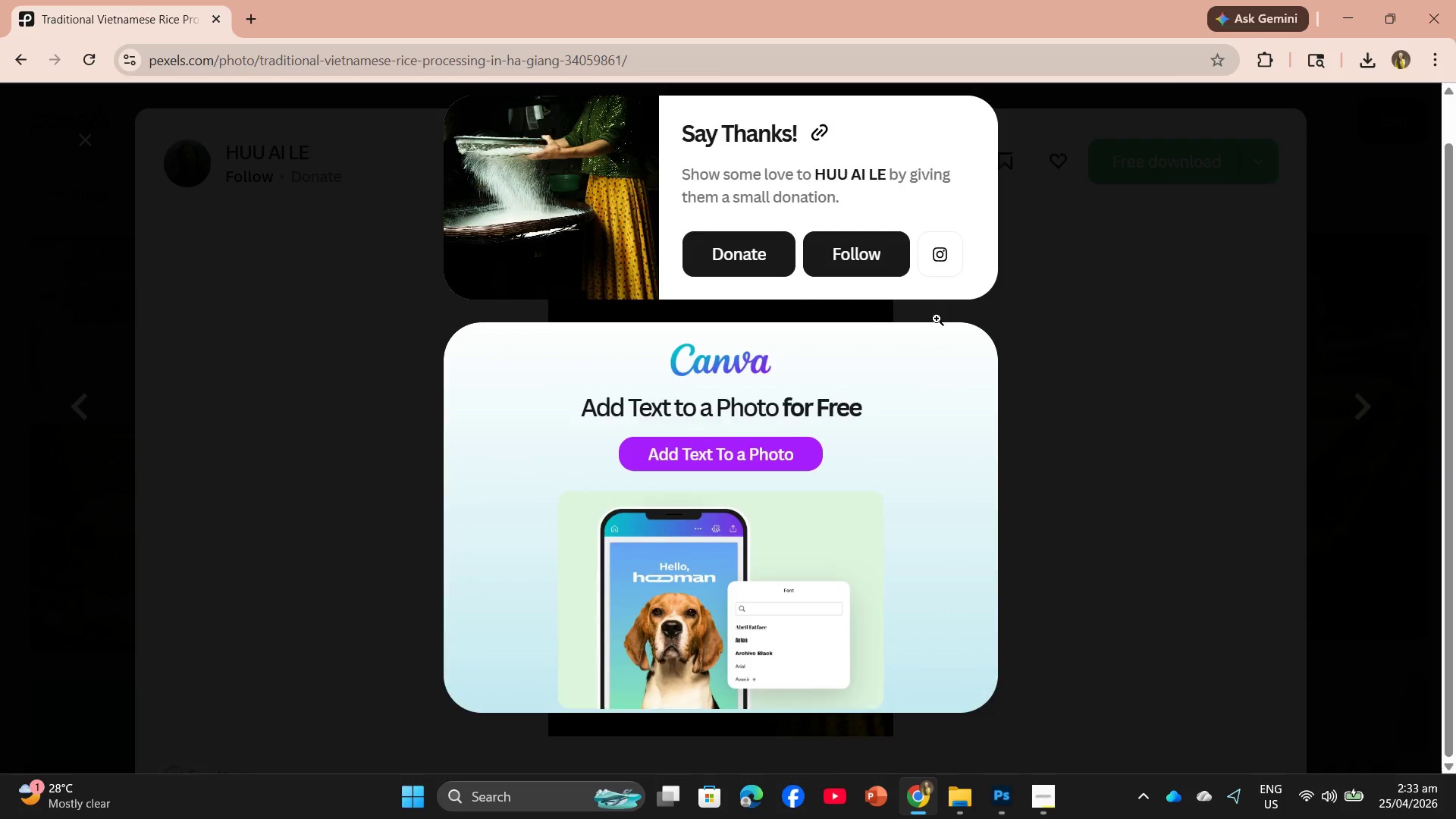 
scroll: coordinate [932, 324], scroll_direction: none, amount: 0.0
 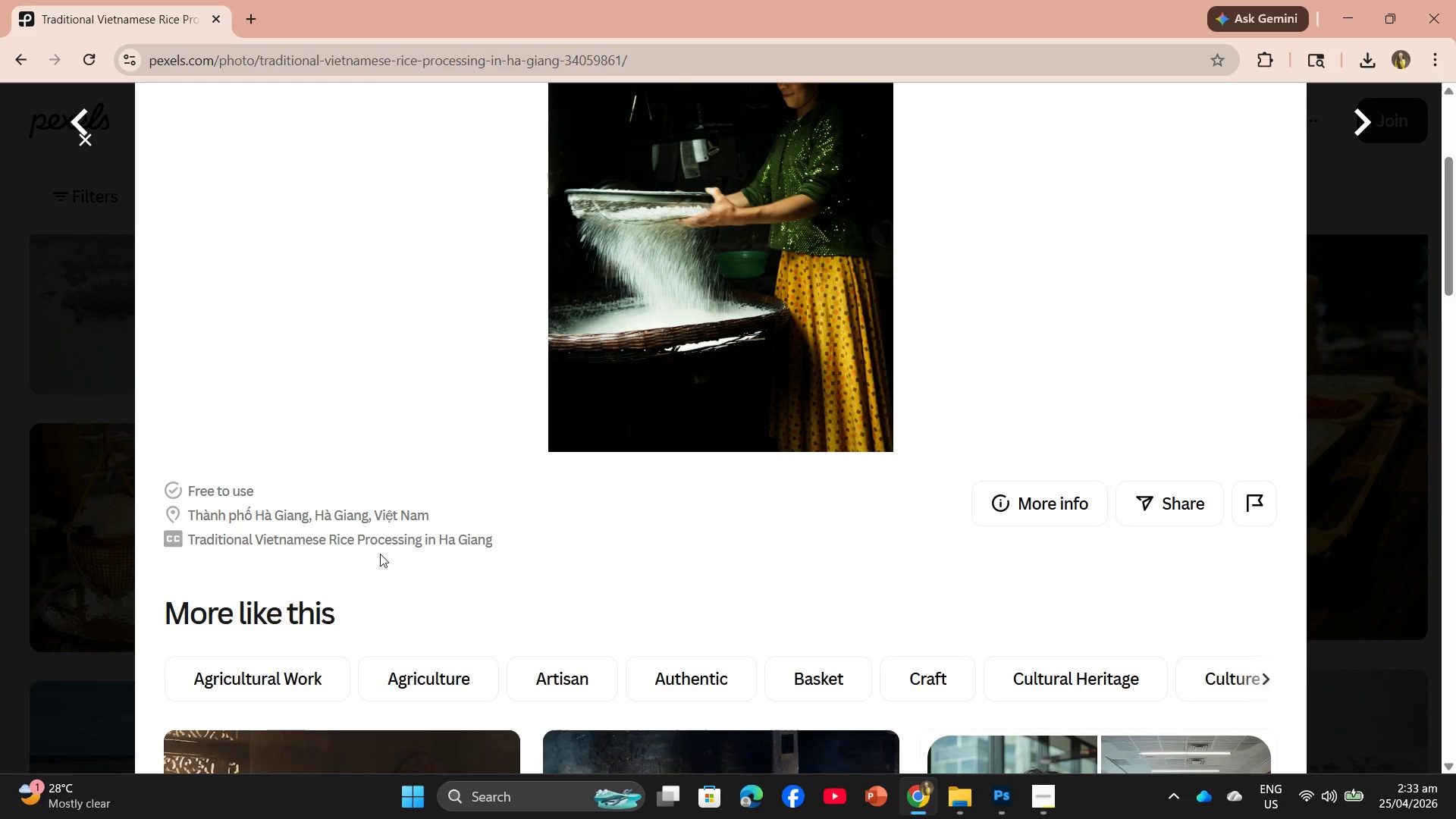 
scroll: coordinate [566, 497], scroll_direction: down, amount: 7.0
 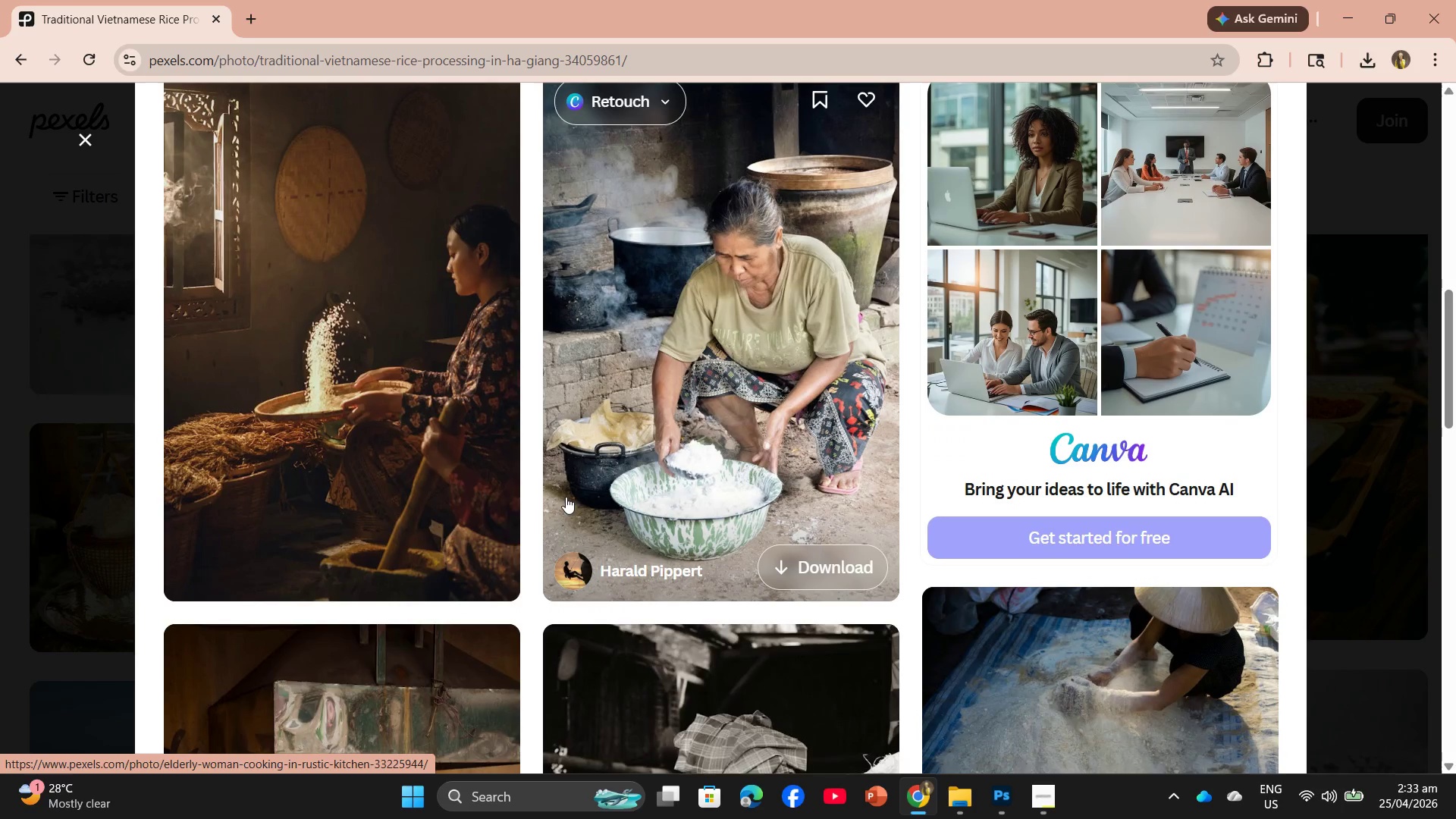 
scroll: coordinate [574, 485], scroll_direction: up, amount: 12.0
 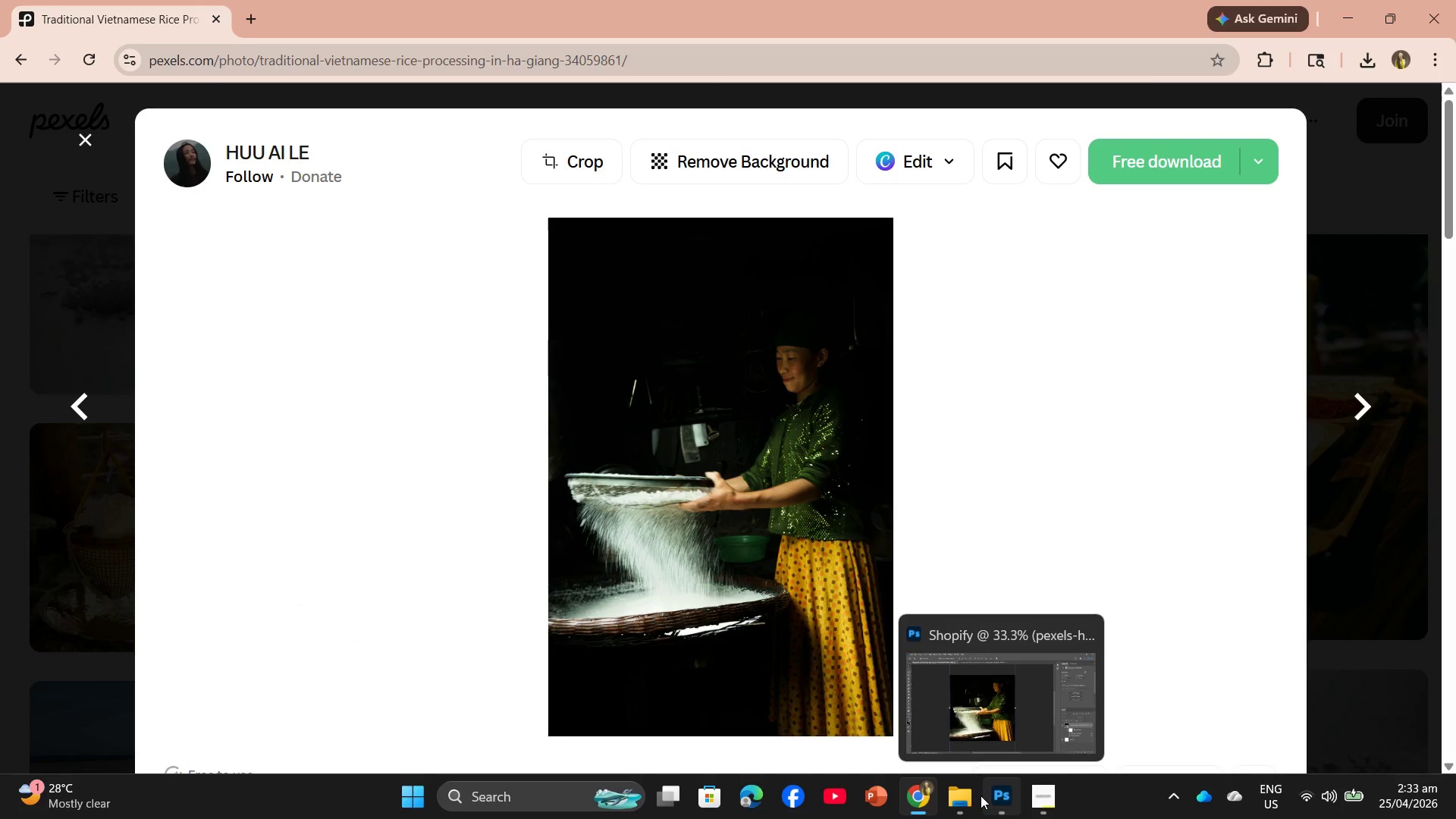 
left_click([1058, 811])
 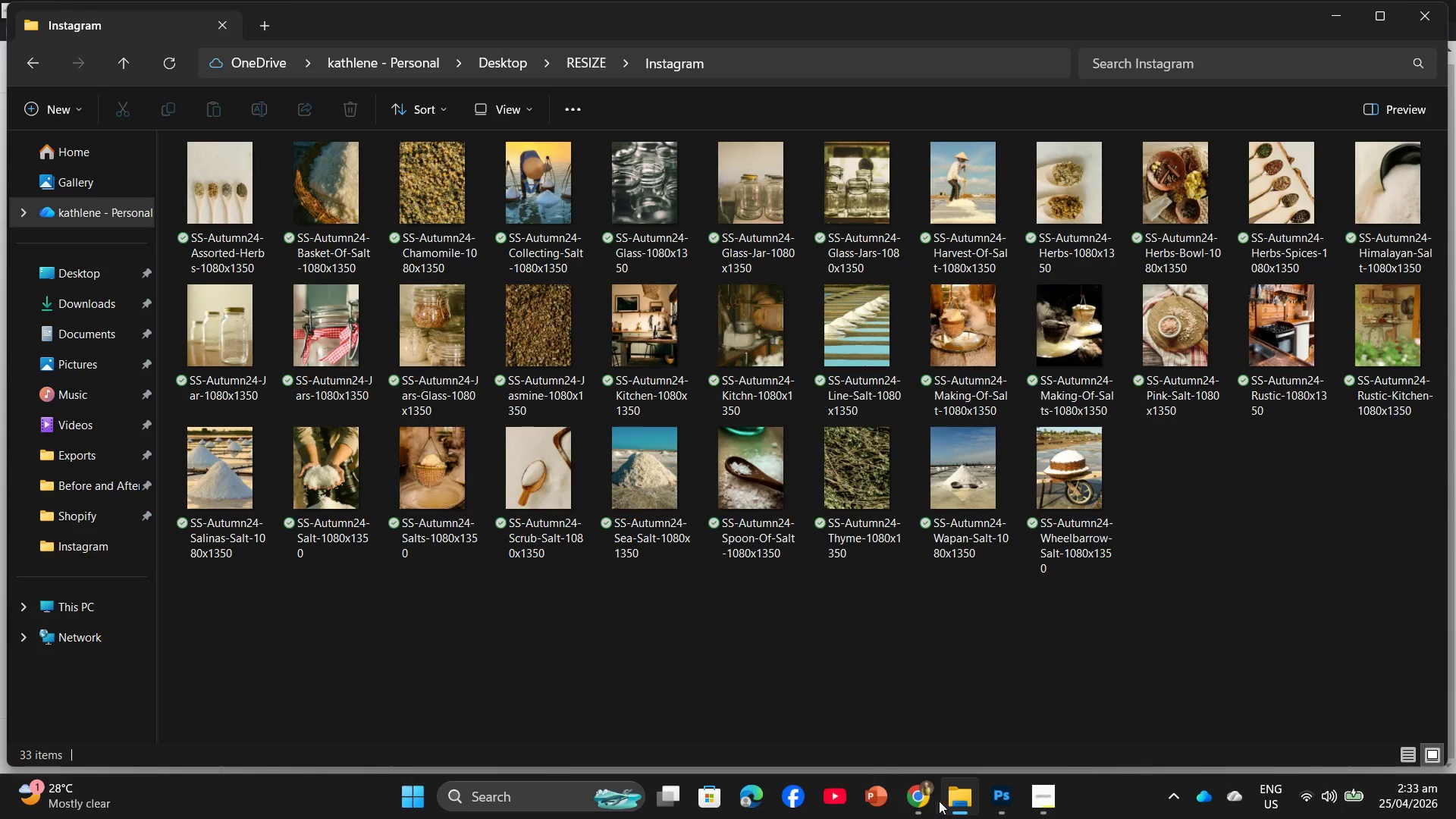 
left_click([1009, 798])
 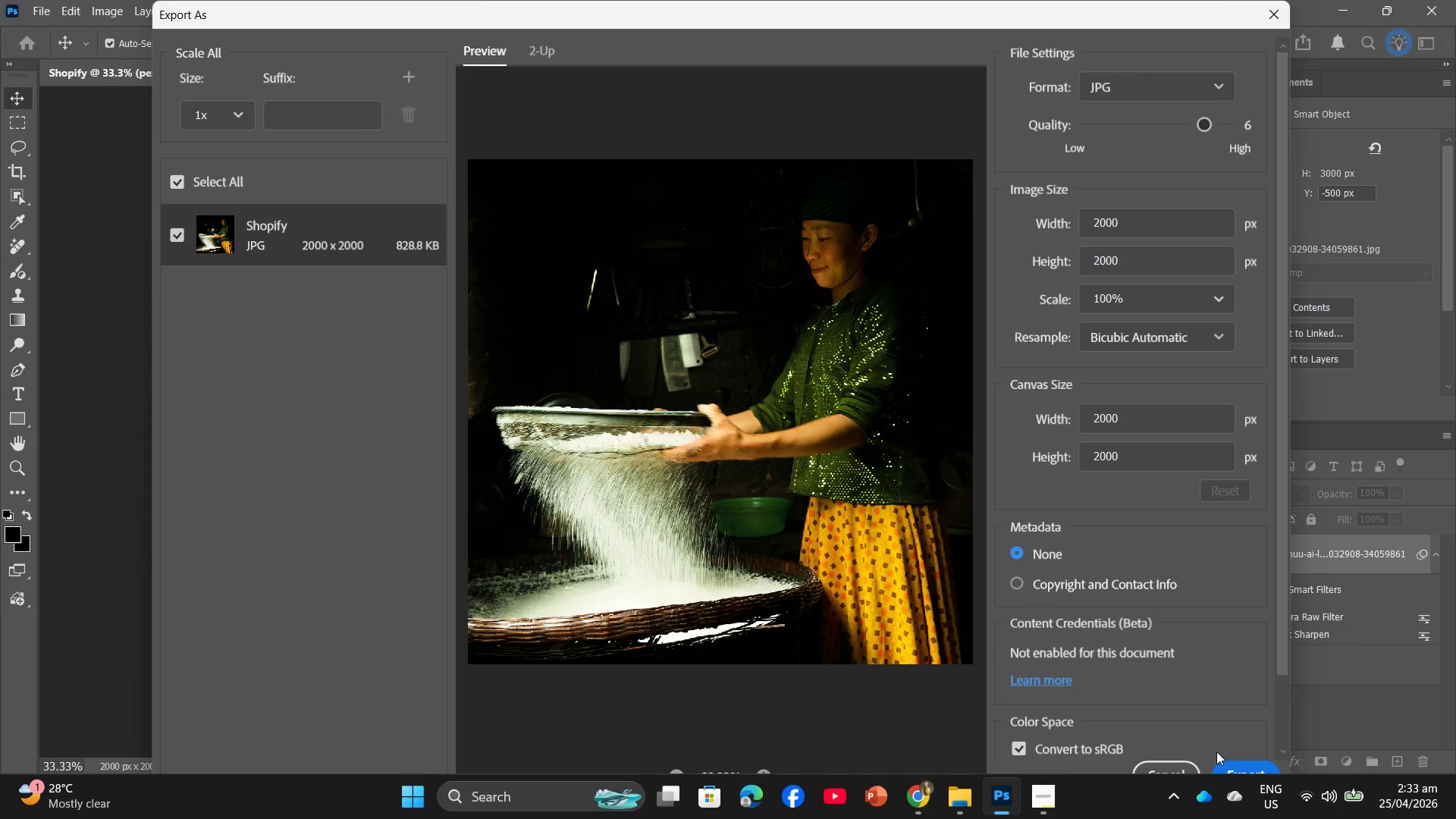 
left_click([1238, 772])
 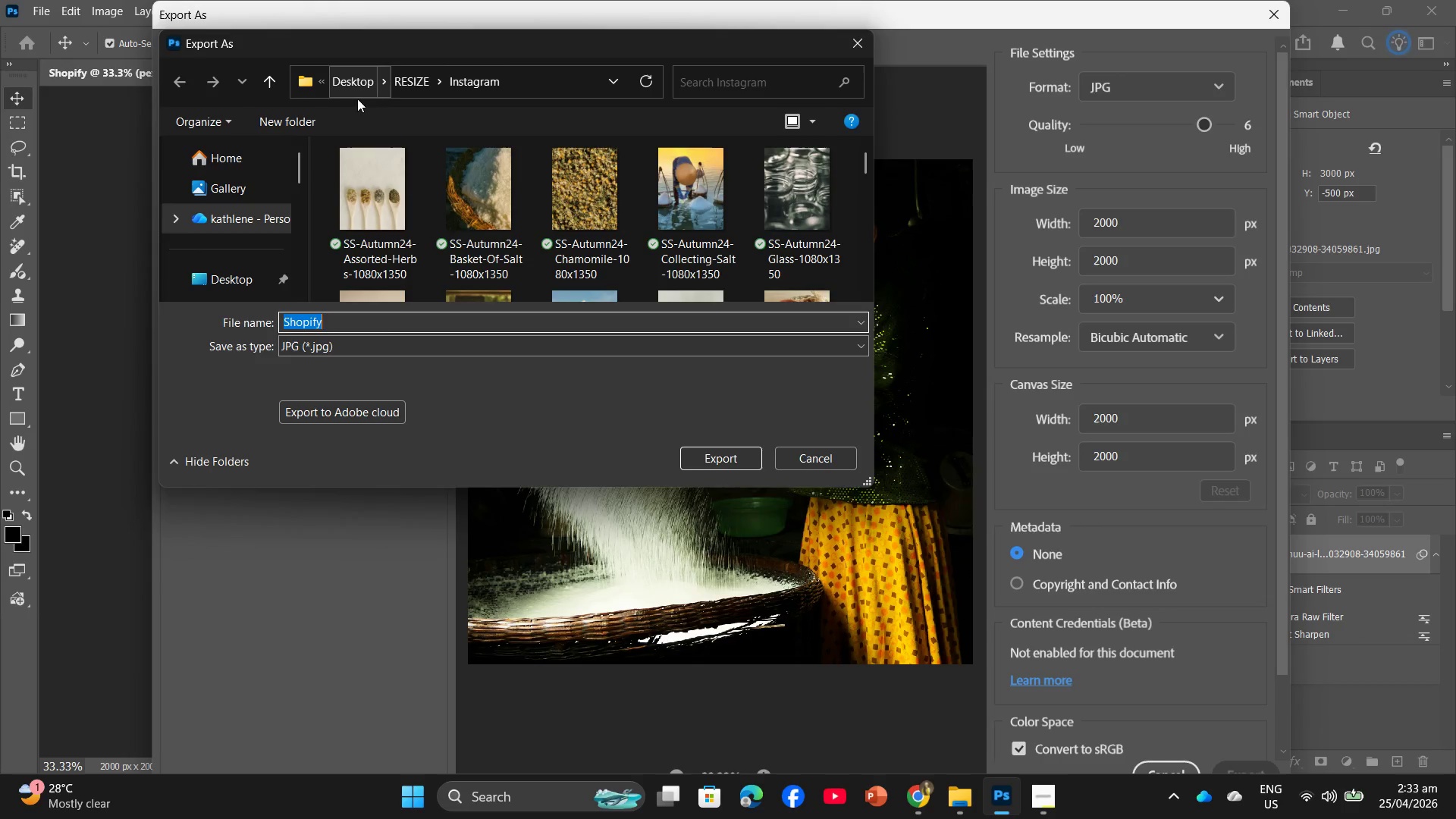 
left_click([419, 84])
 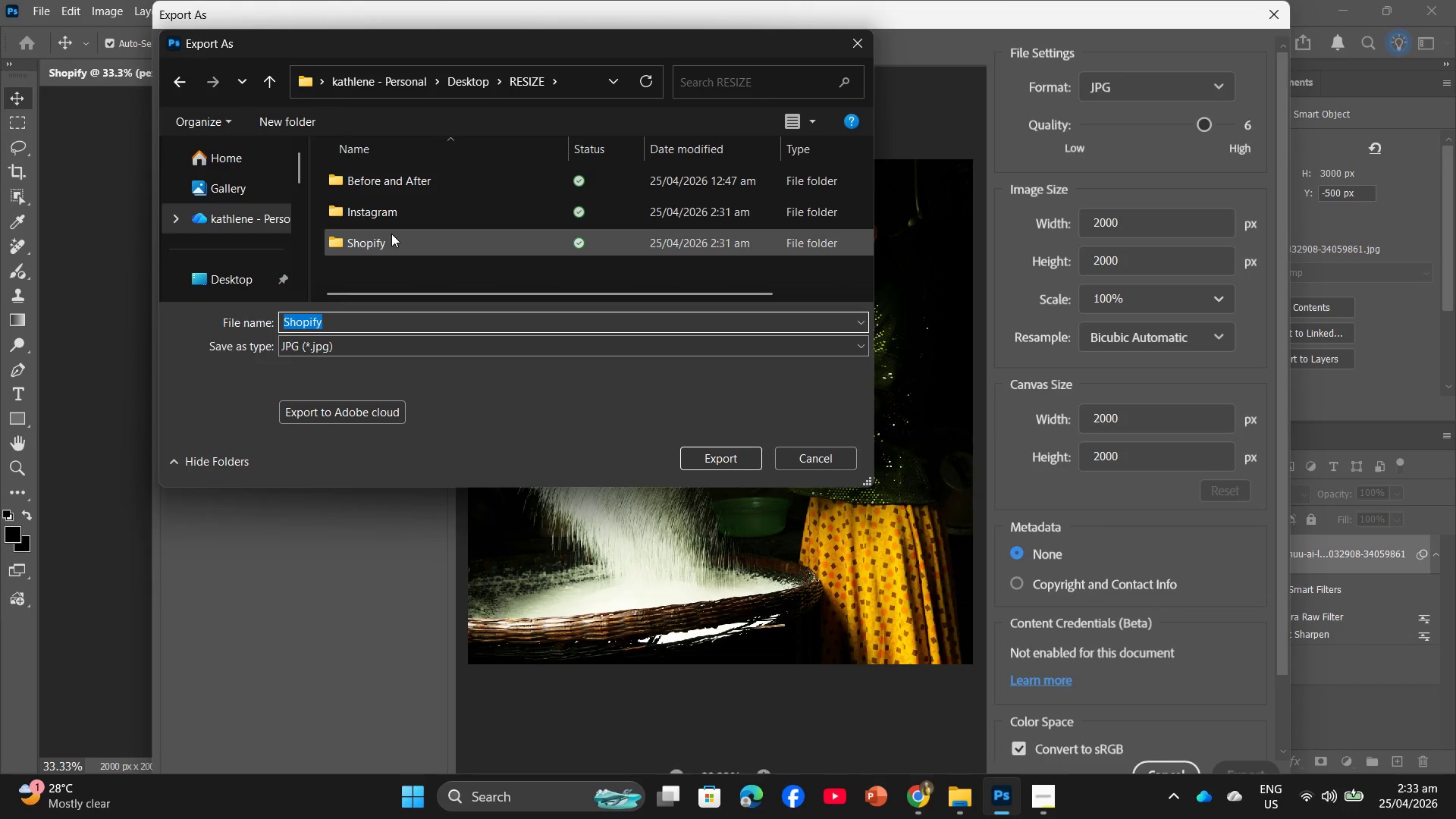 
double_click([391, 231])
 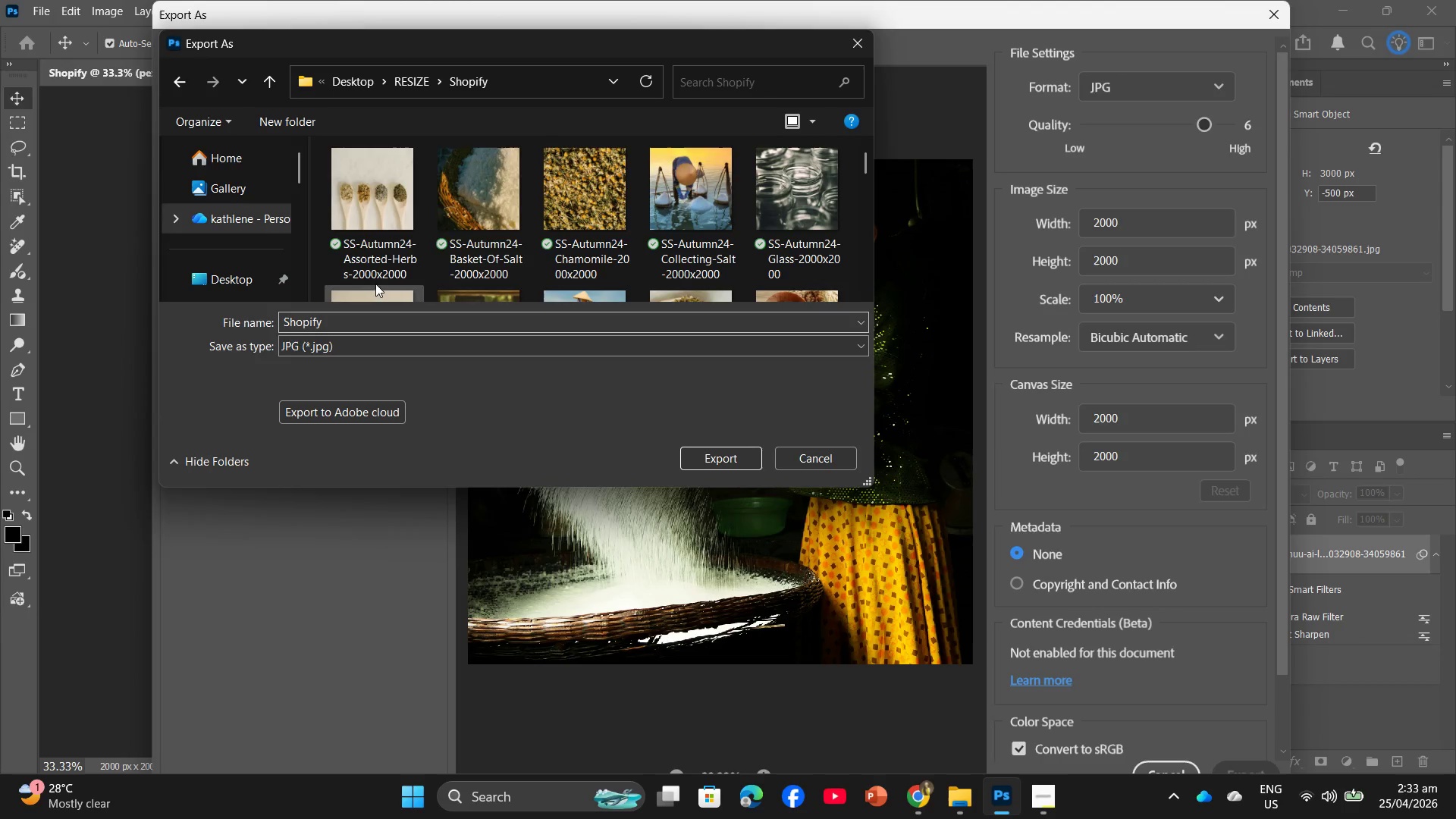 
scroll: coordinate [473, 202], scroll_direction: down, amount: 1.0
 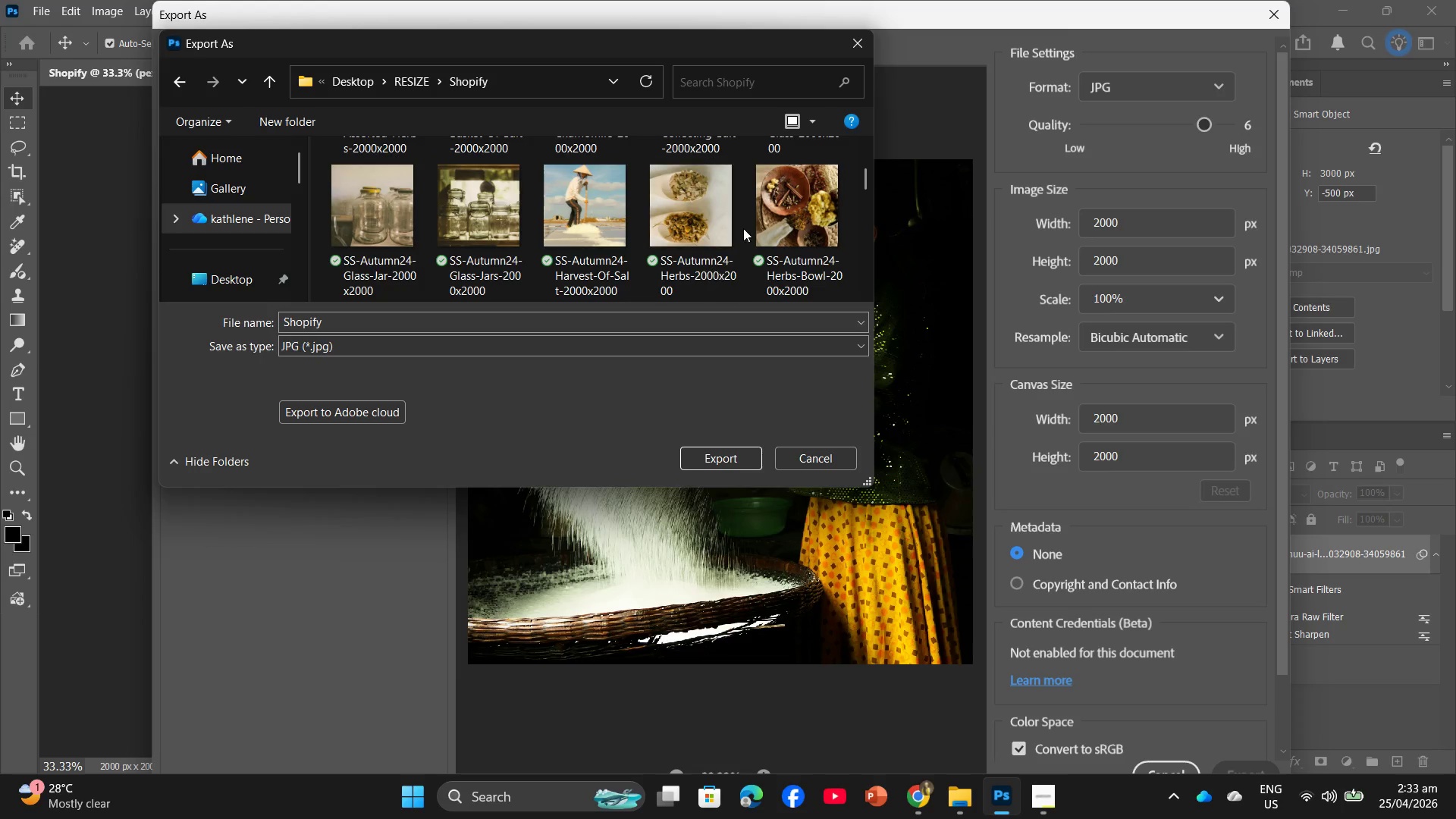 
left_click_drag(start_coordinate=[713, 224], to_coordinate=[717, 220])
 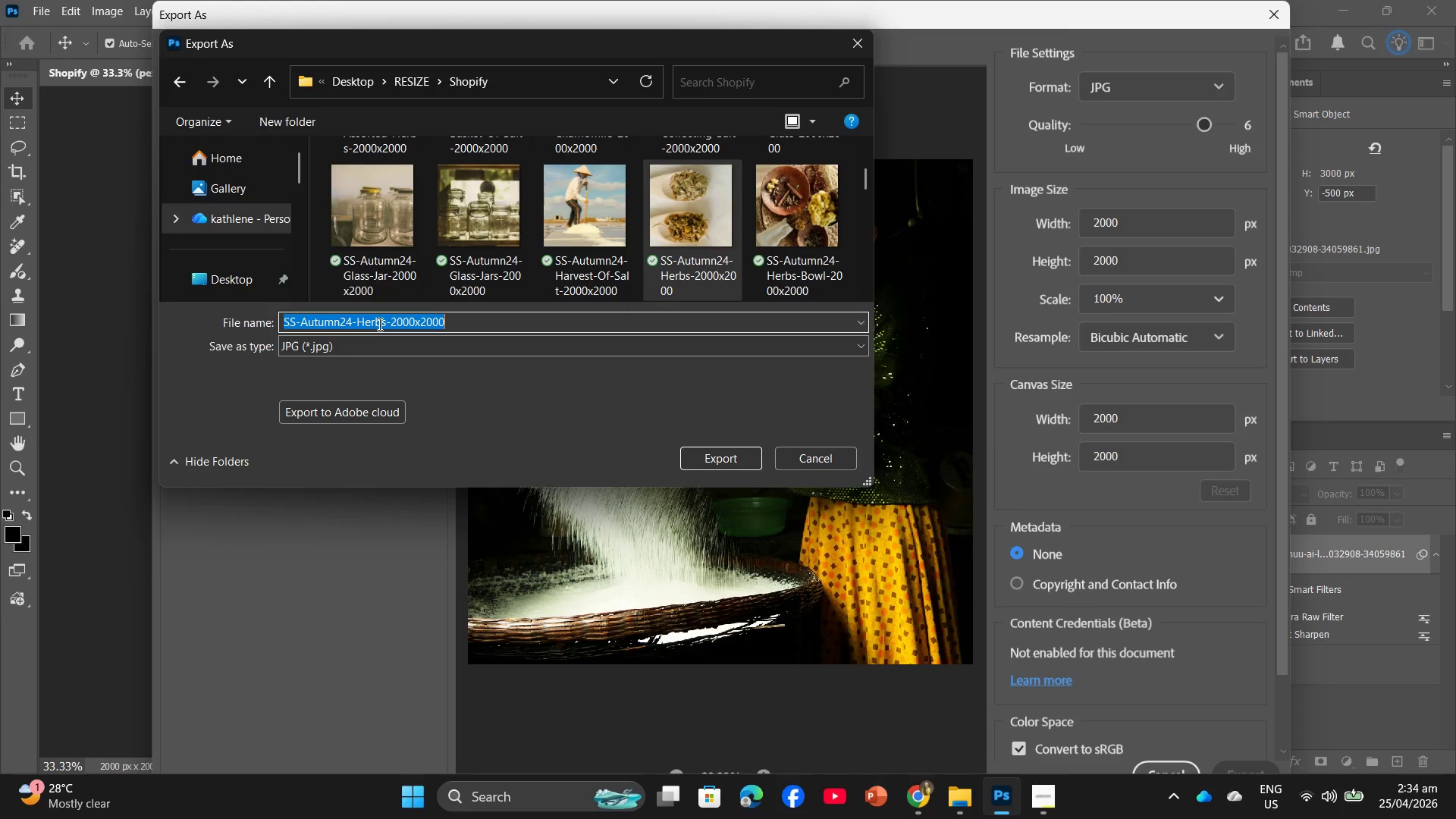 
double_click([378, 324])
 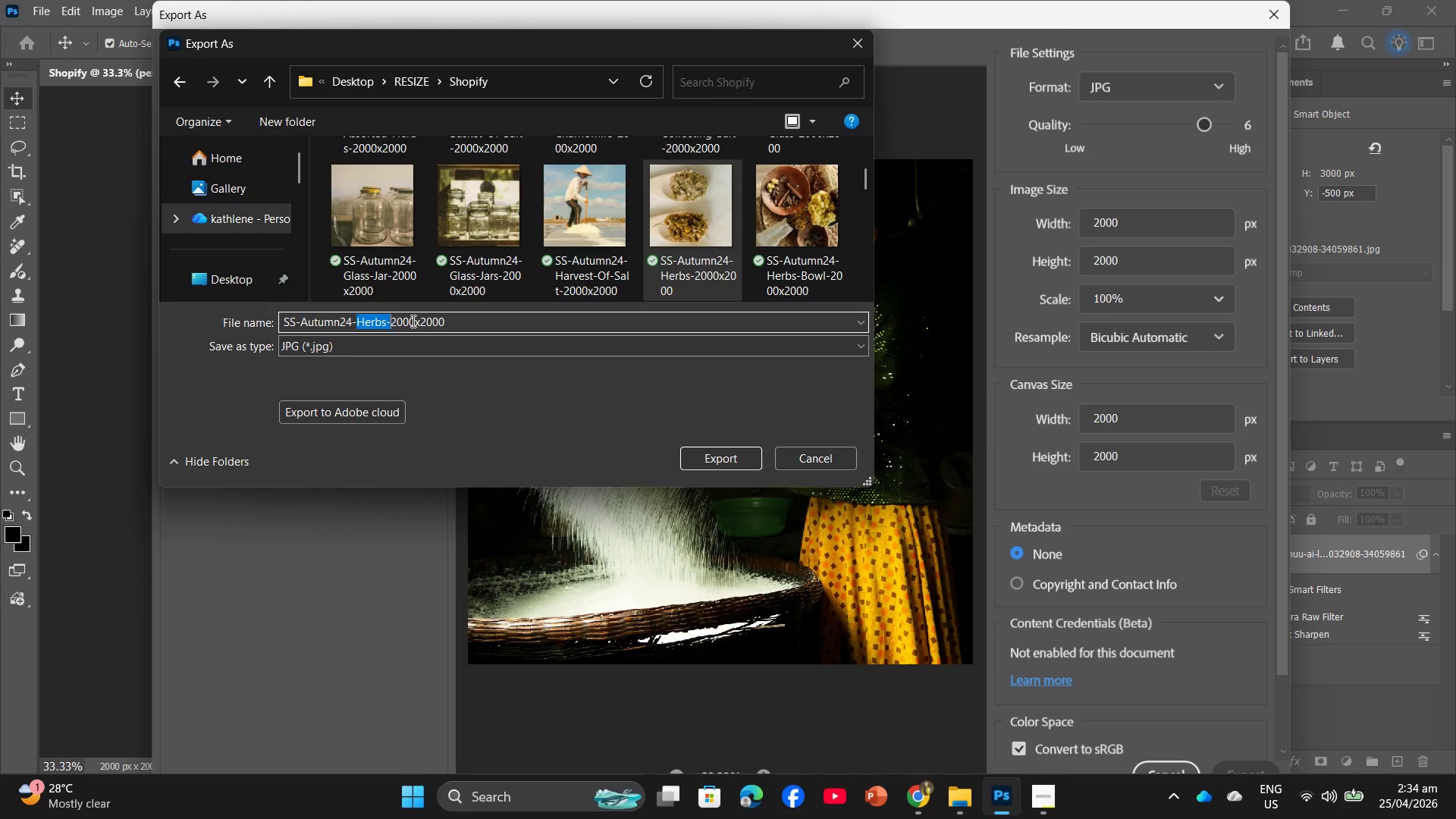 
type(Traditional-)
 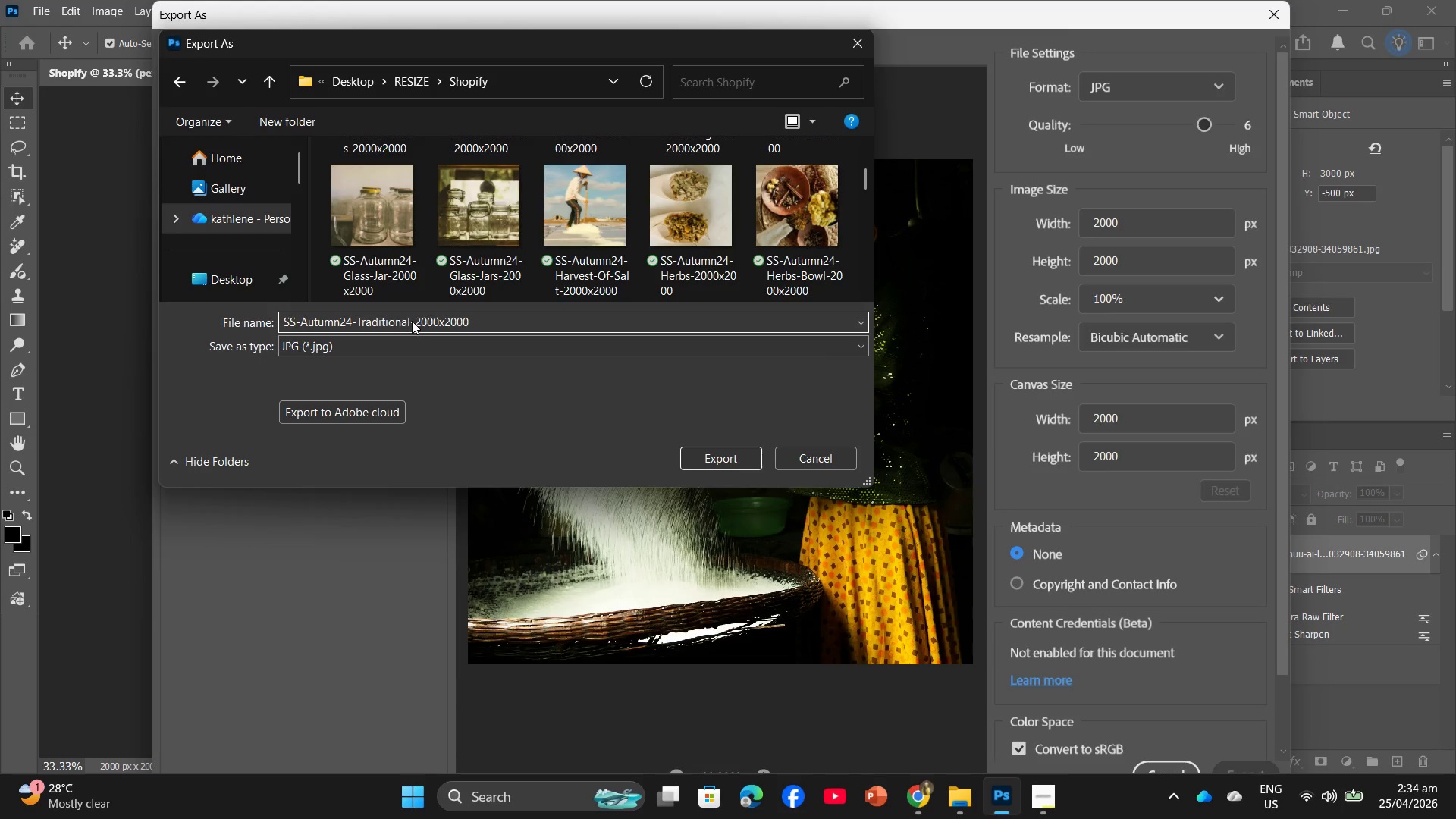 
key(Enter)
 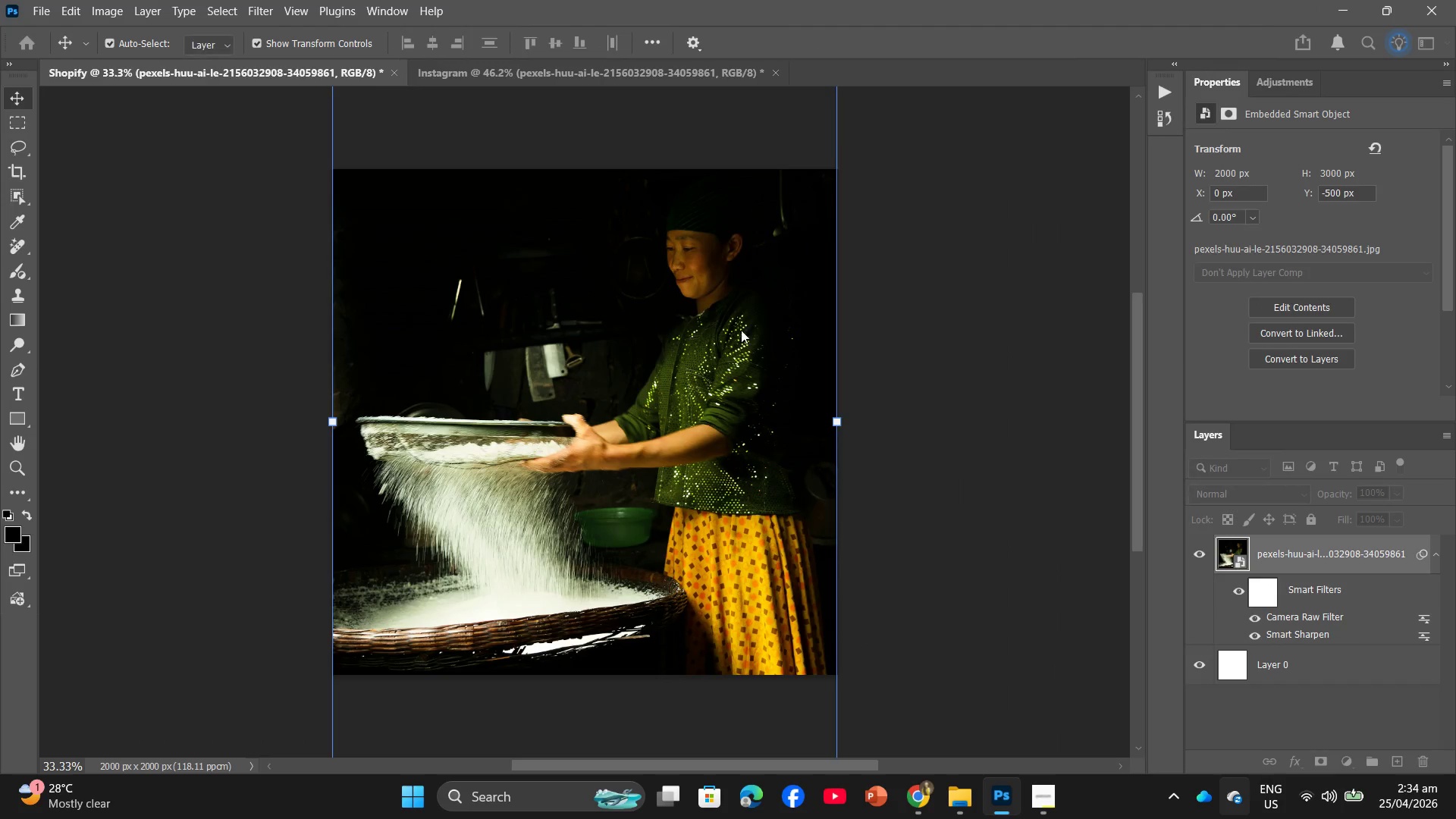 
left_click([629, 74])
 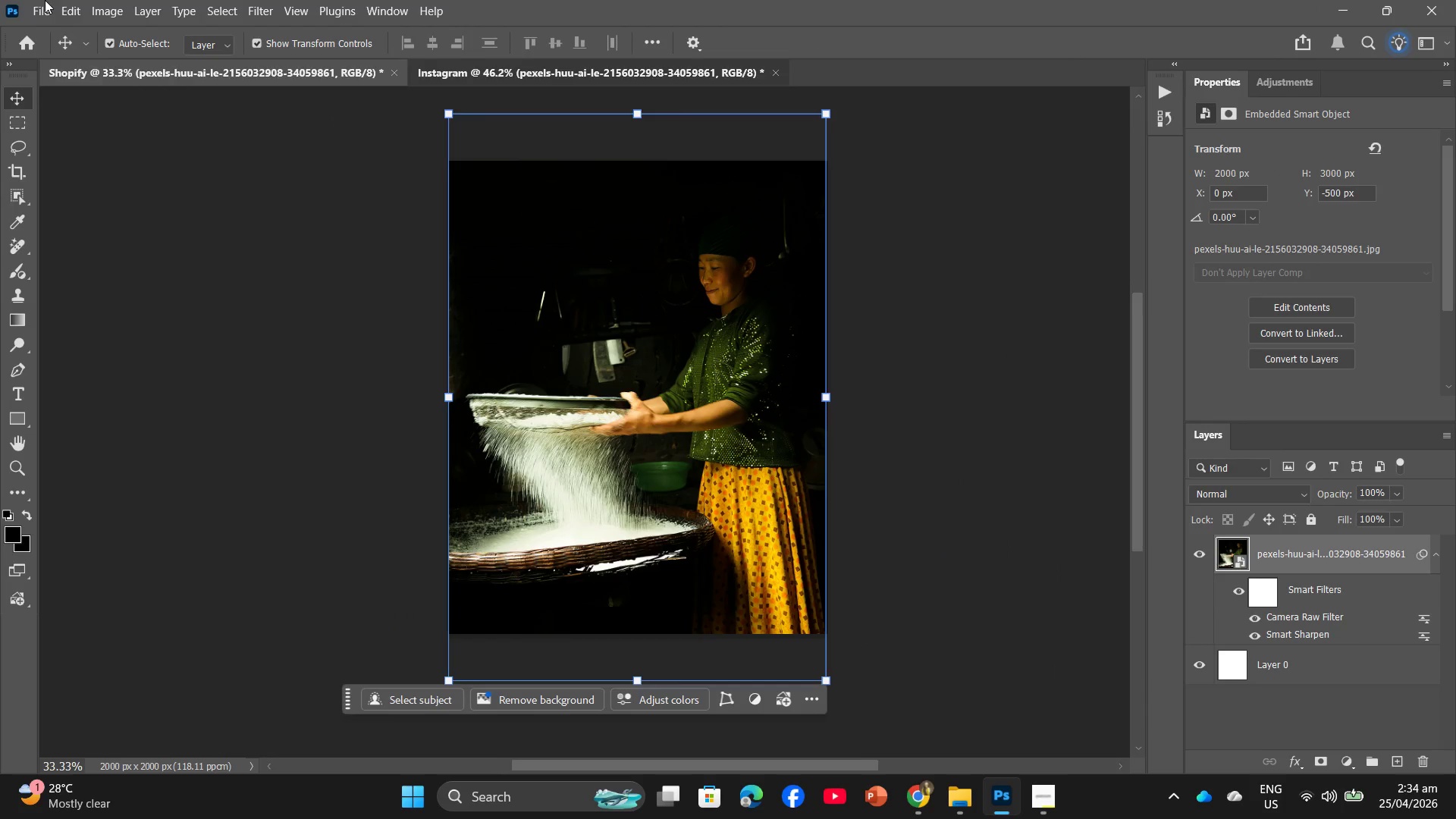 
left_click([45, 0])
 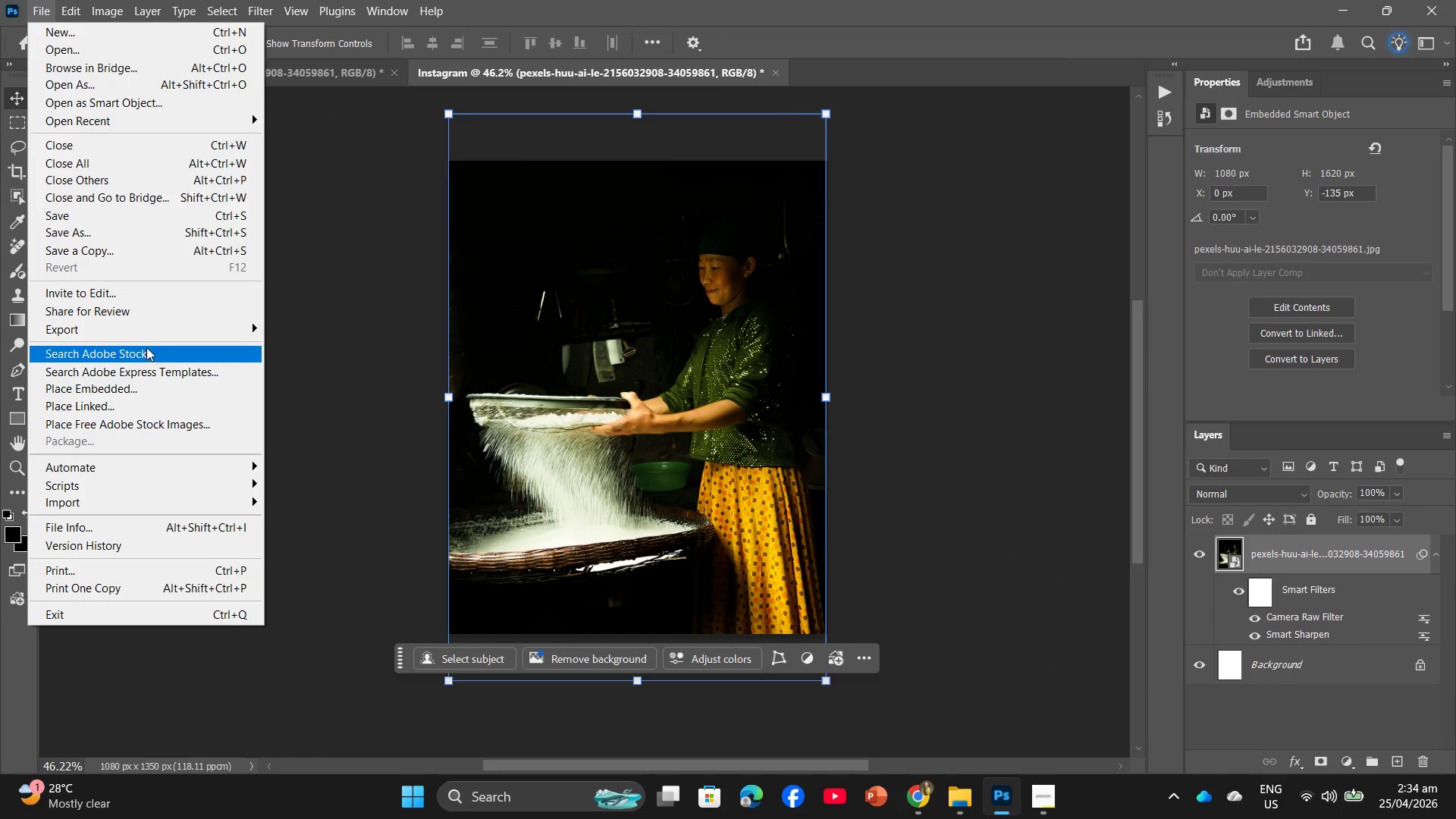 
left_click([155, 331])
 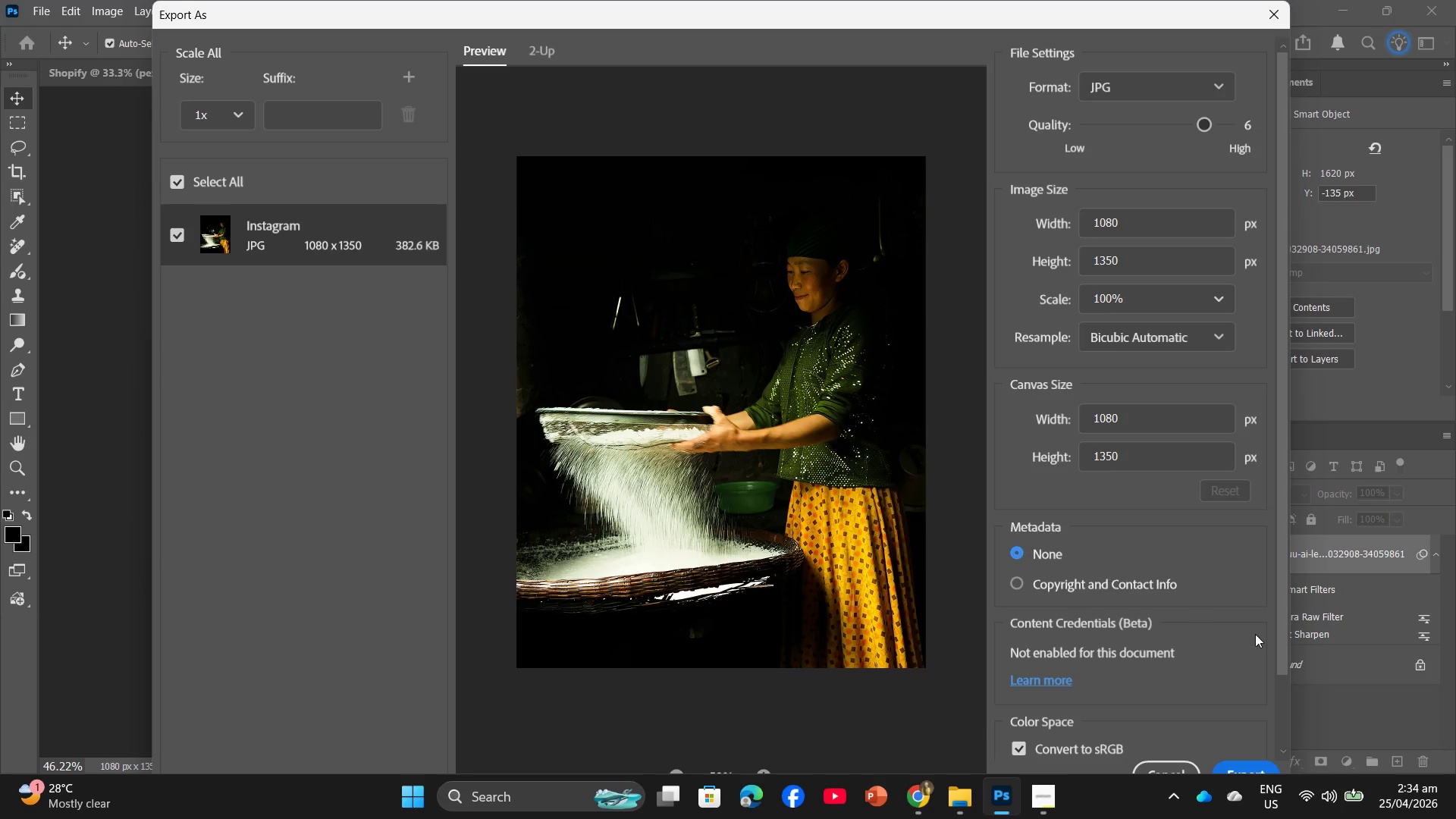 
wait(7.17)
 